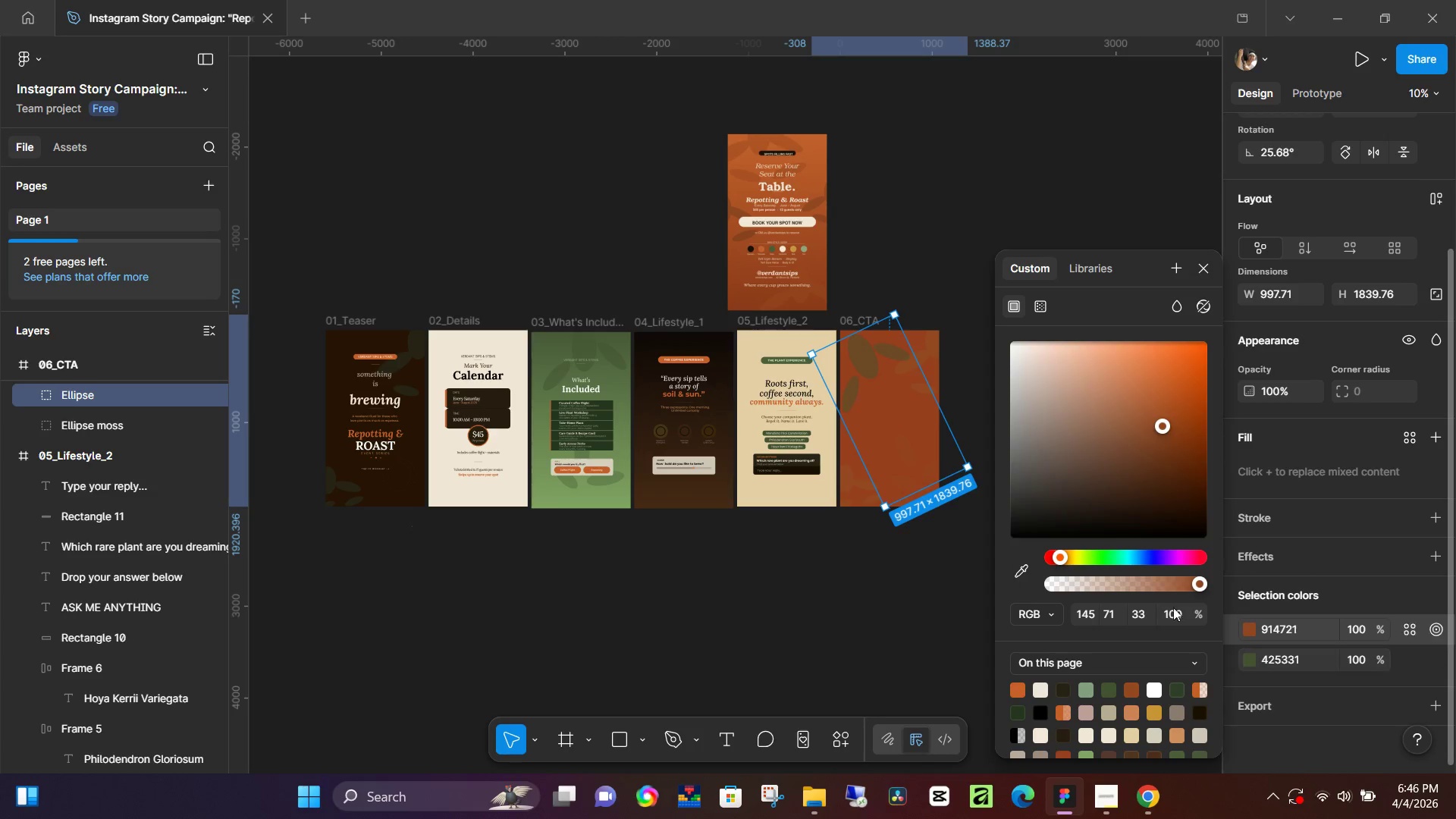 
left_click([1027, 561])
 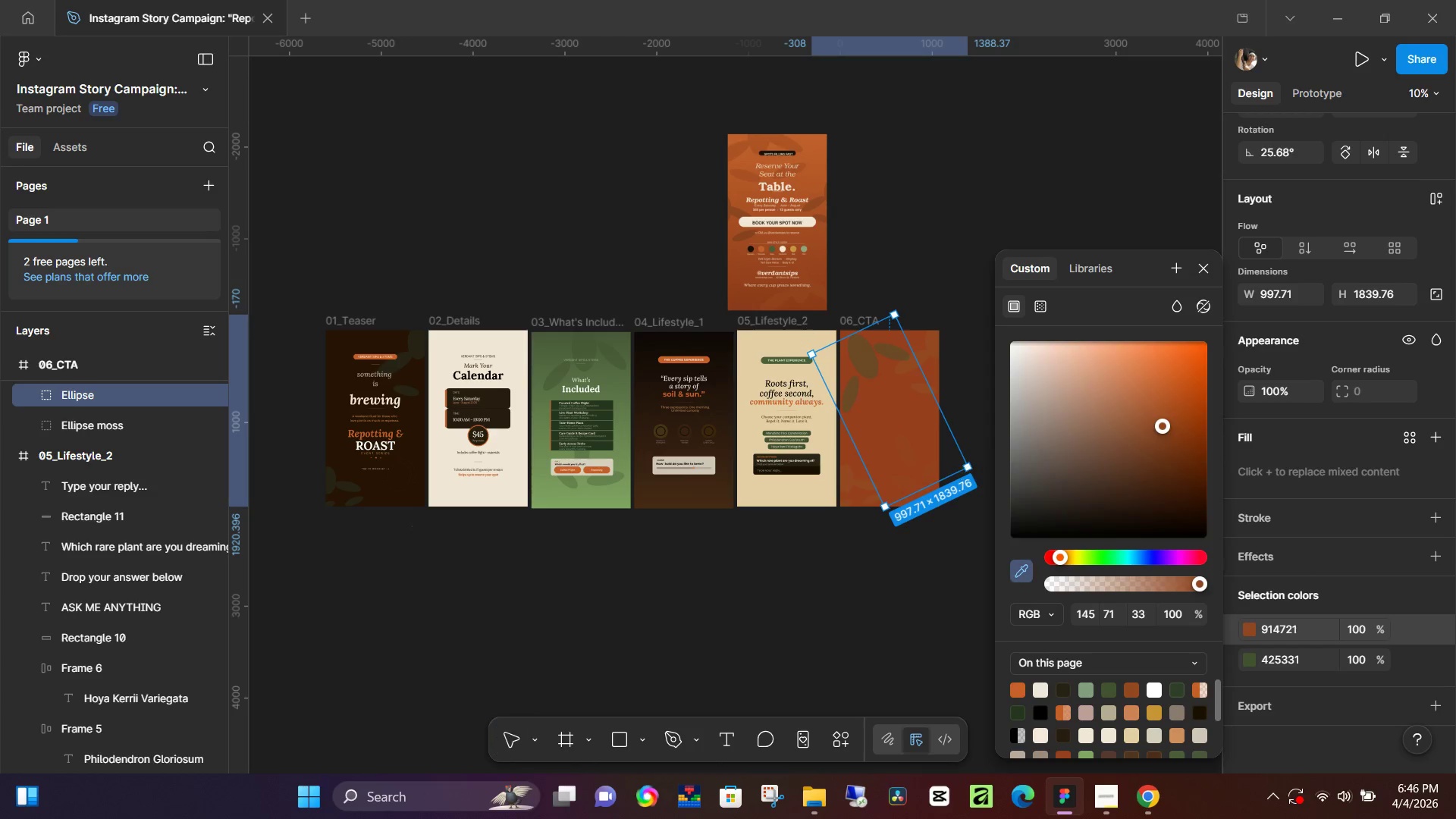 
hold_key(key=ControlLeft, duration=0.92)
scroll: coordinate [809, 177], scroll_direction: up, amount: 9.0
 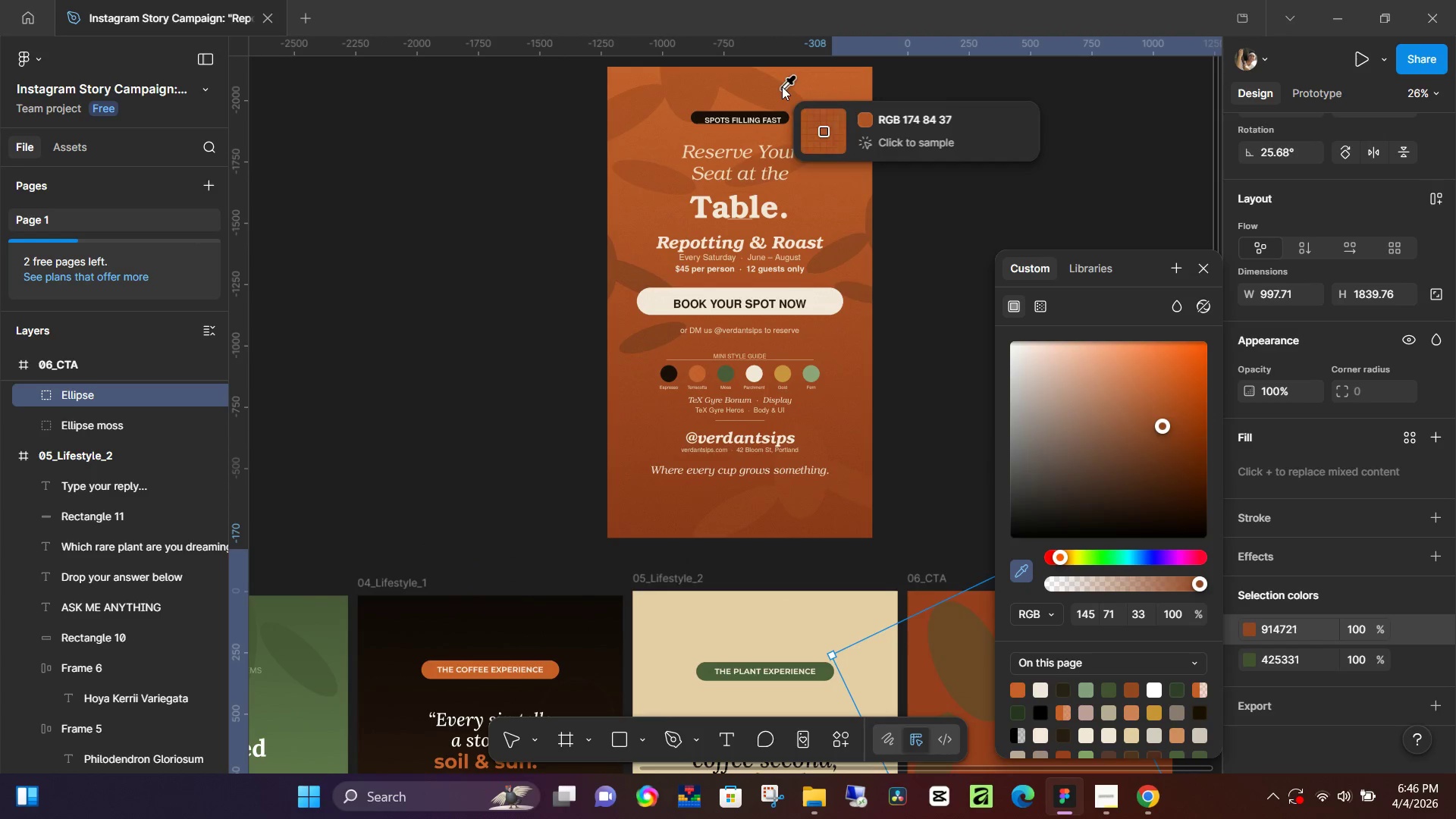 
left_click([774, 87])
 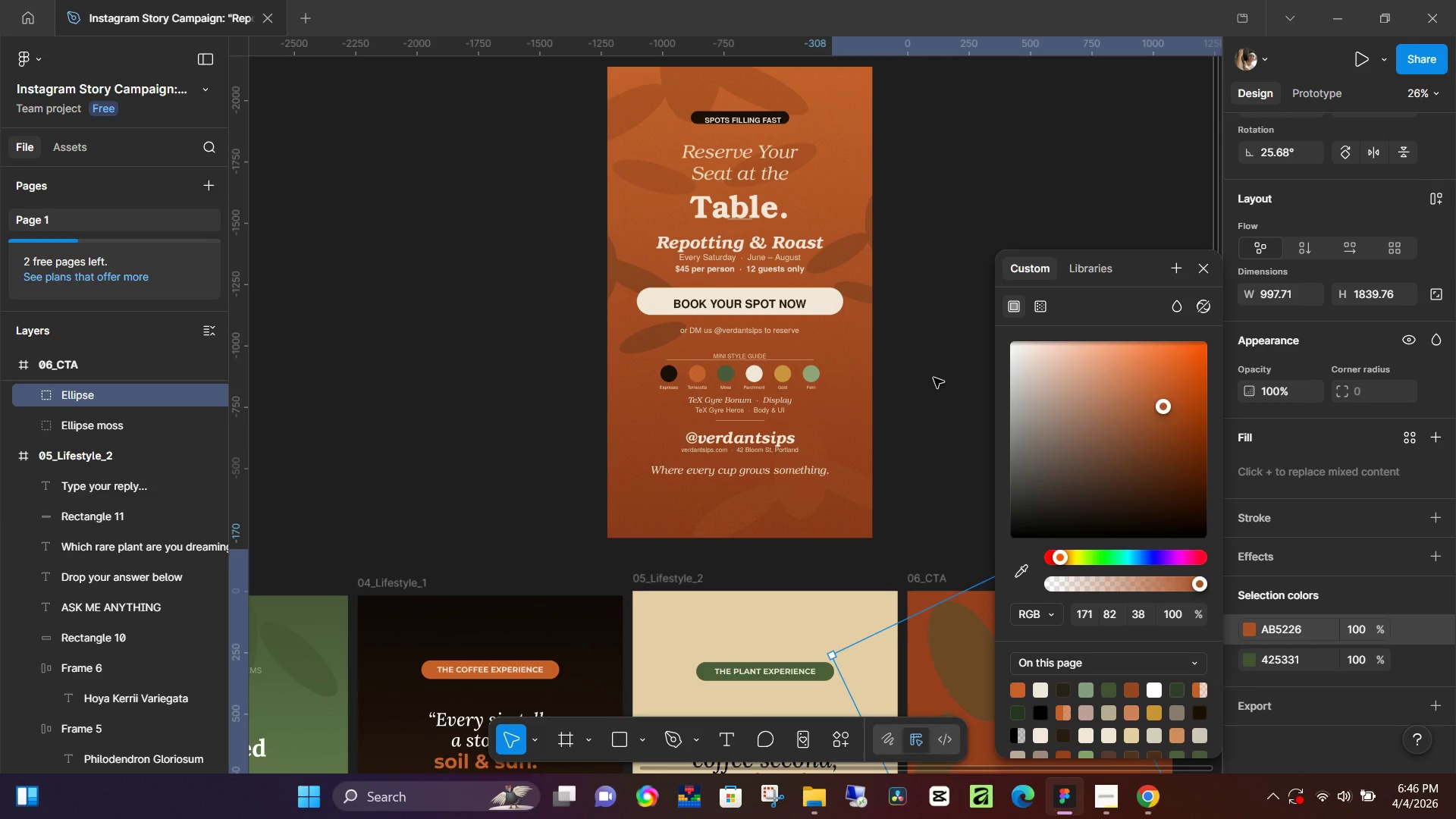 
scroll: coordinate [919, 383], scroll_direction: down, amount: 5.0
 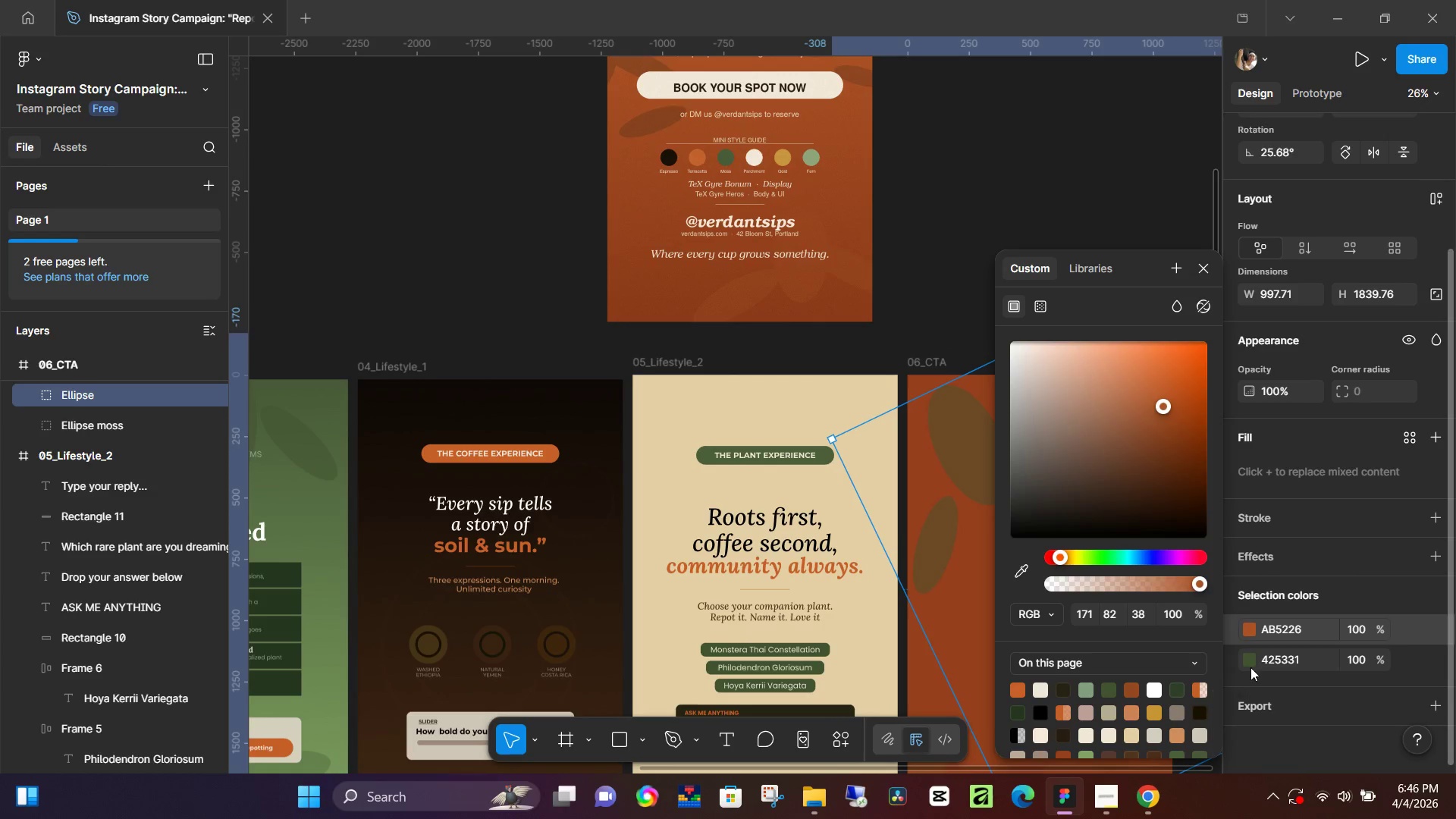 
left_click([1250, 662])
 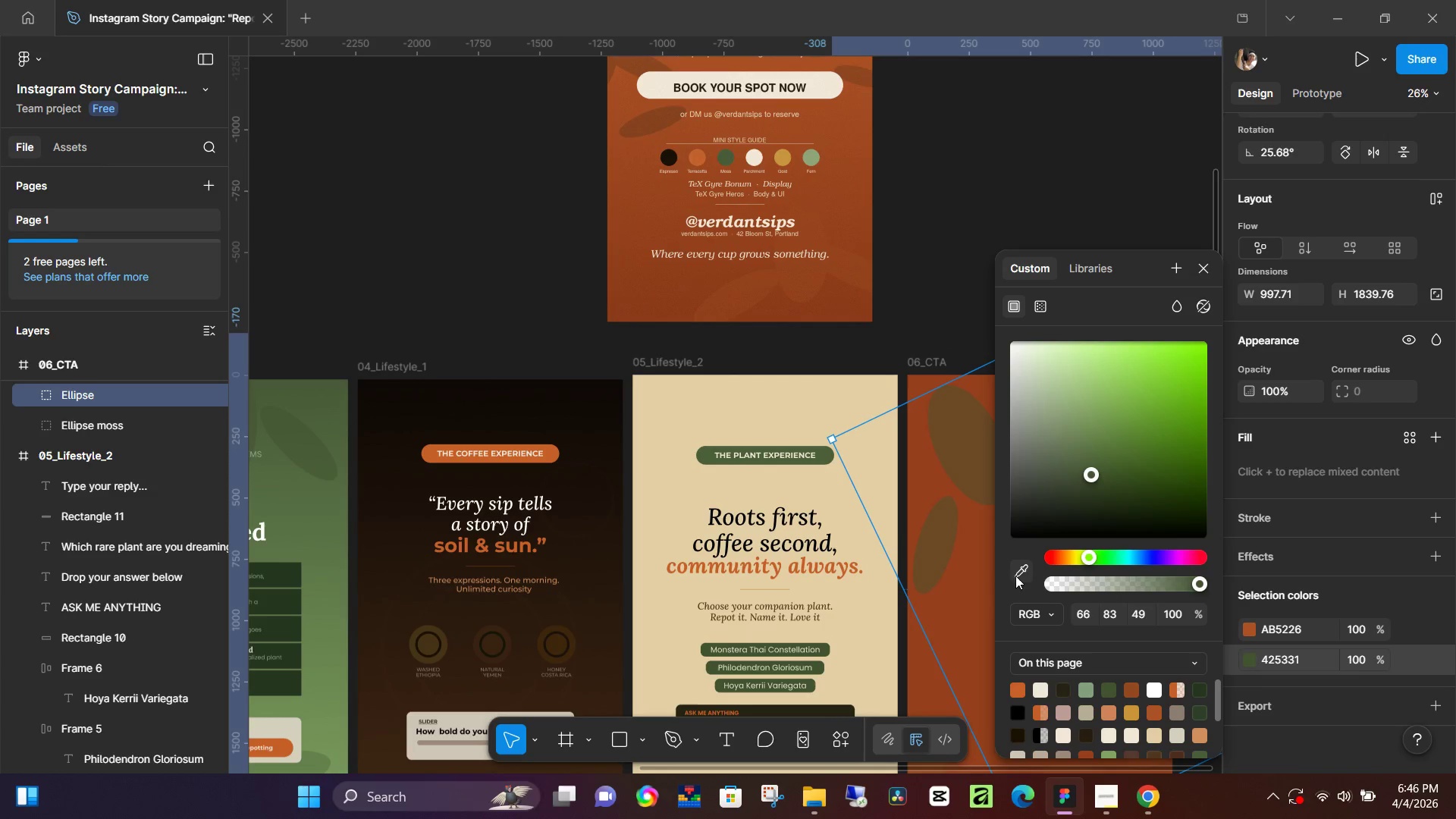 
left_click([1010, 573])
 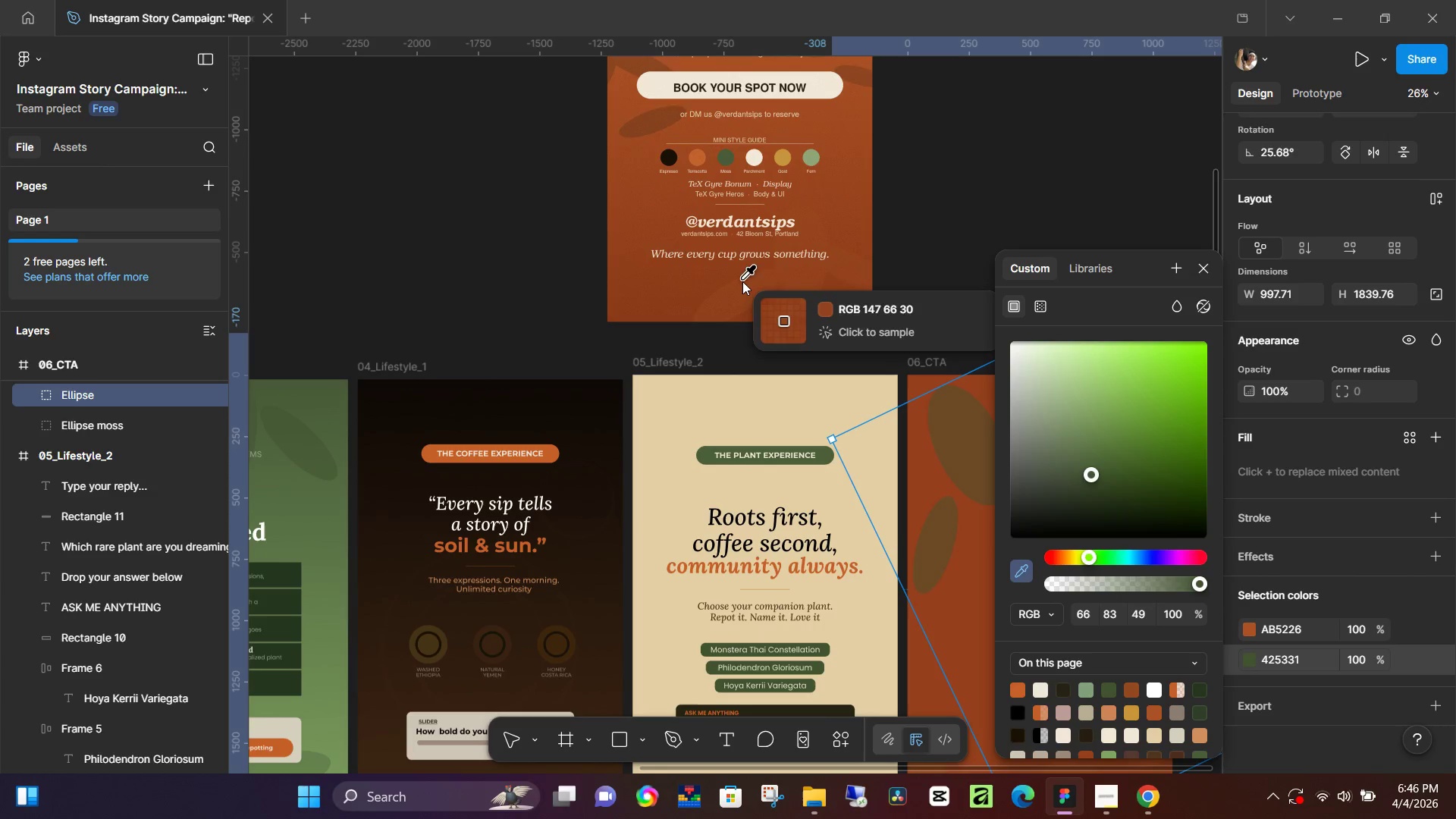 
left_click([742, 285])
 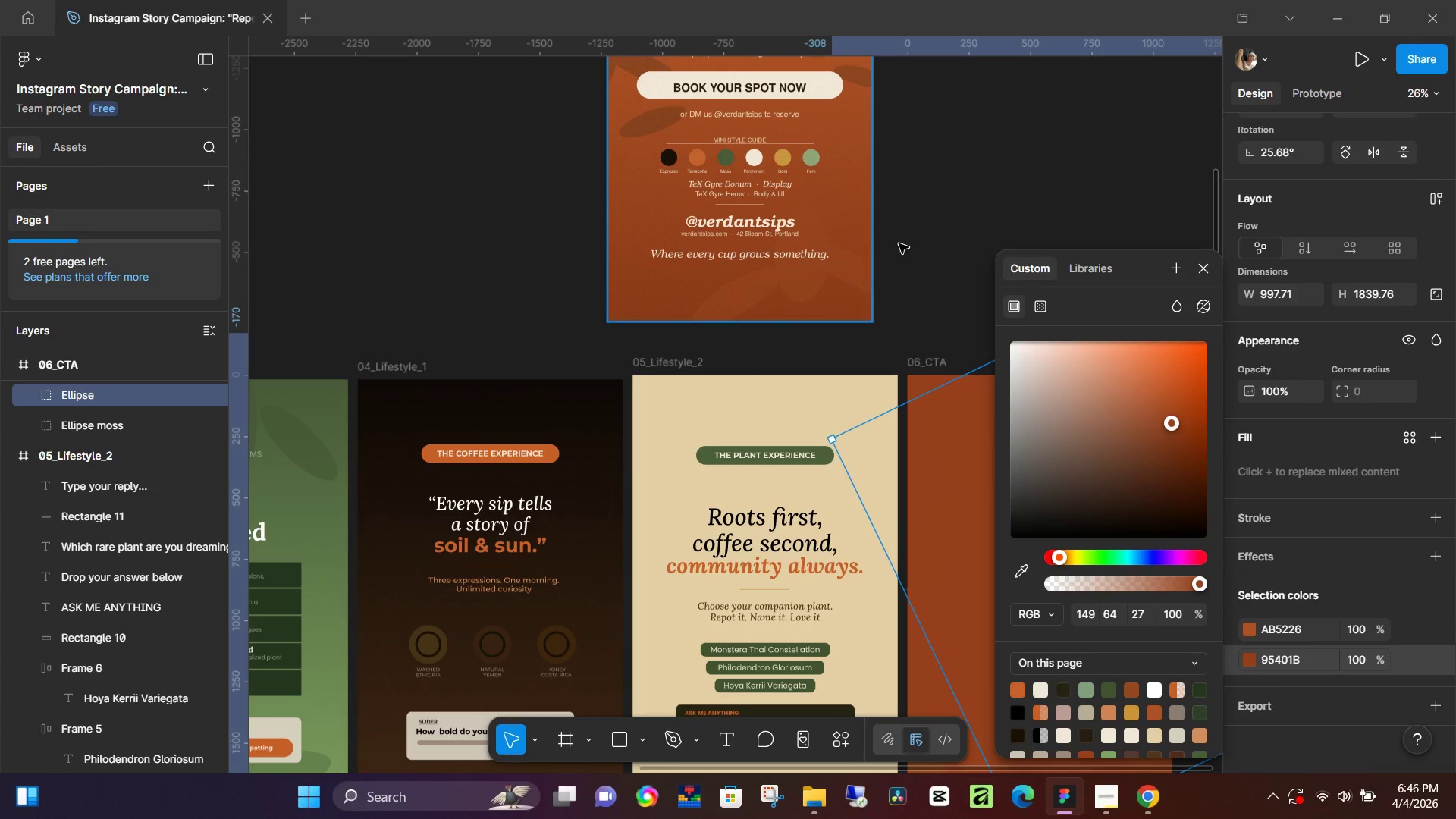 
left_click([968, 228])
 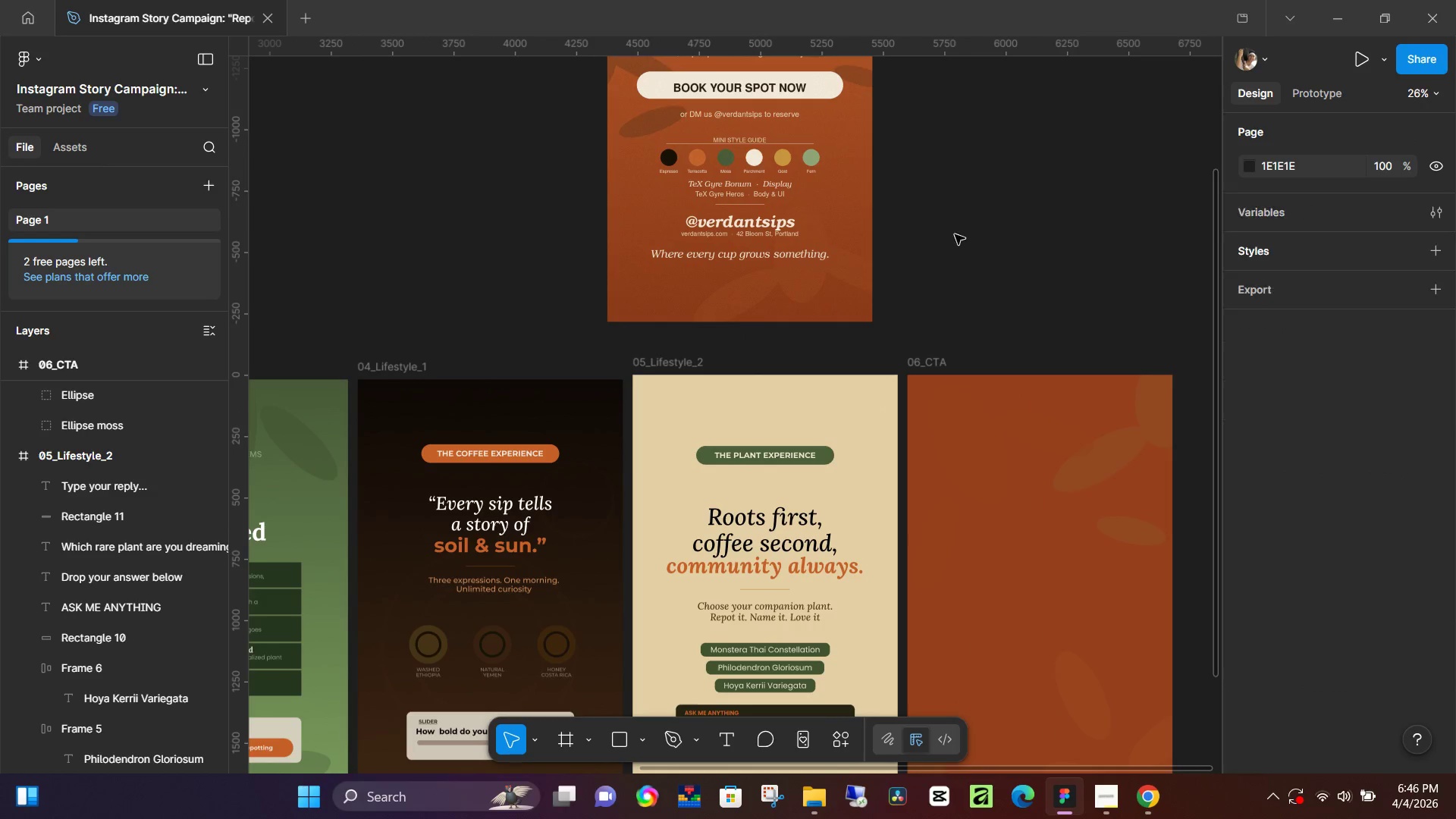 
hold_key(key=ControlLeft, duration=0.61)
scroll: coordinate [952, 240], scroll_direction: down, amount: 4.0
 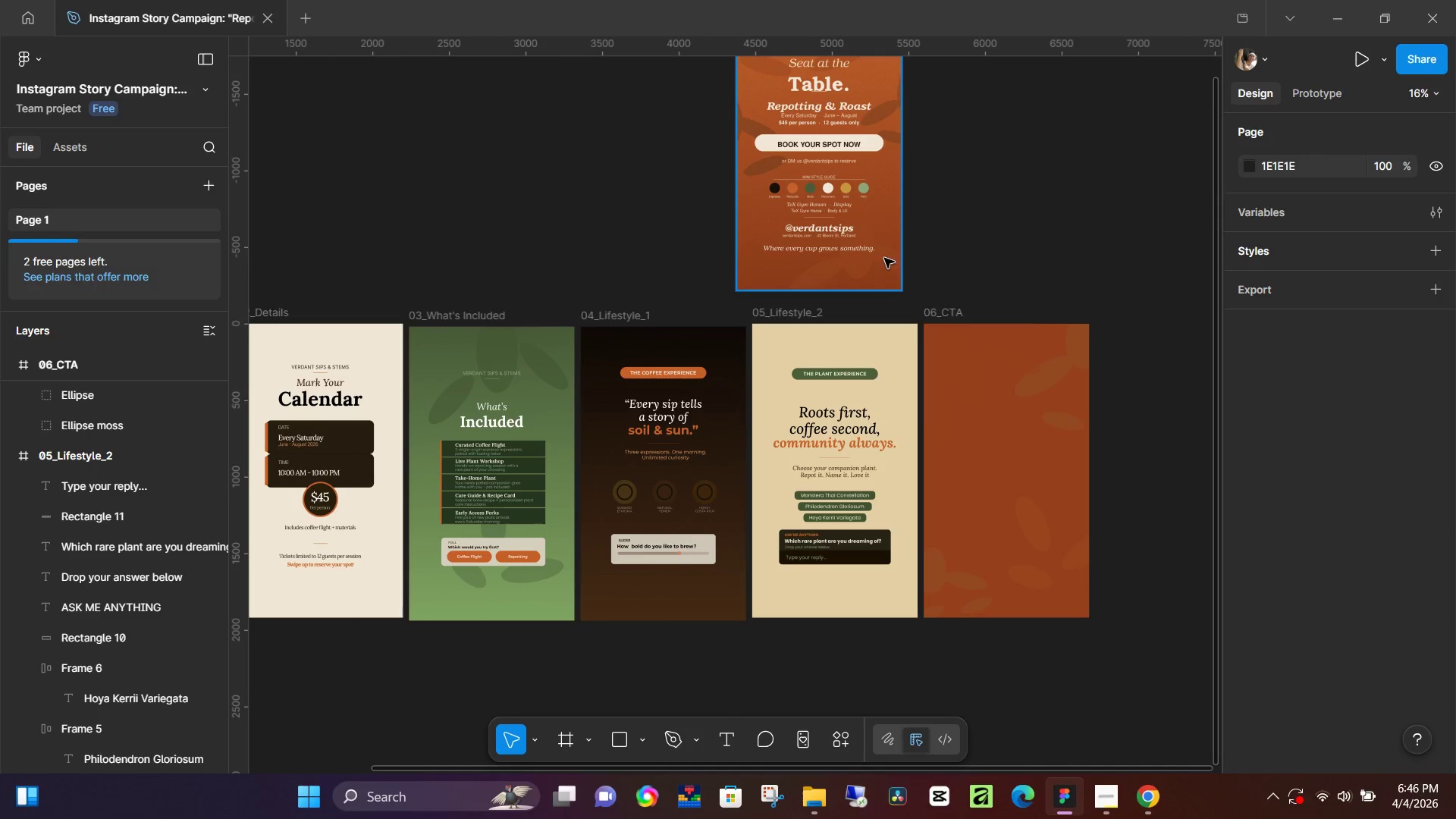 
left_click([971, 369])
 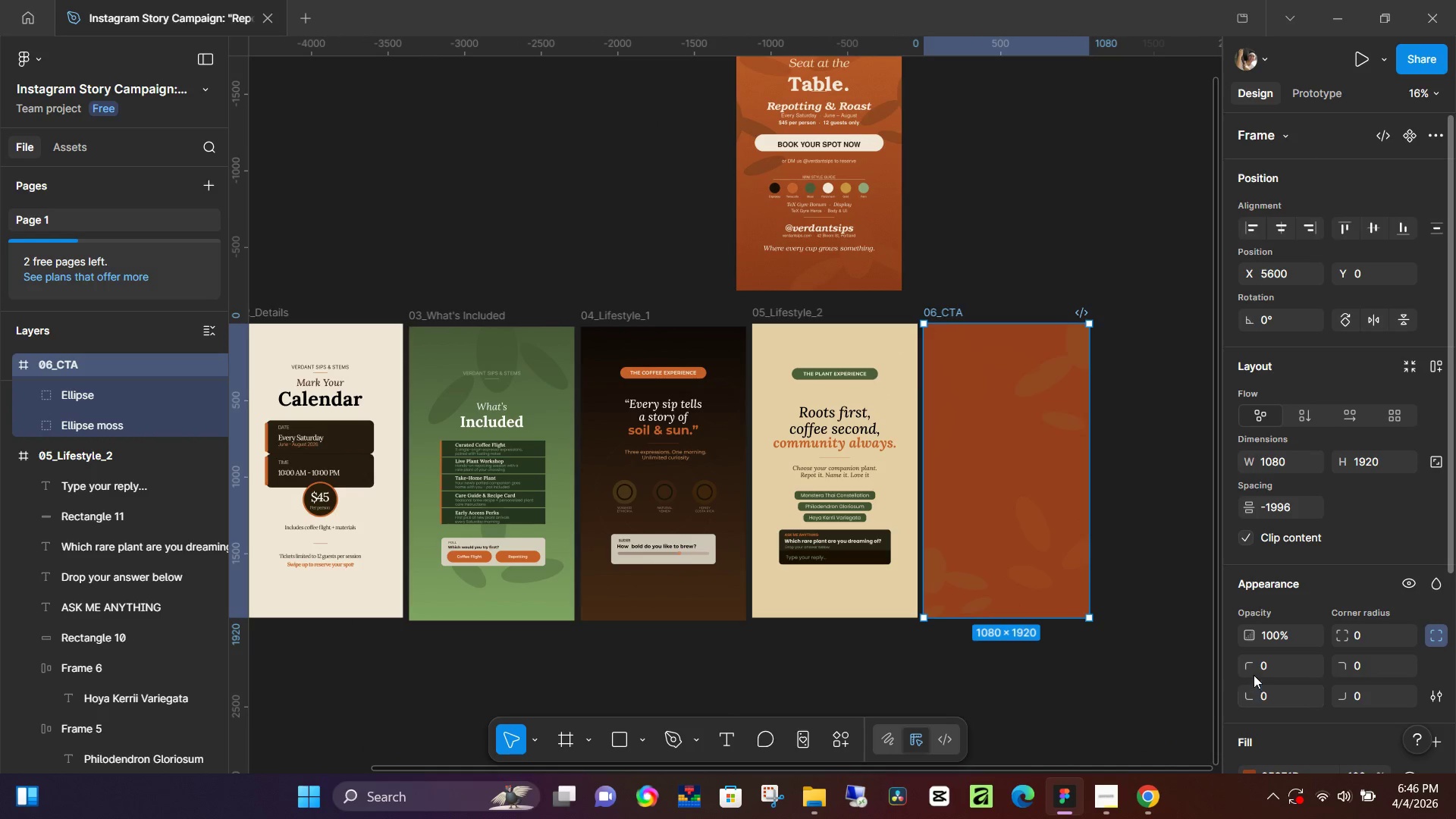 
scroll: coordinate [1253, 673], scroll_direction: down, amount: 3.0
 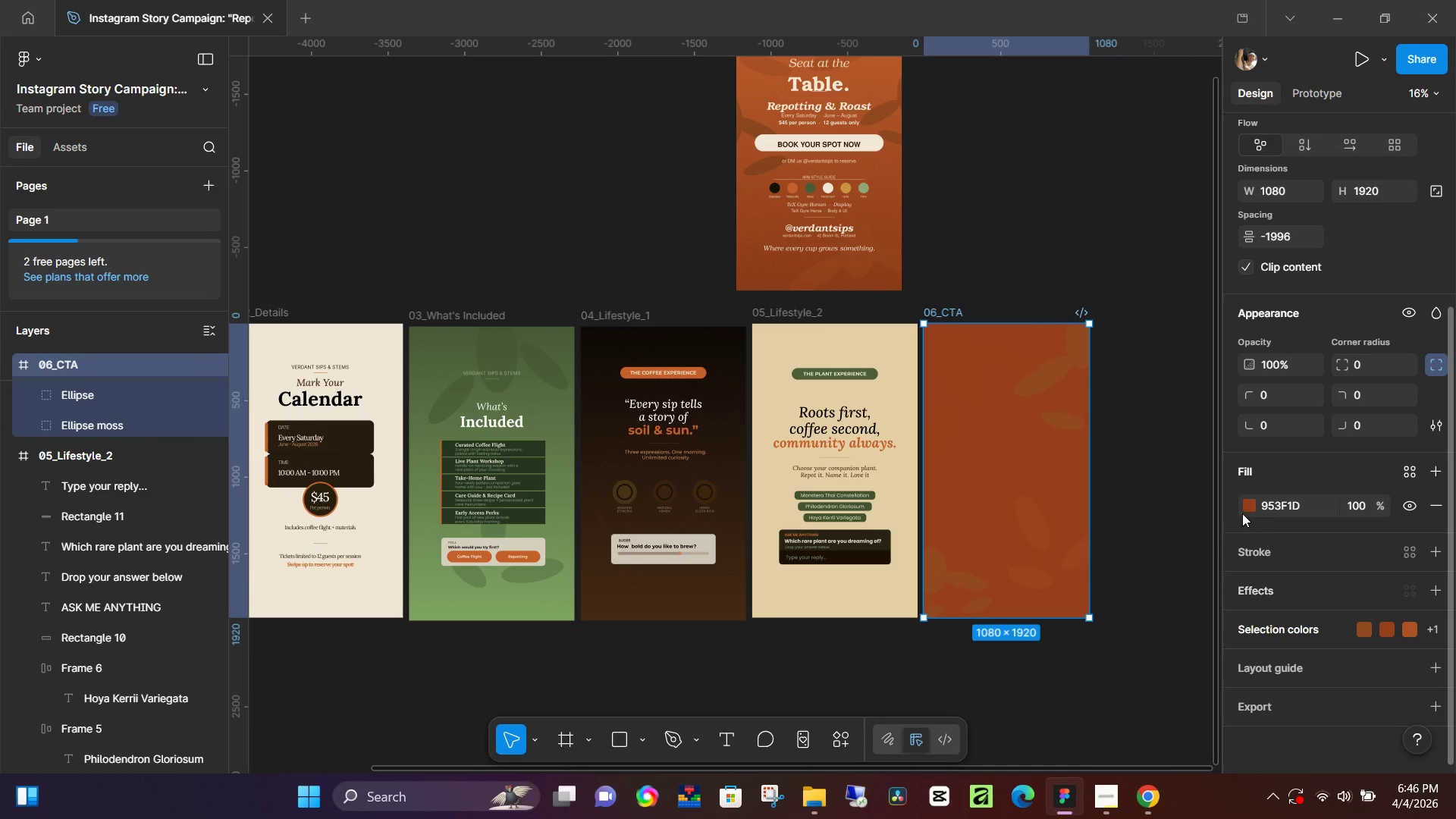 
left_click([1247, 504])
 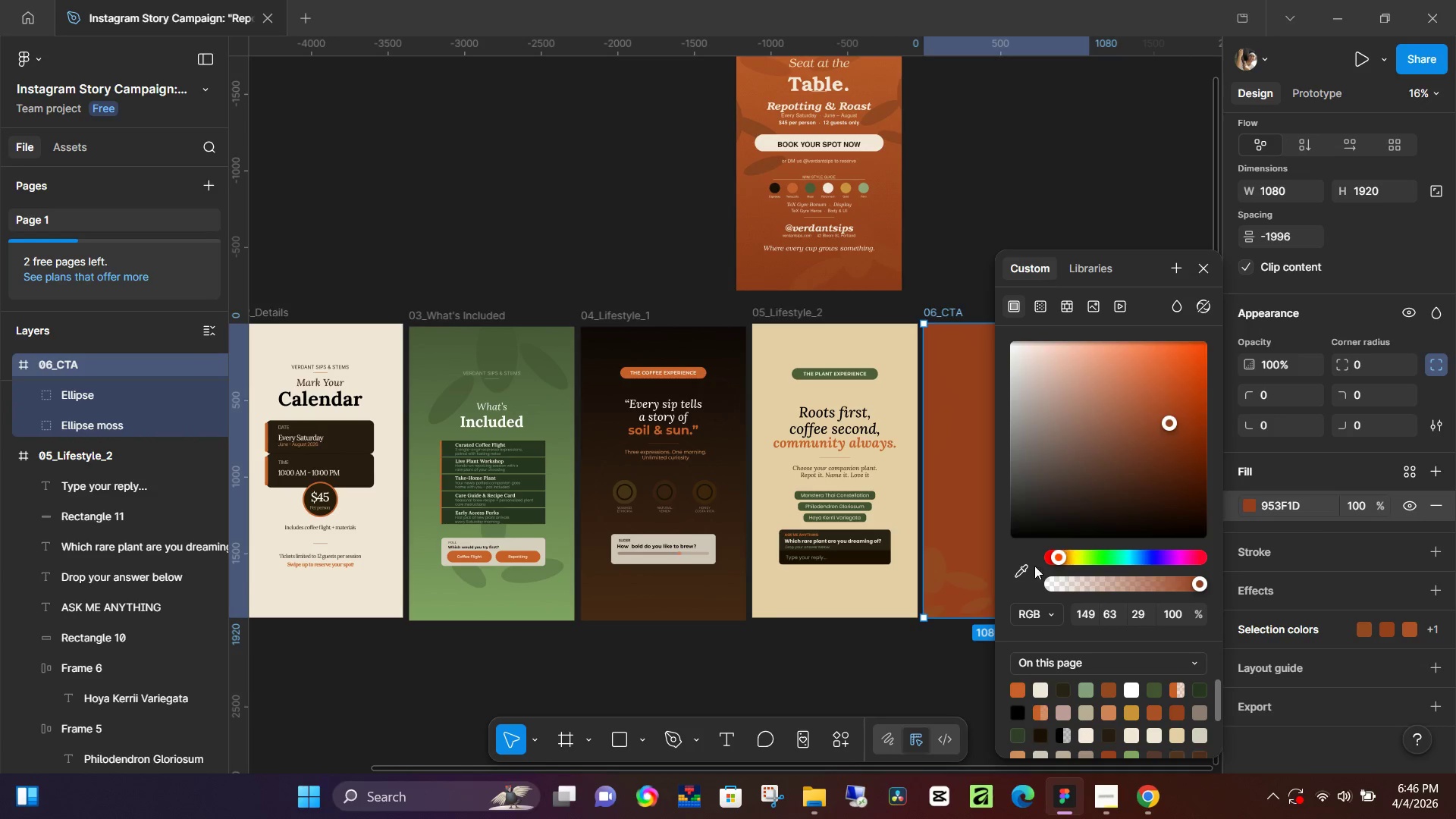 
left_click([1012, 572])
 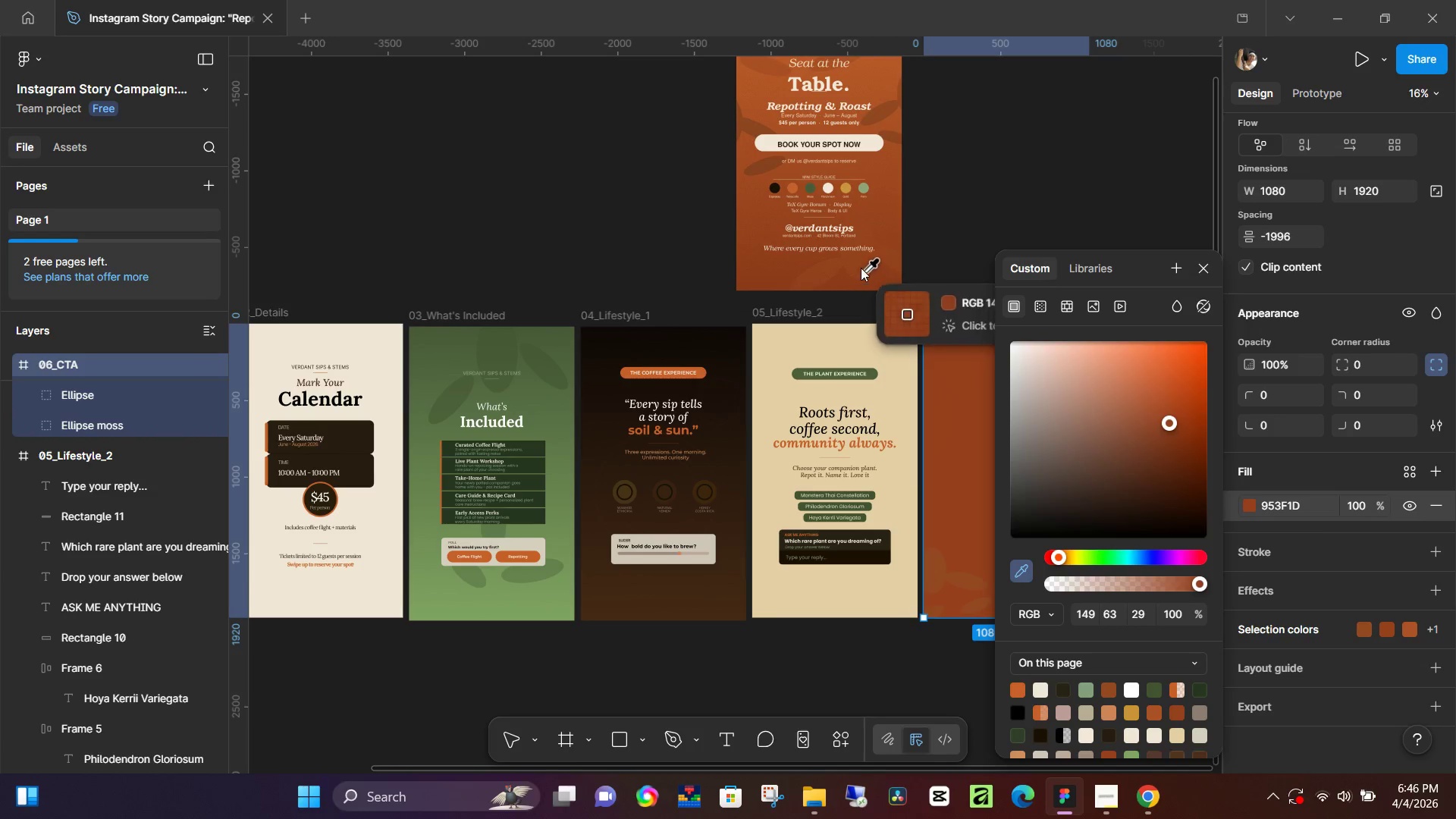 
left_click([859, 260])
 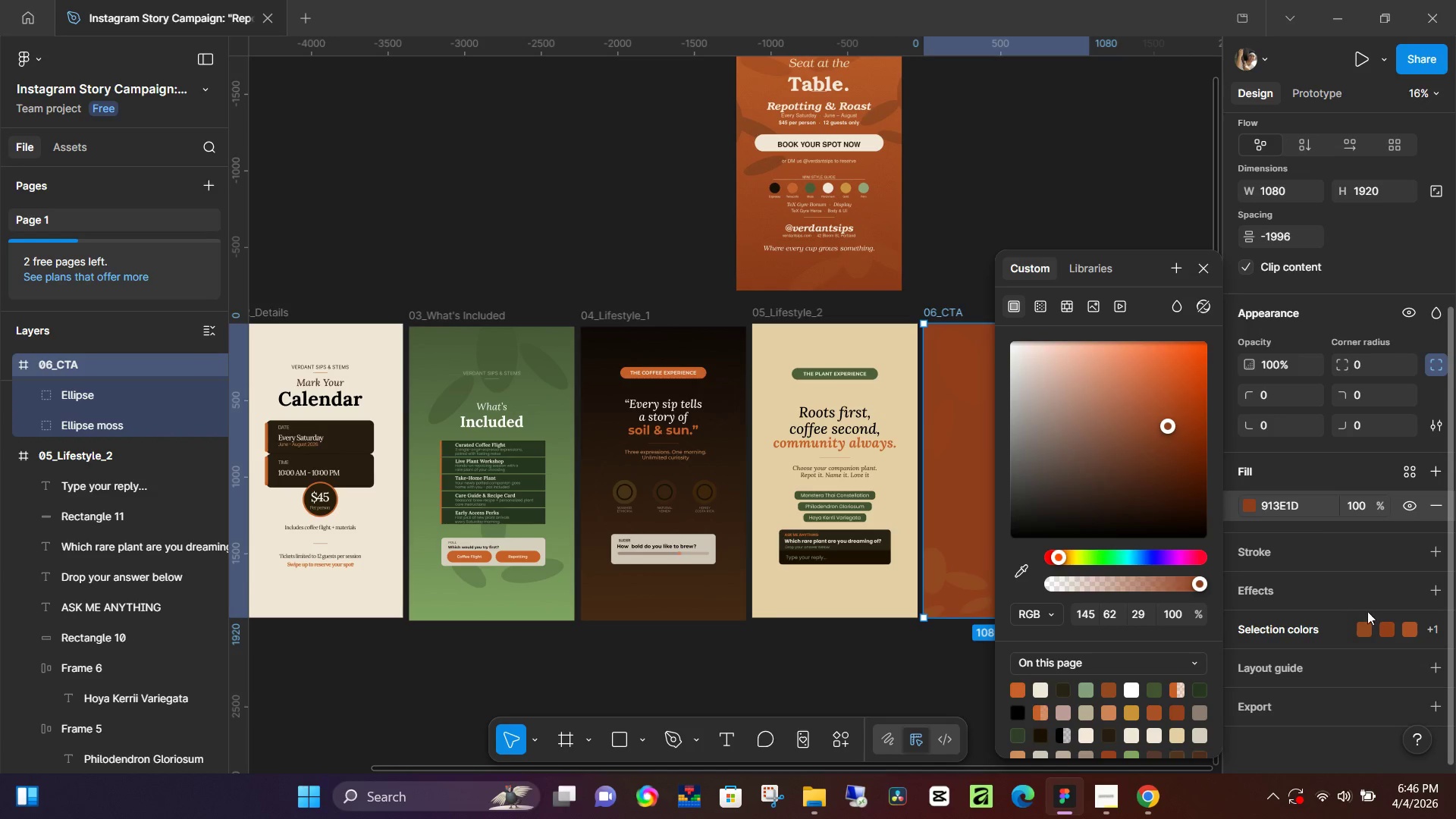 
left_click([1390, 629])
 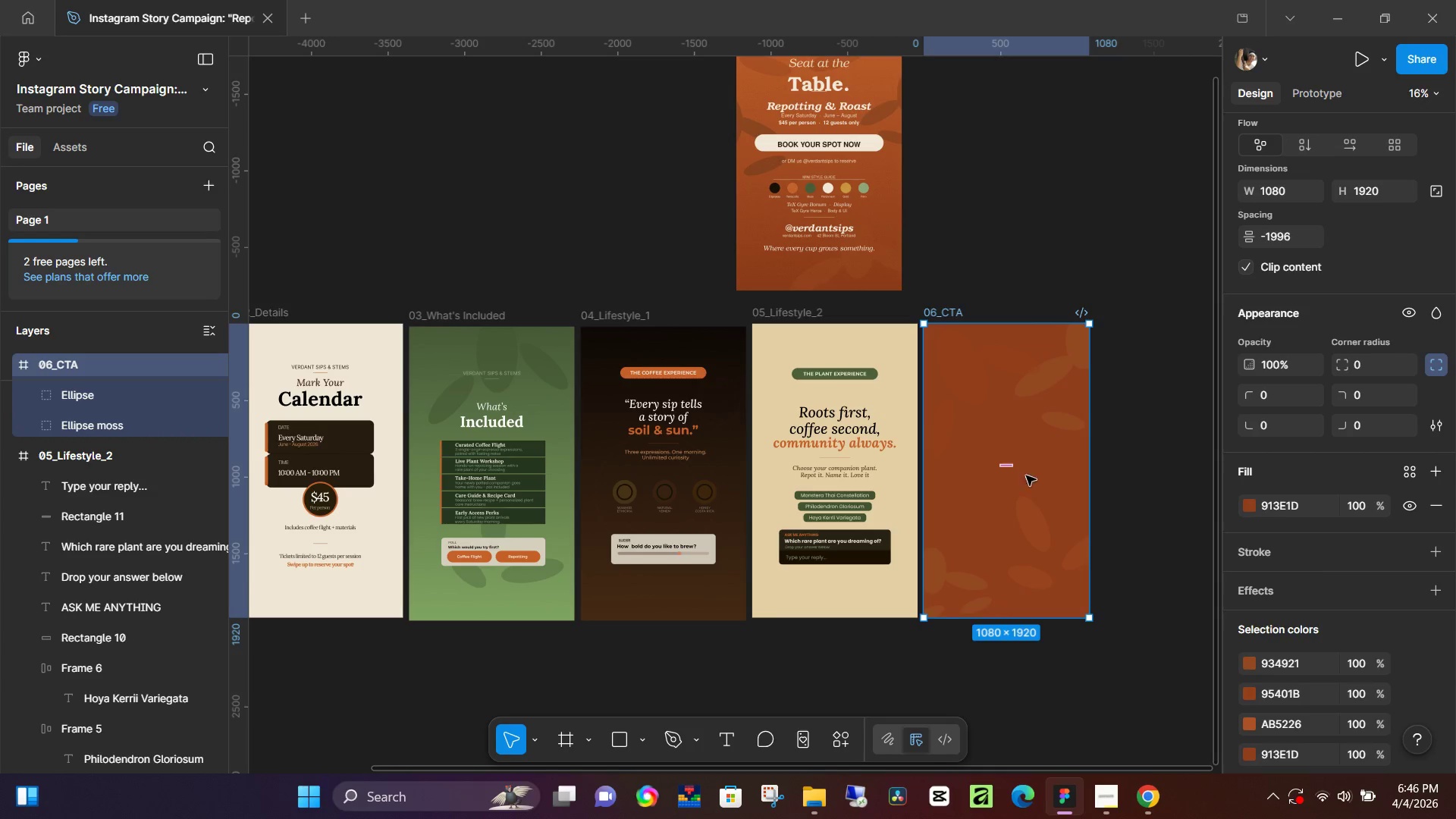 
left_click([1037, 529])
 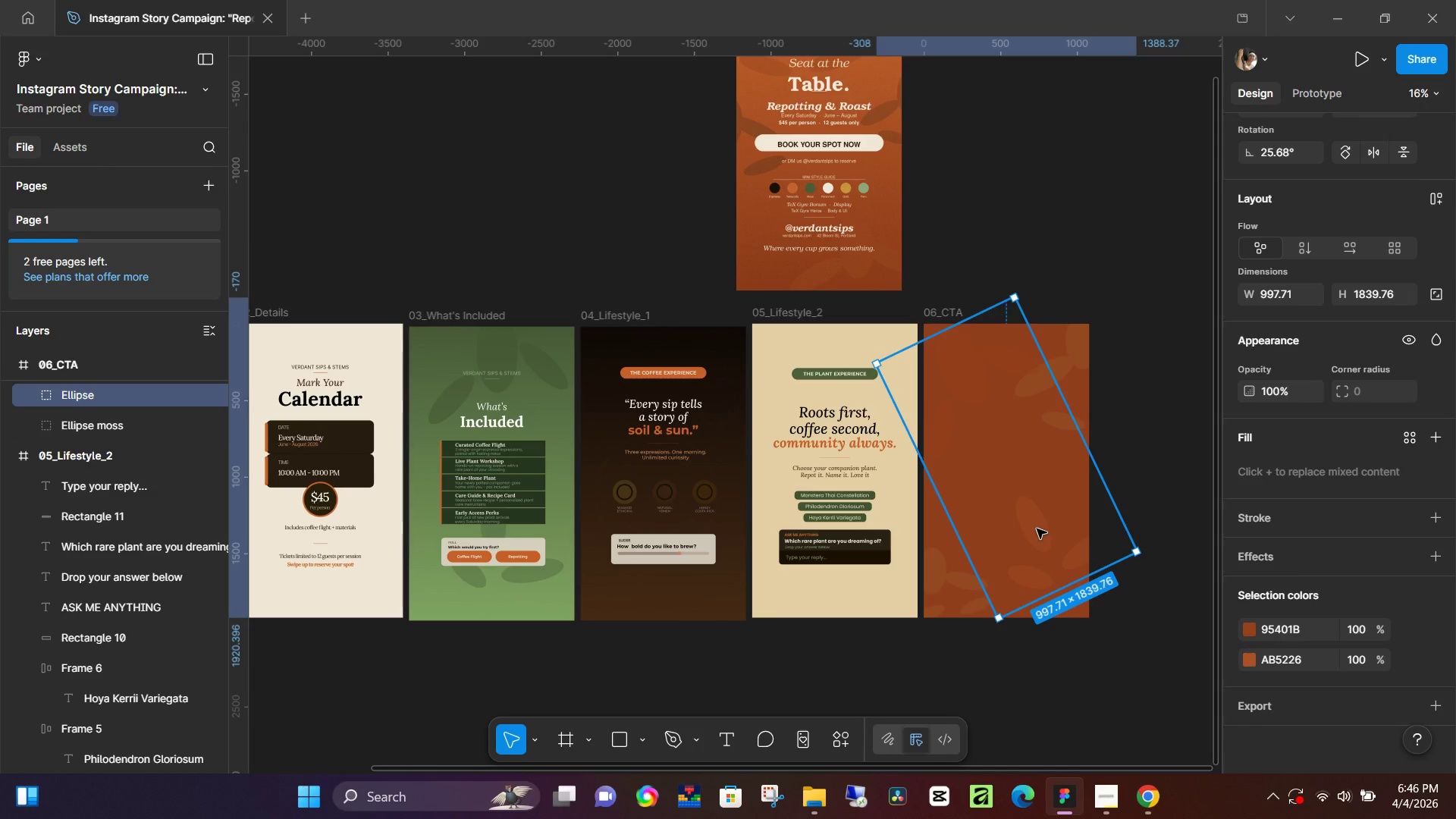 
double_click([1037, 529])
 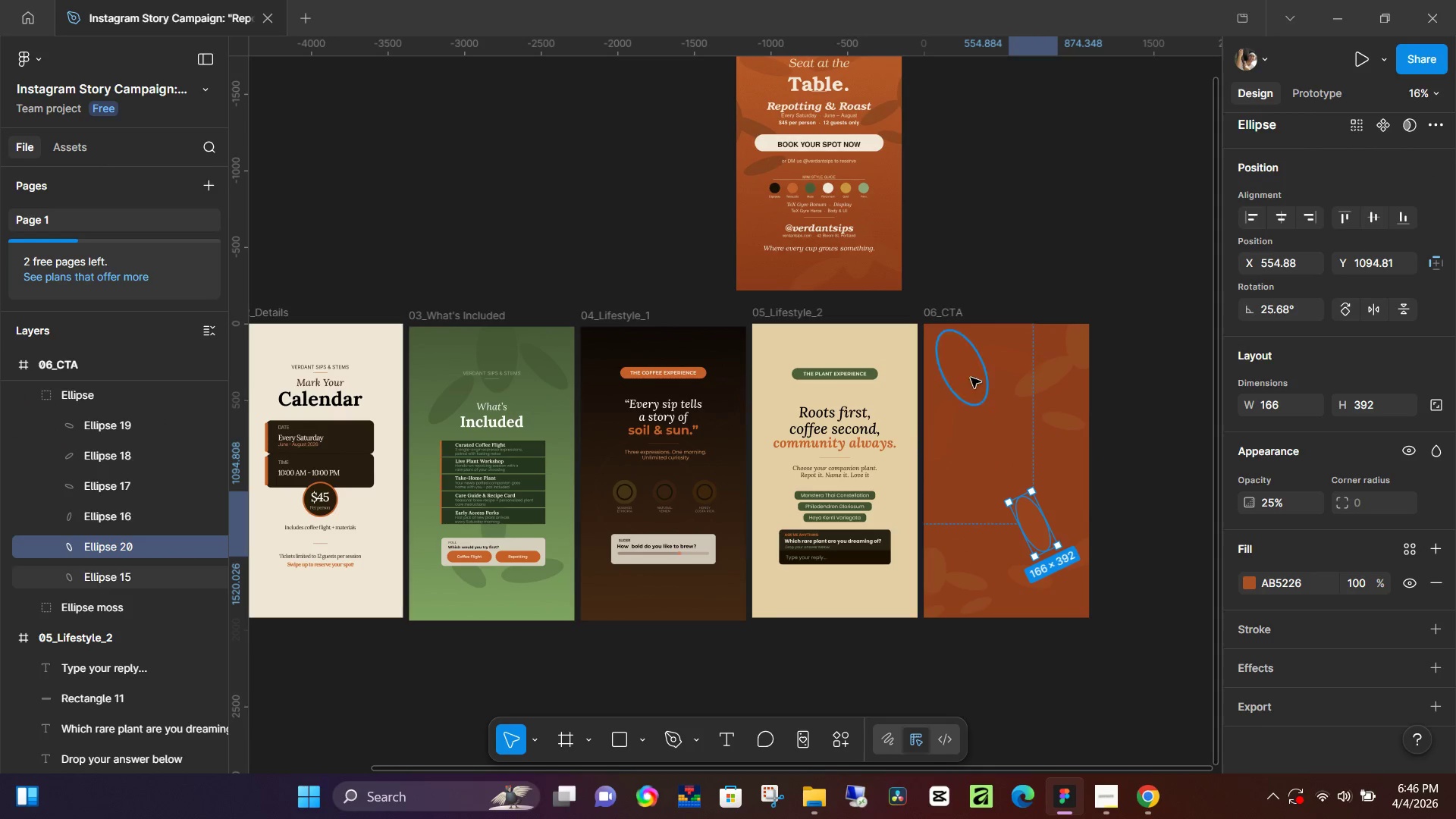 
left_click([964, 367])
 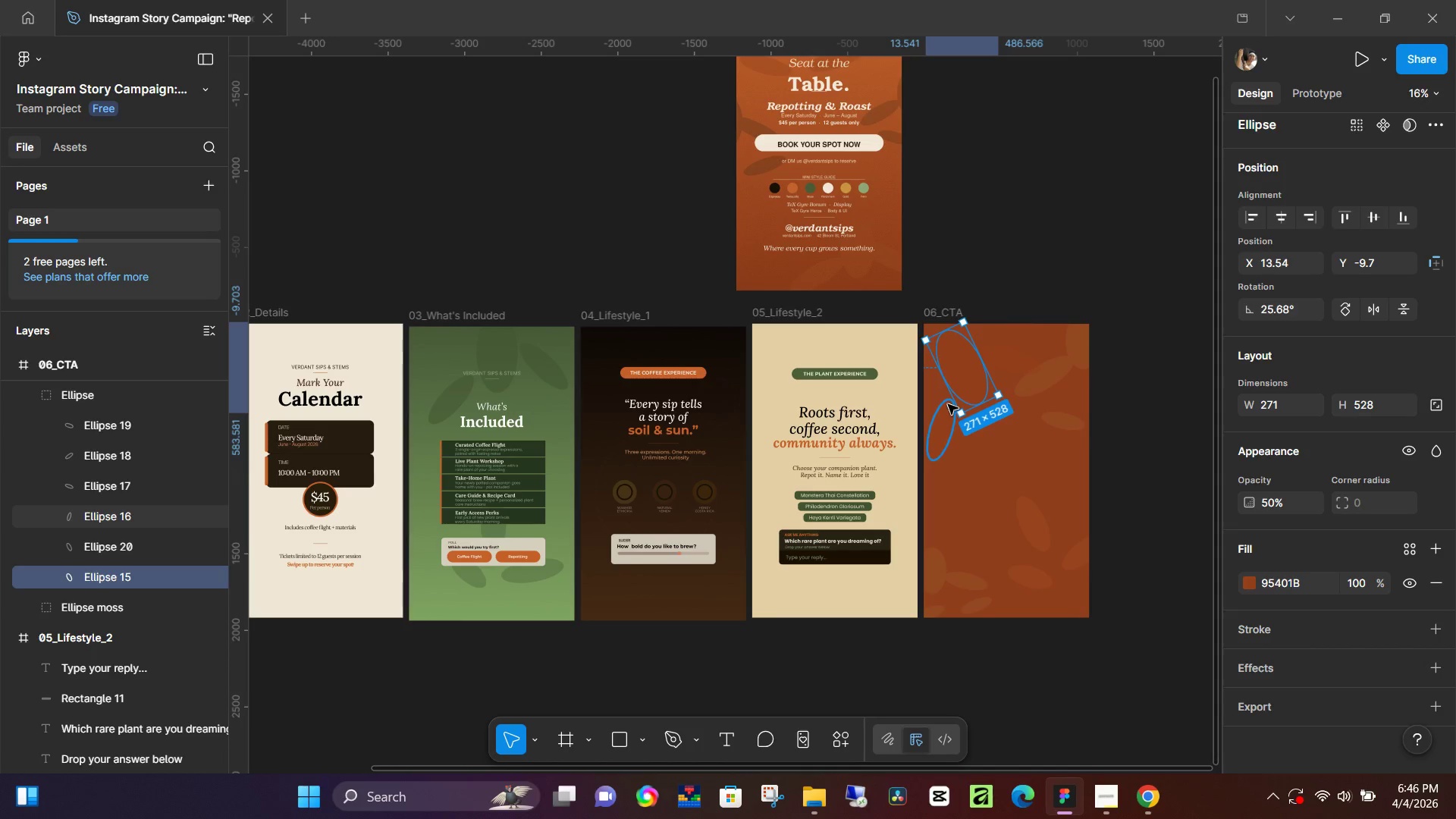 
left_click([946, 415])
 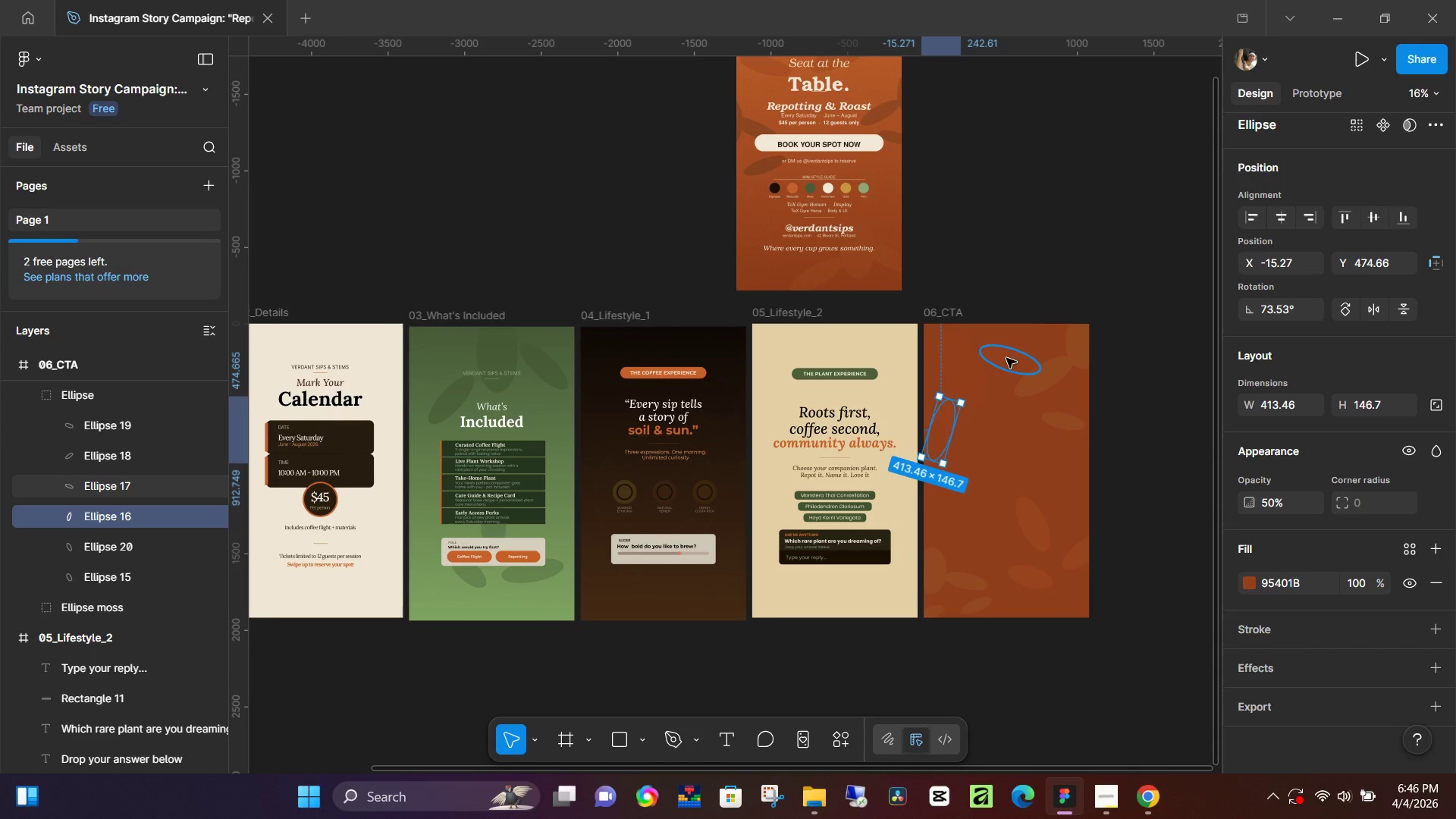 
left_click([1006, 358])
 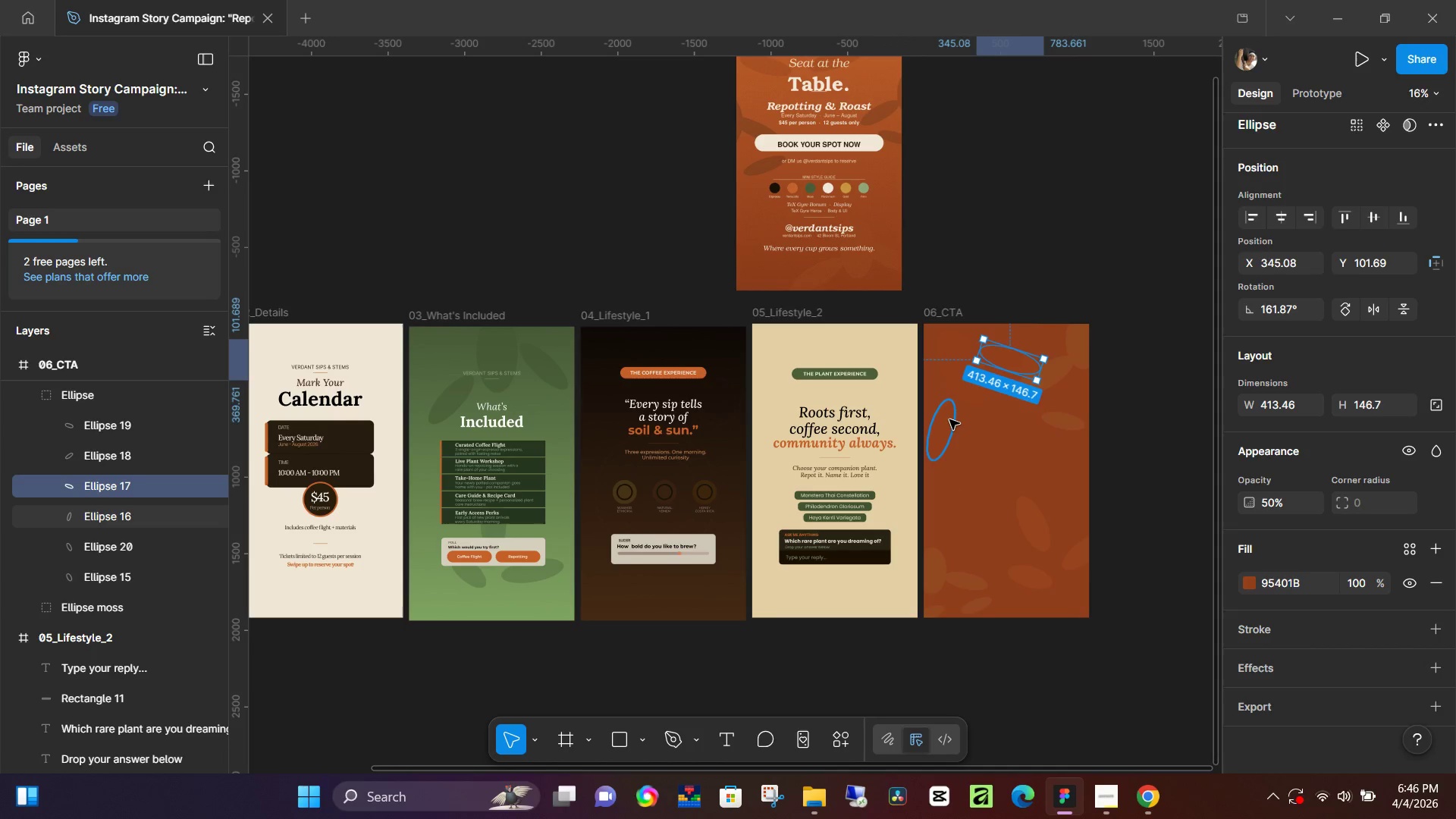 
hold_key(key=ShiftLeft, duration=1.41)
left_click([949, 413])
 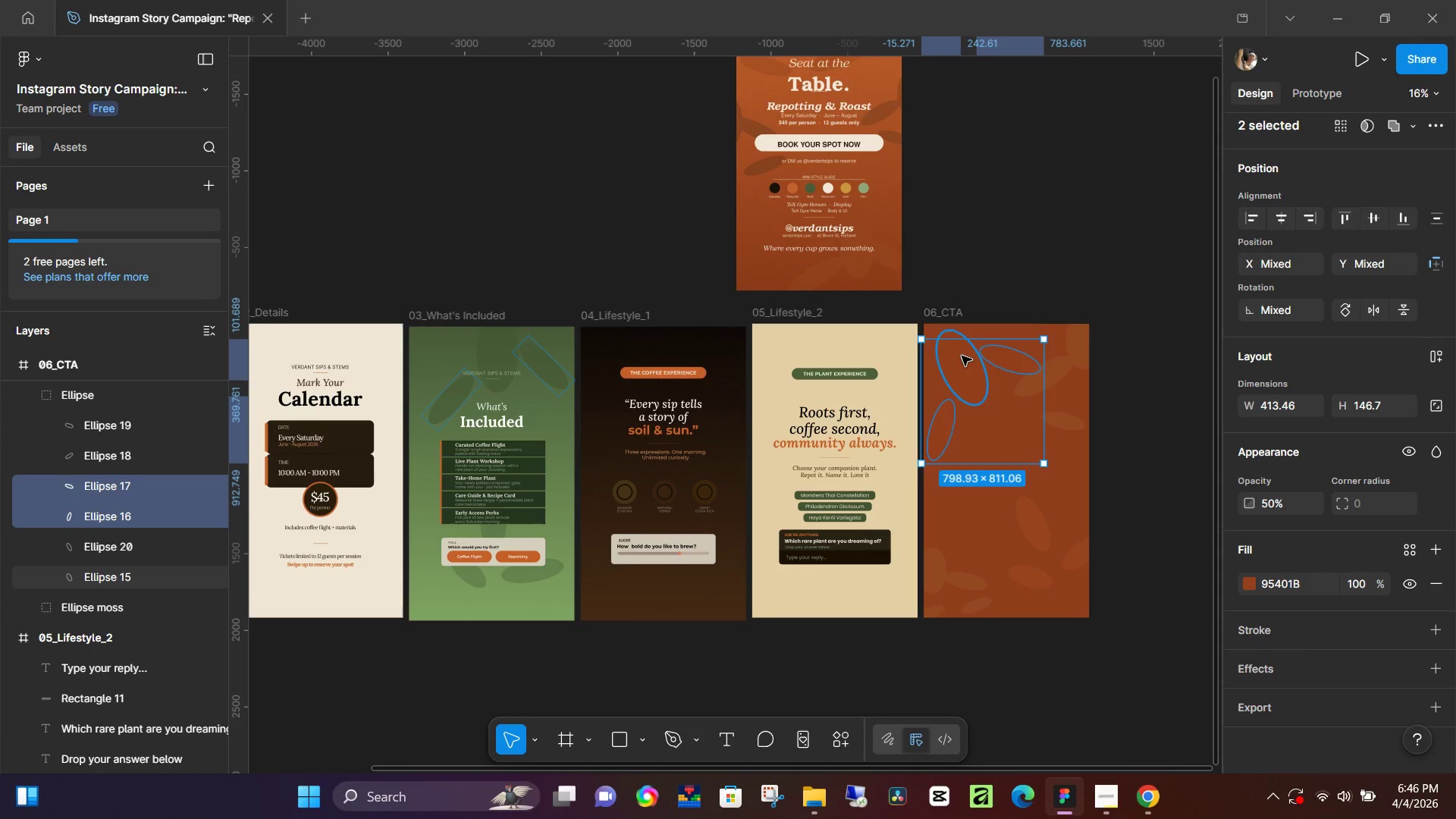 
left_click([962, 356])
 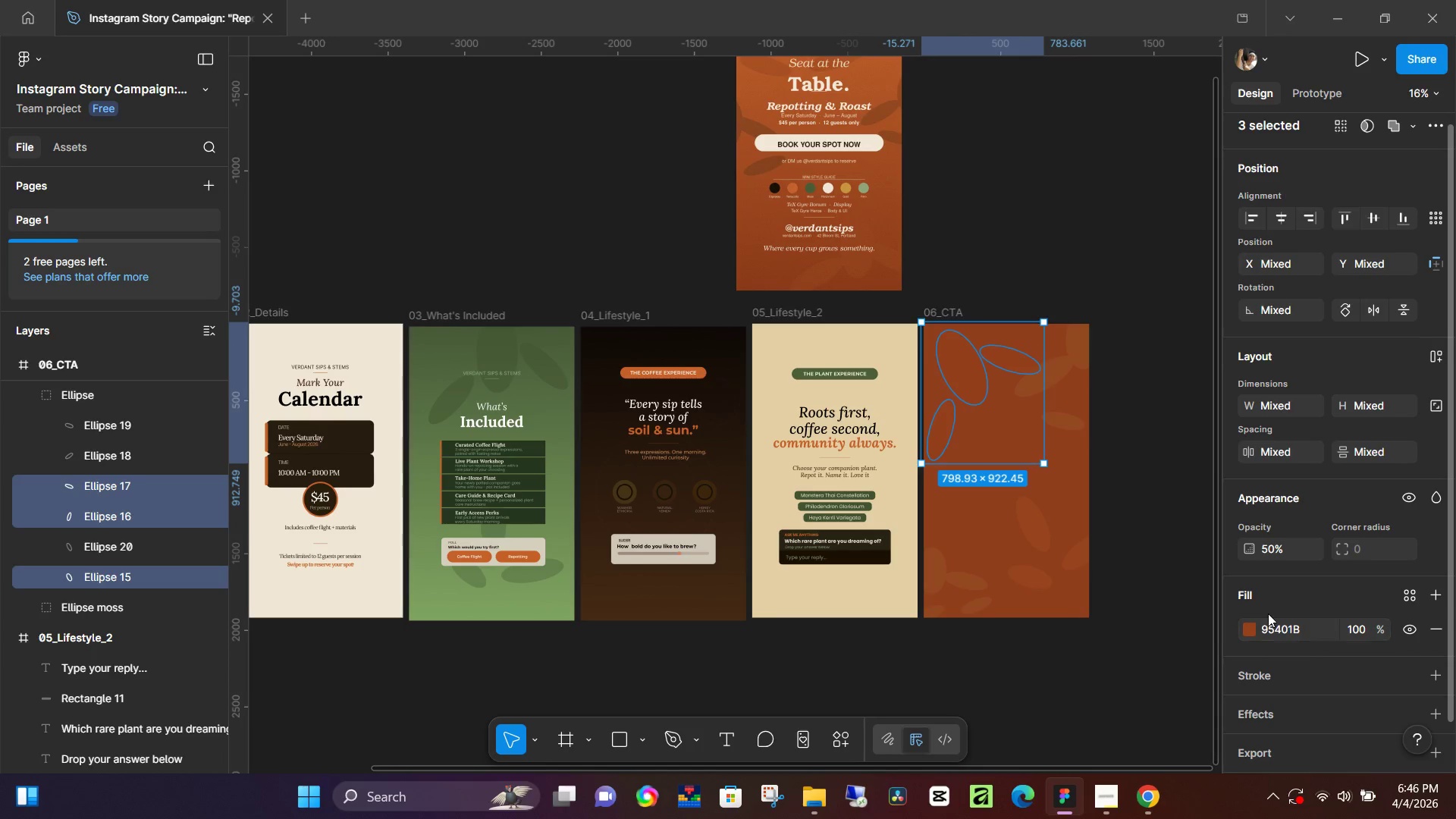 
left_click([1250, 630])
 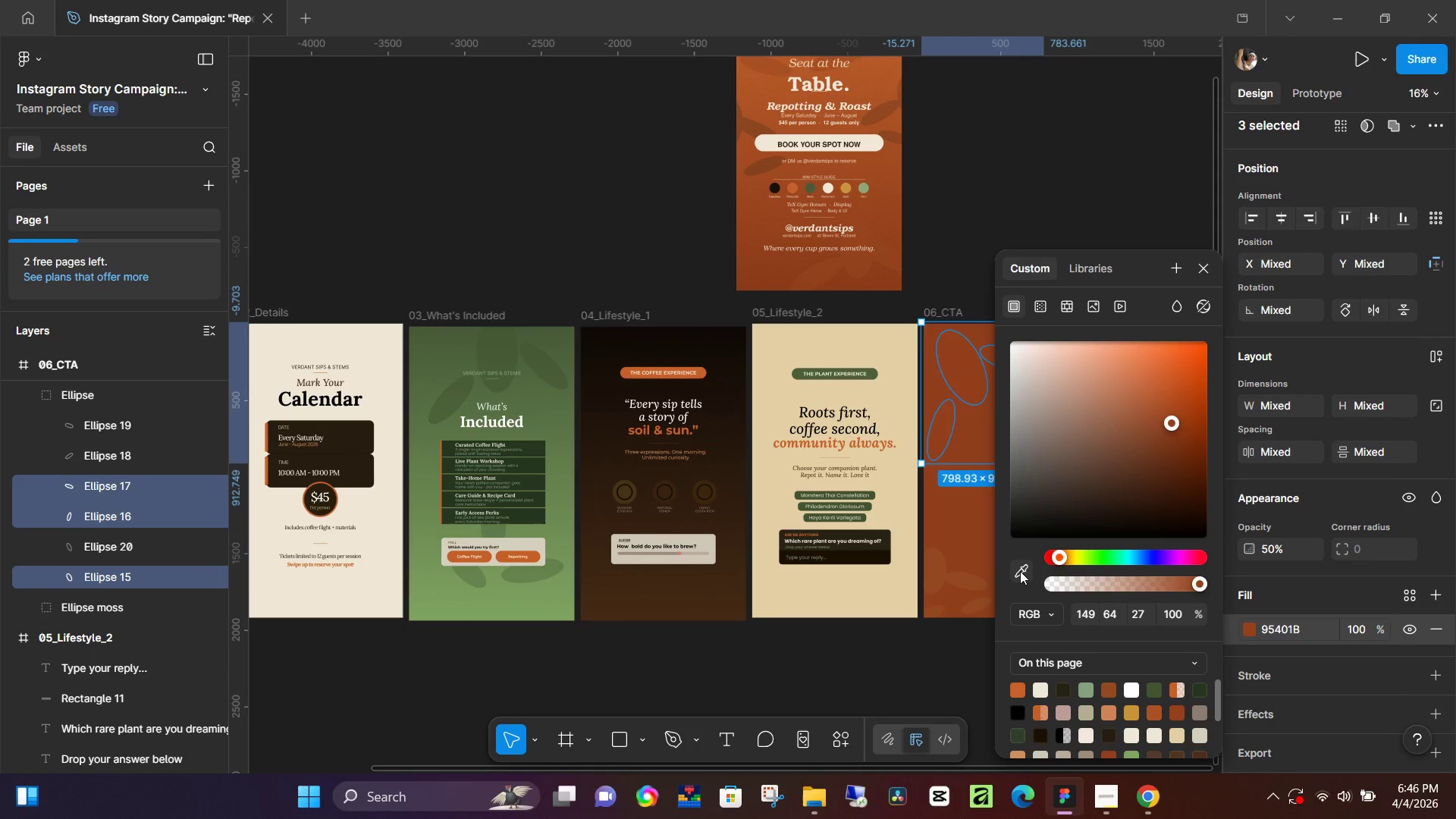 
left_click([1021, 566])
 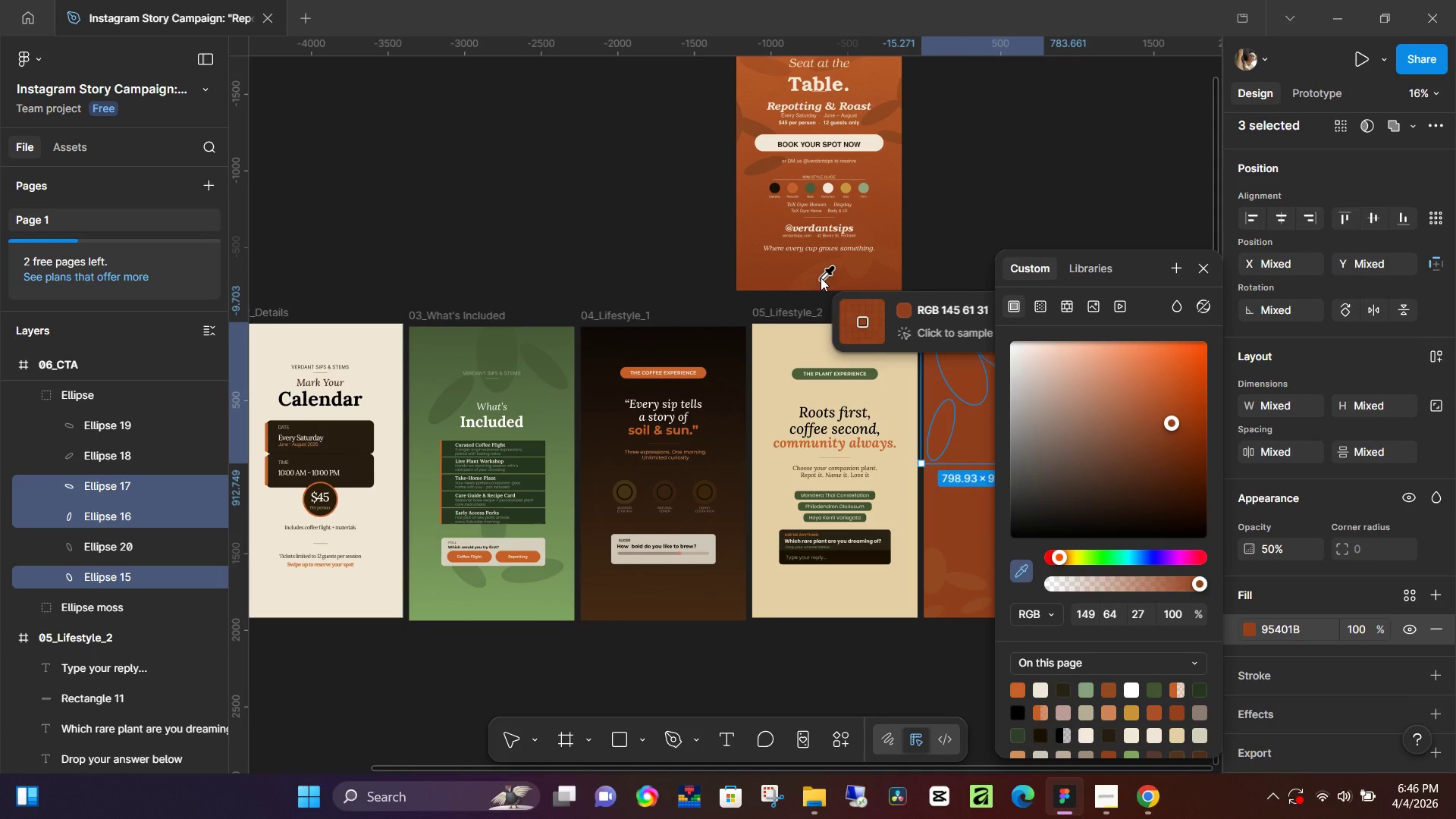 
left_click([820, 275])
 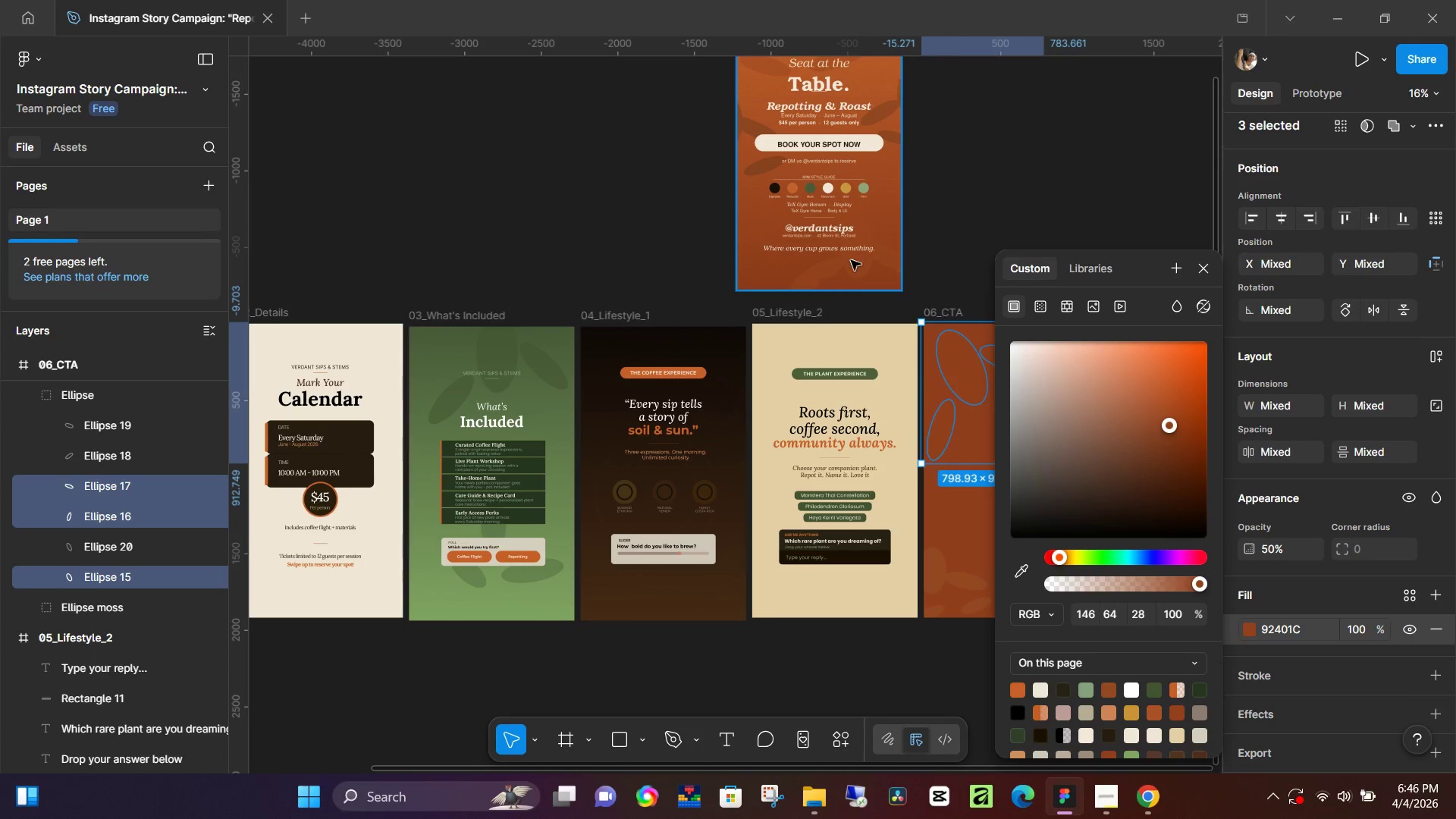 
left_click([974, 207])
 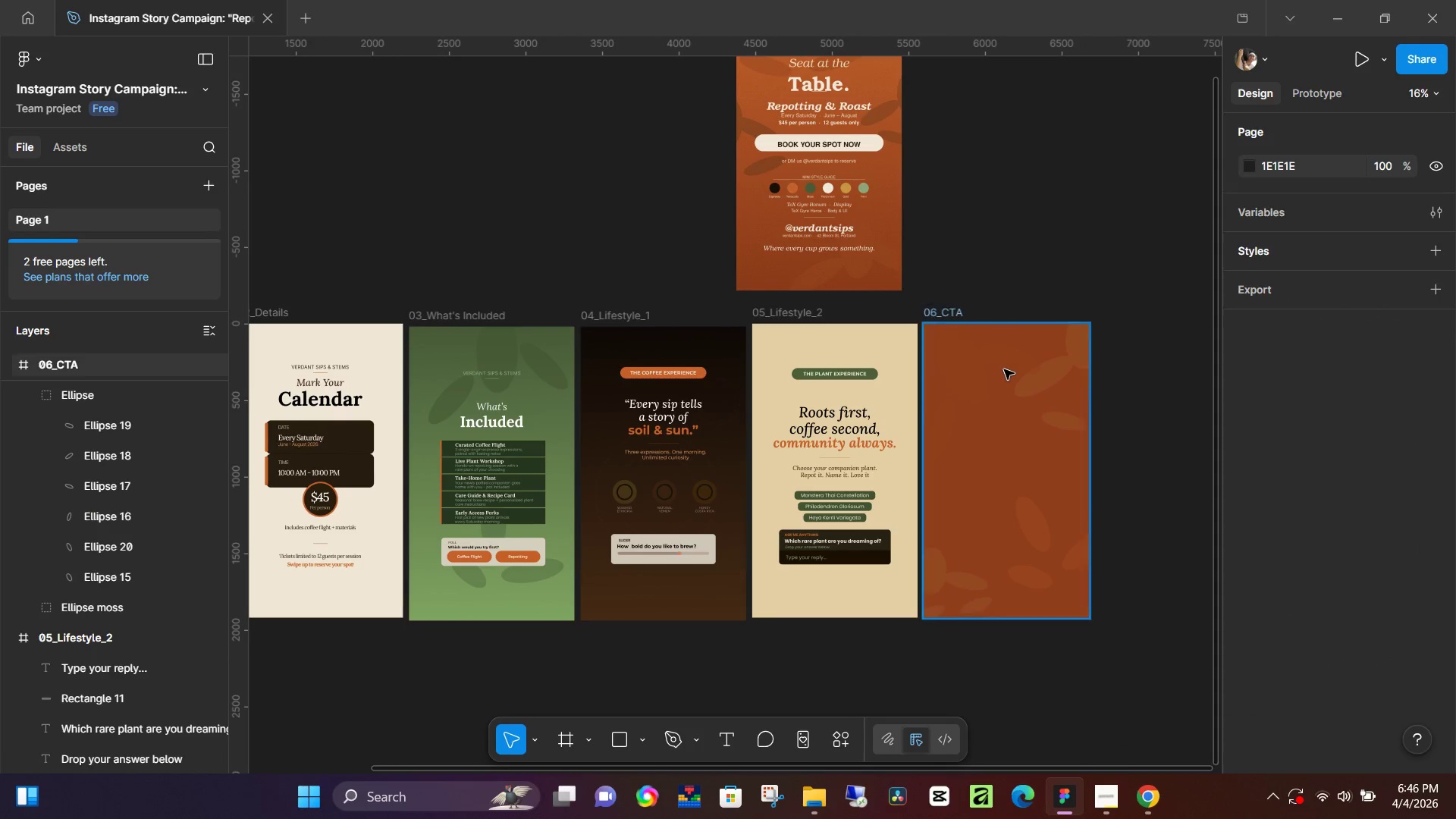 
double_click([1006, 367])
 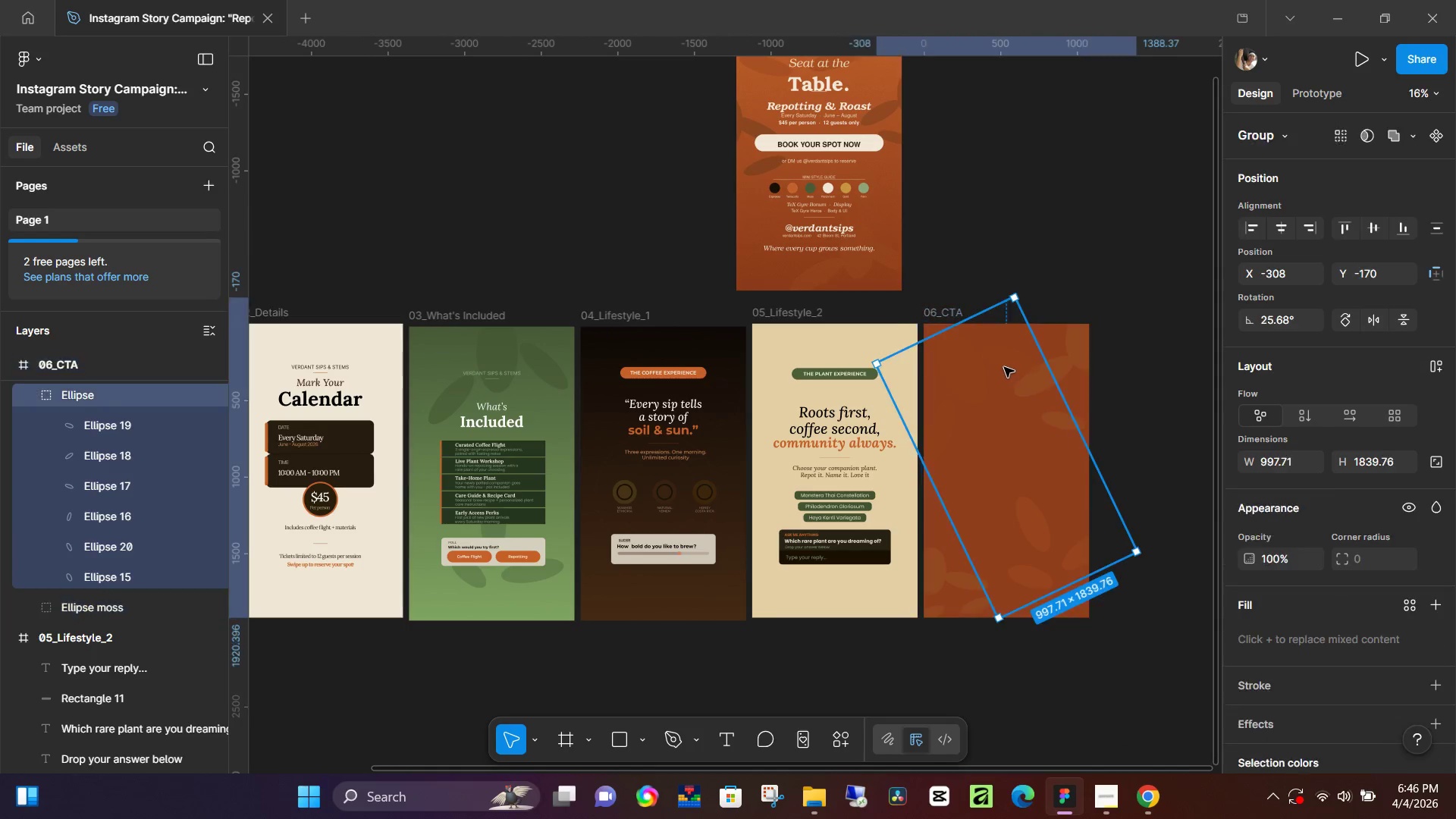 
triple_click([1004, 367])
 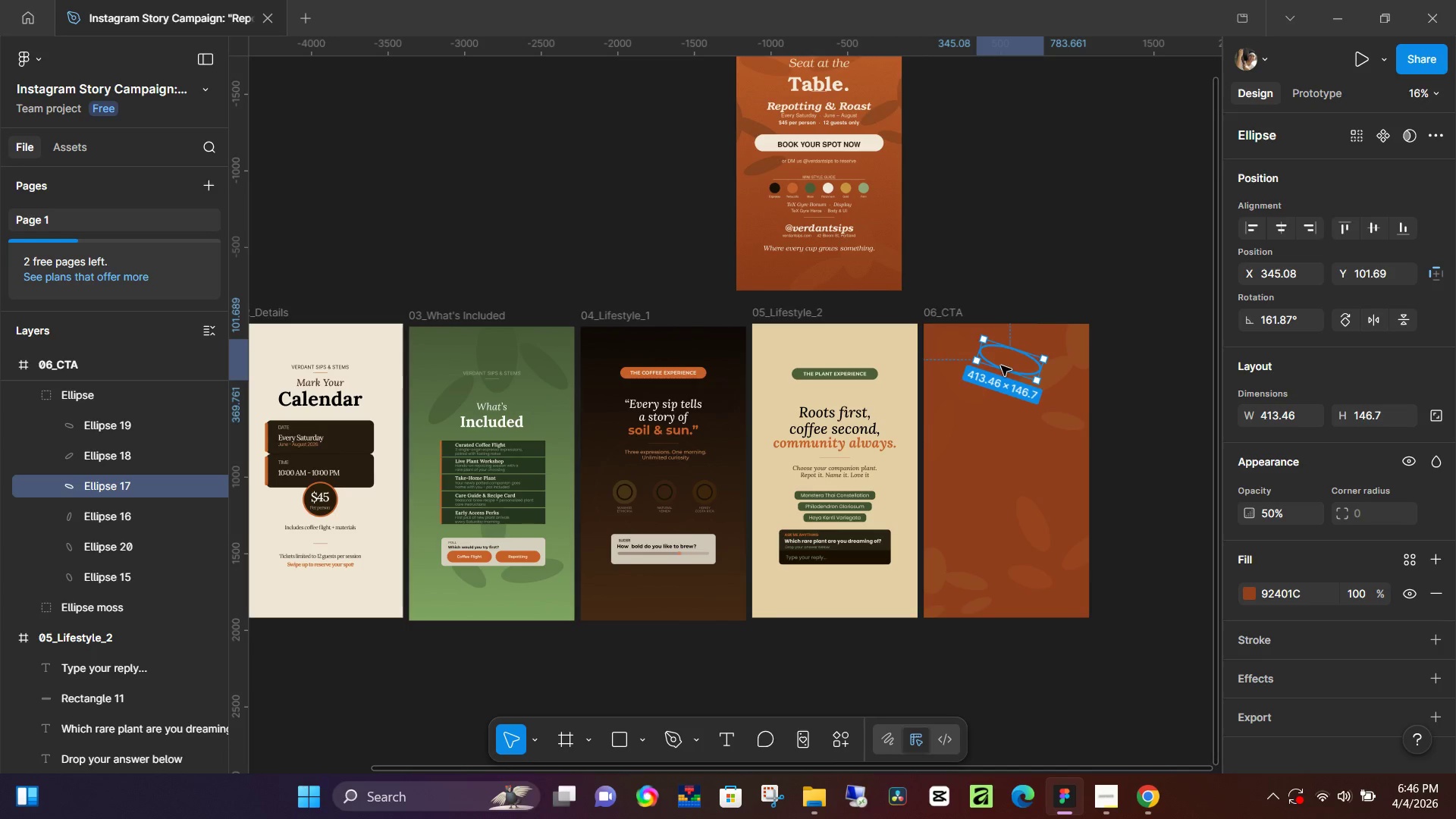 
hold_key(key=ShiftLeft, duration=1.5)
left_click([963, 372])
 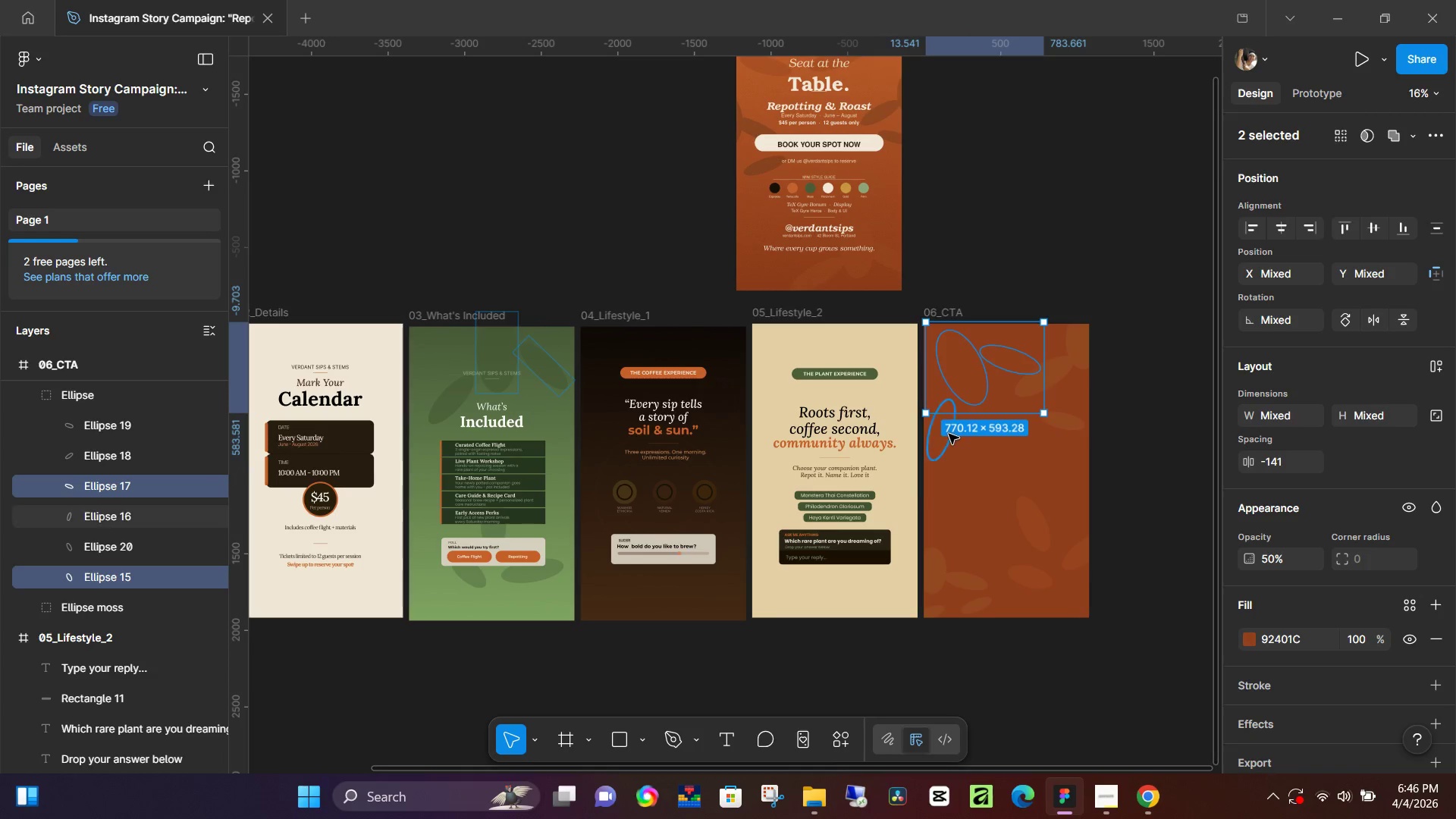 
hold_key(key=ShiftLeft, duration=0.38)
left_click([949, 434])
 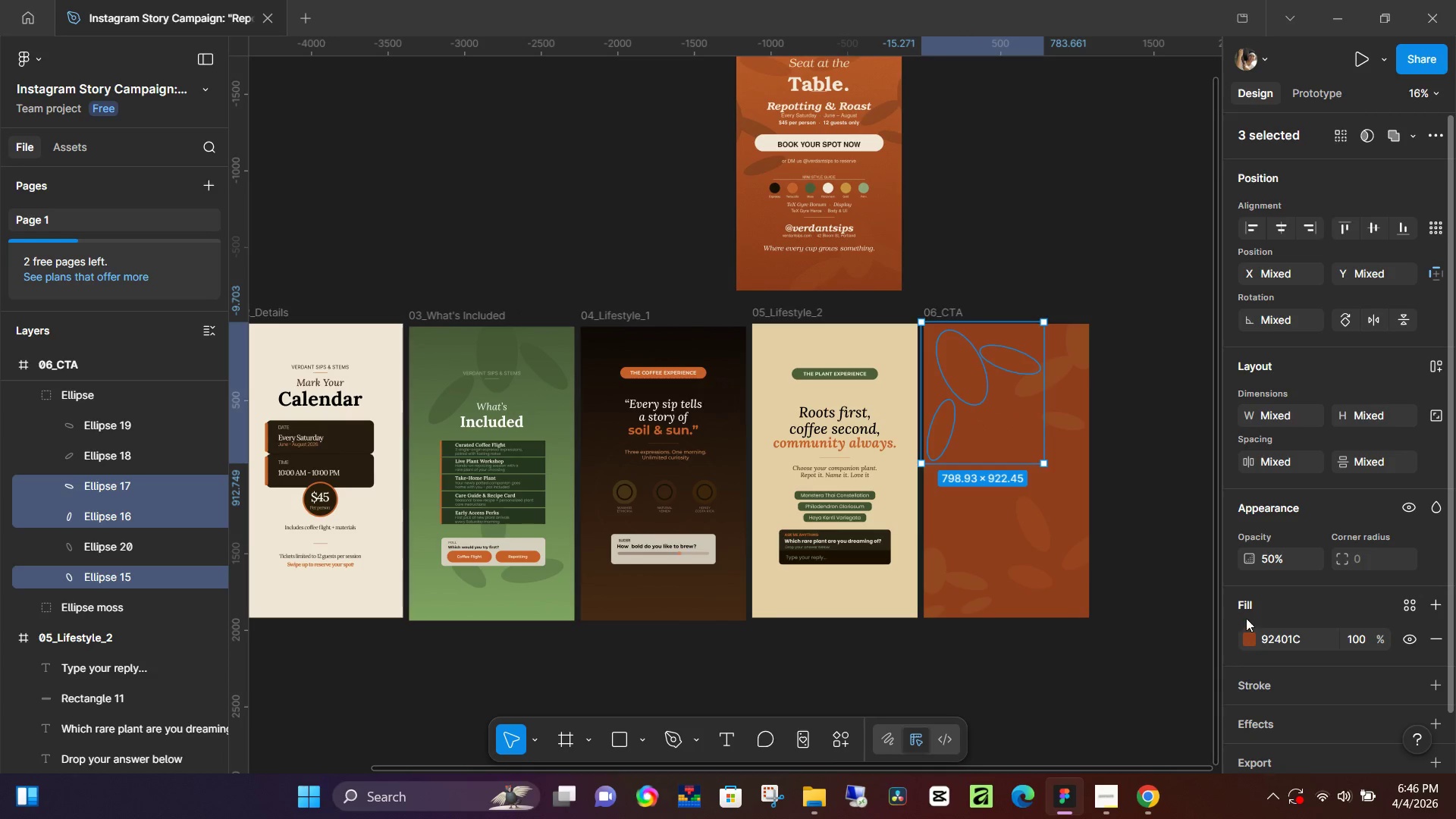 
left_click([1250, 642])
 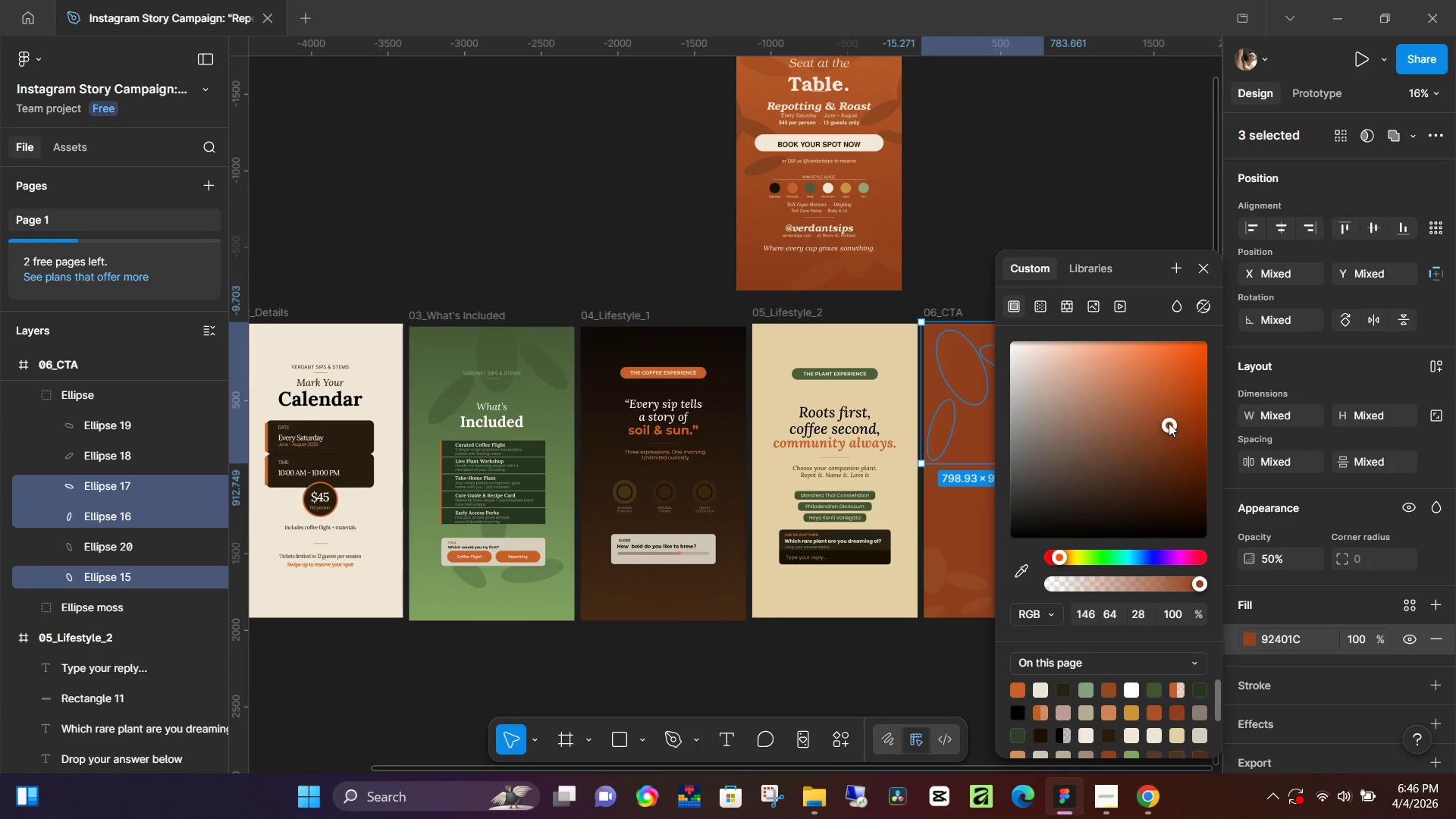 
left_click_drag(start_coordinate=[1169, 422], to_coordinate=[1163, 419])
 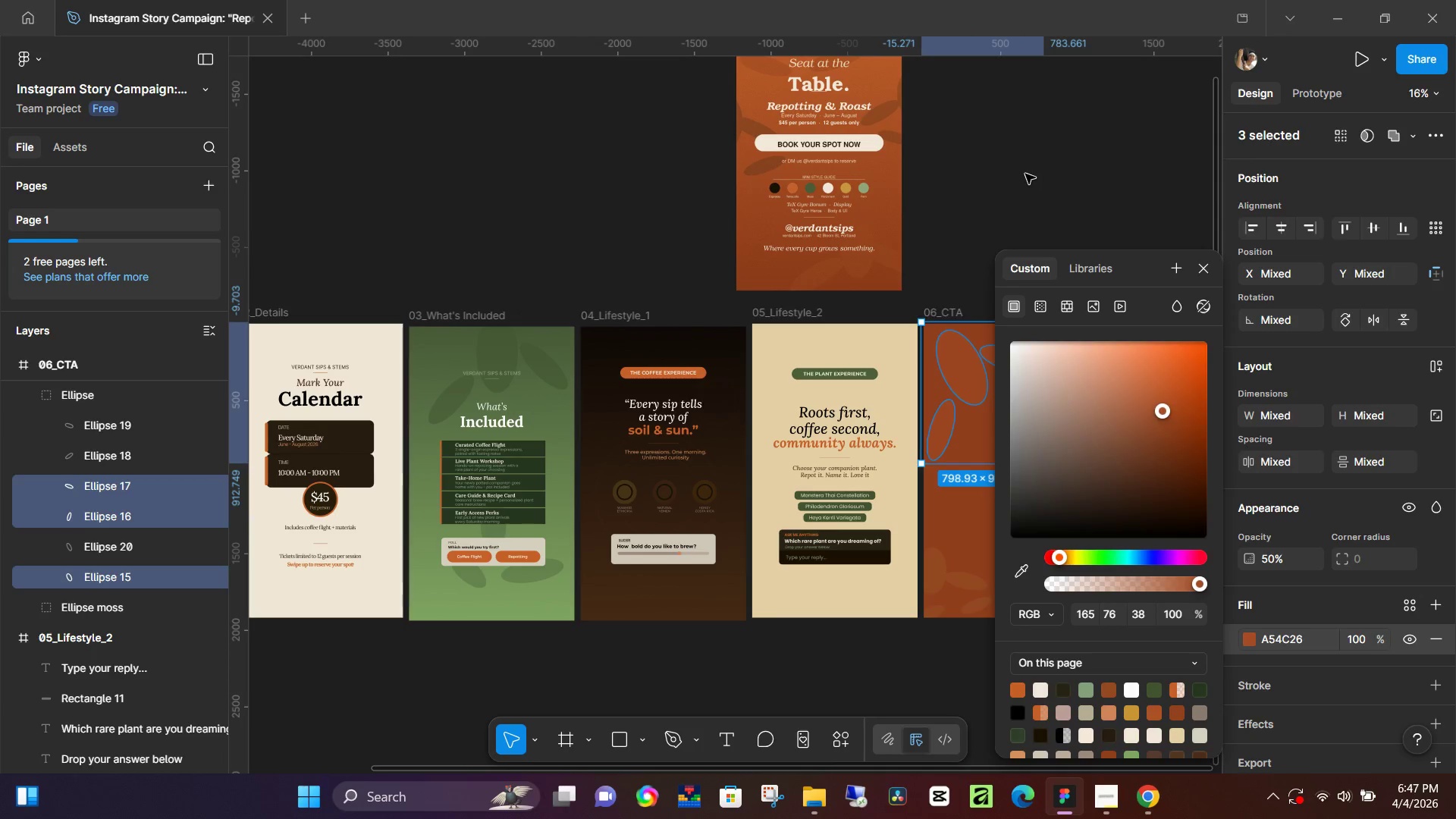 
left_click([1025, 174])
 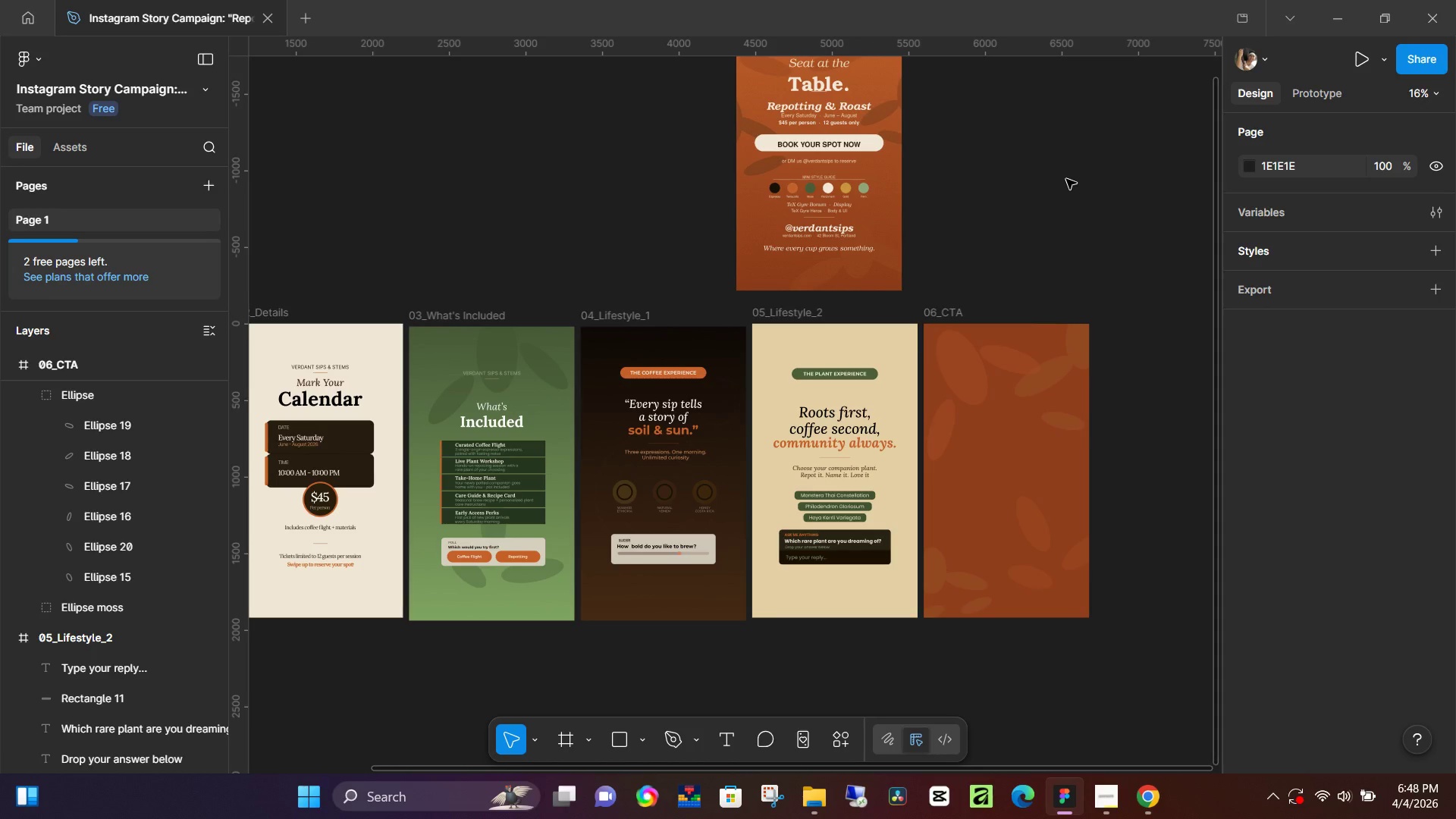 
wait(80.88)
 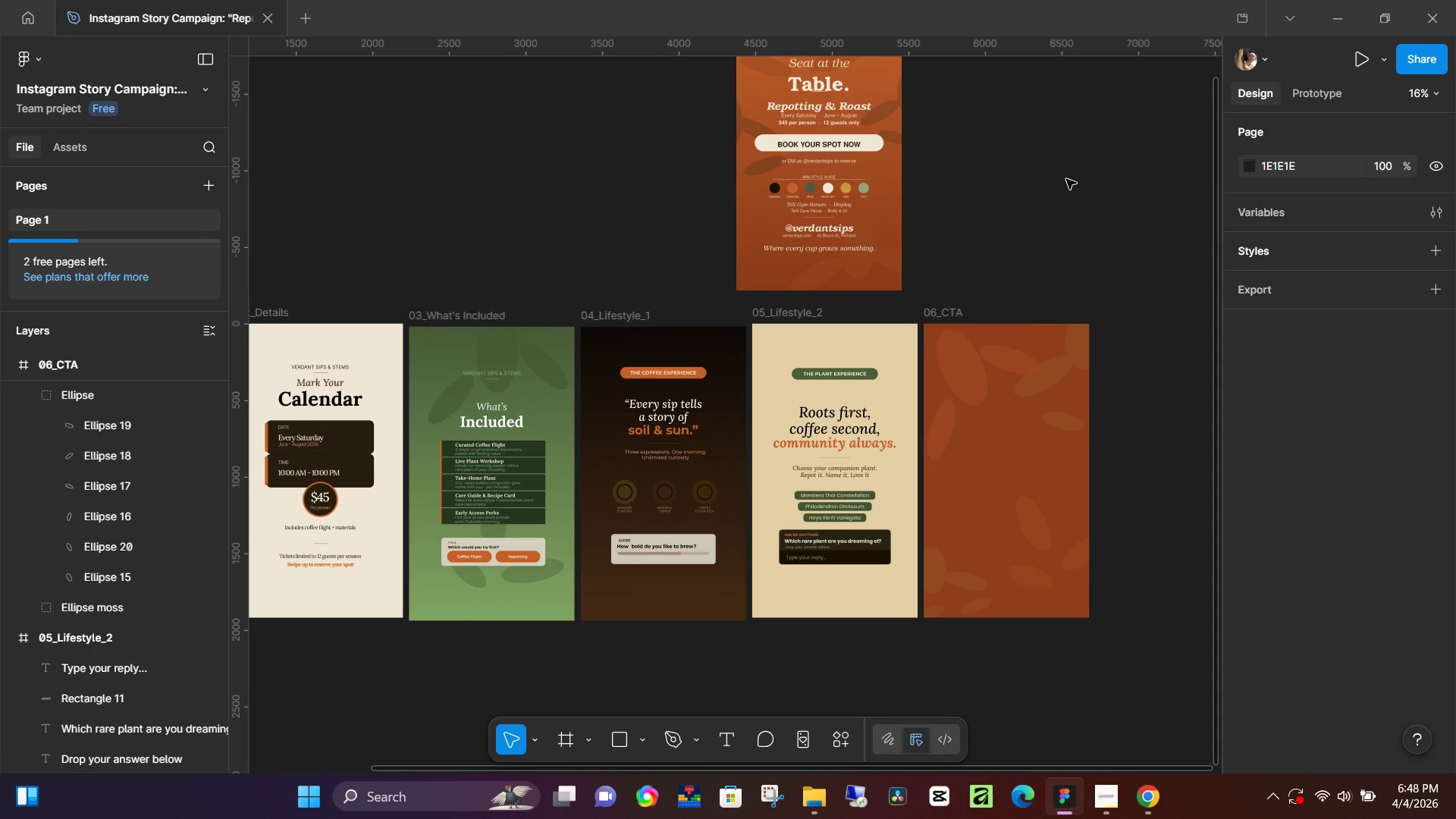 
hold_key(key=Space, duration=0.5)
 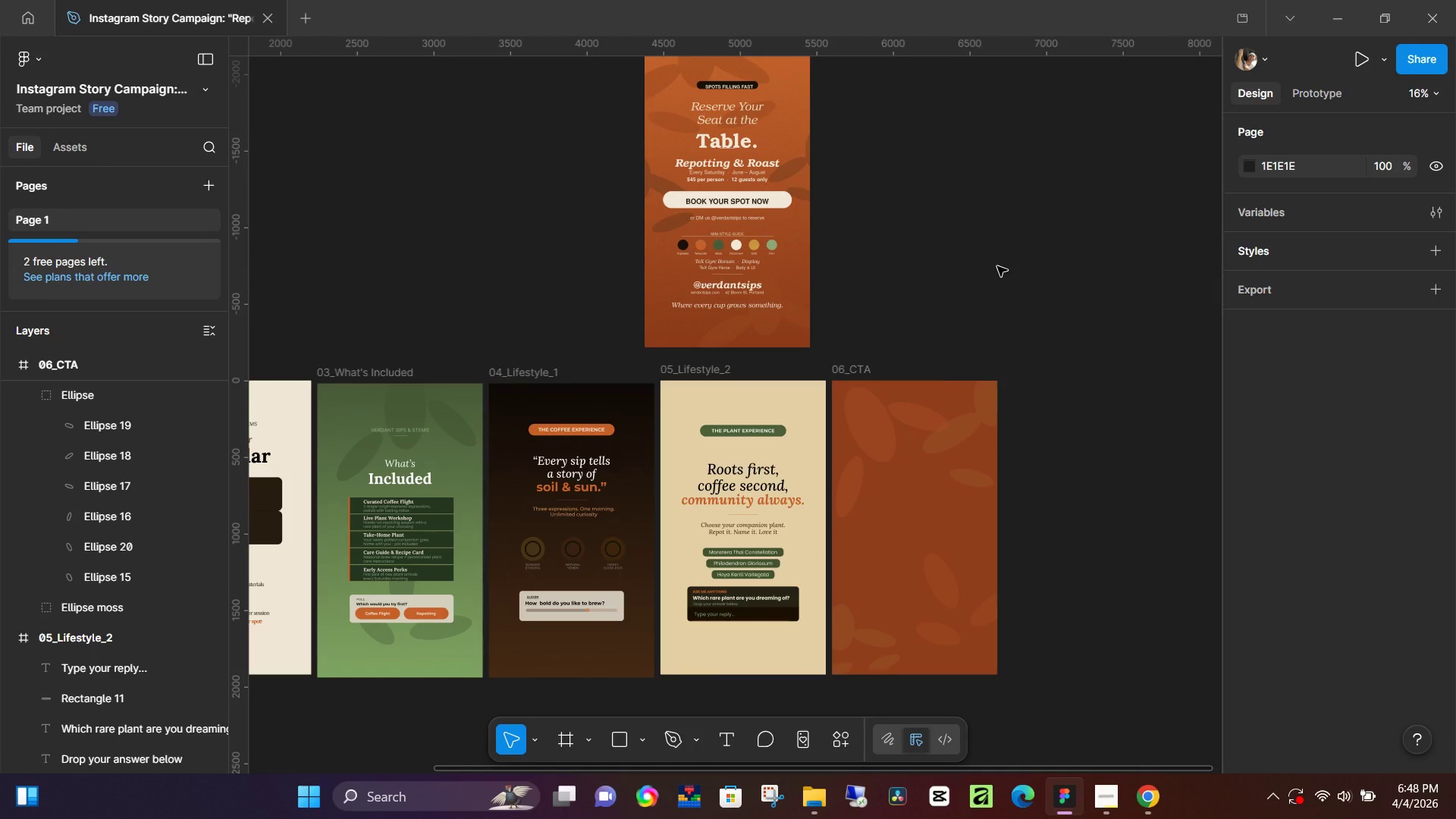 
left_click_drag(start_coordinate=[1095, 202], to_coordinate=[1003, 260])
 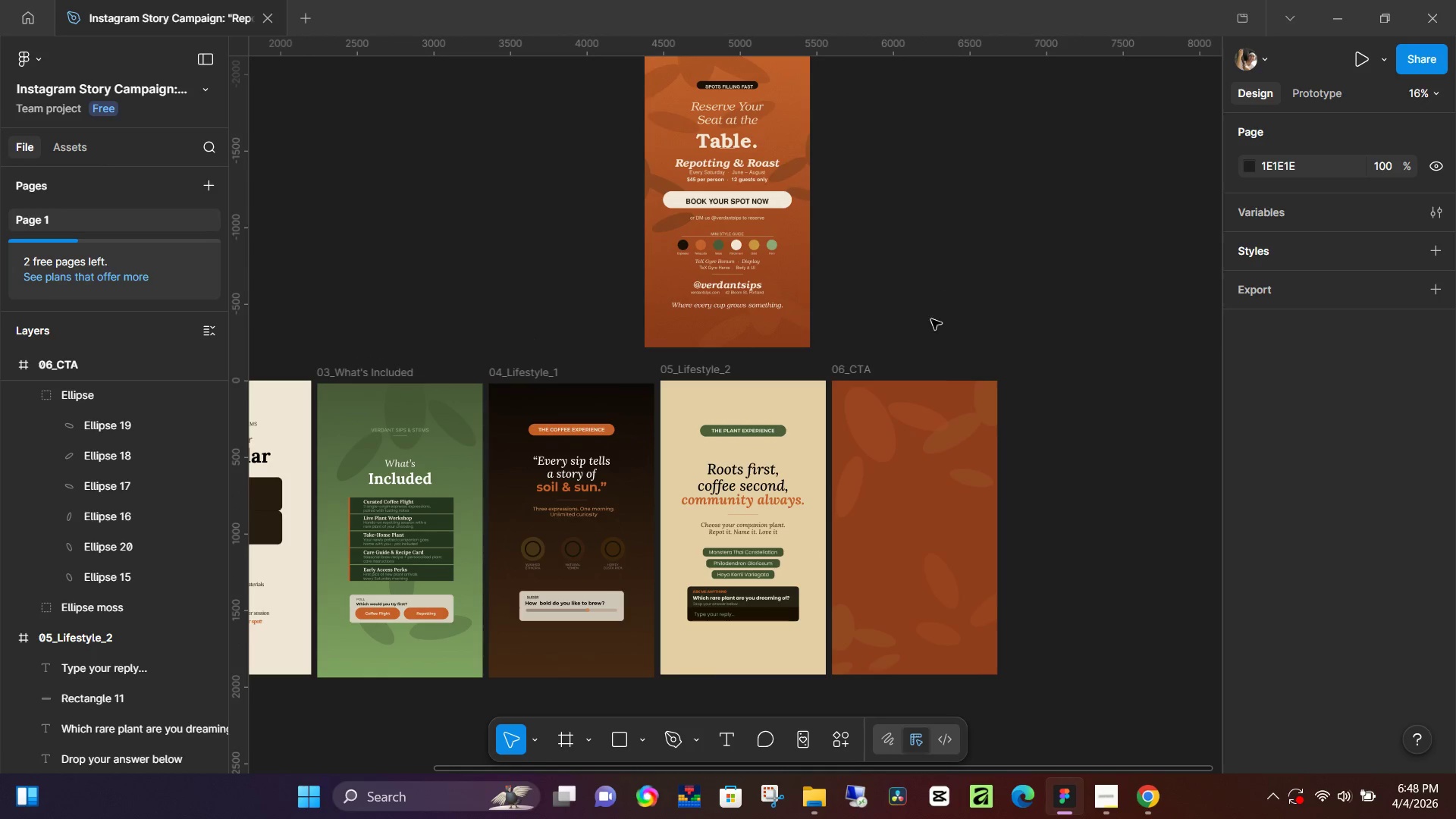 
left_click([770, 431])
 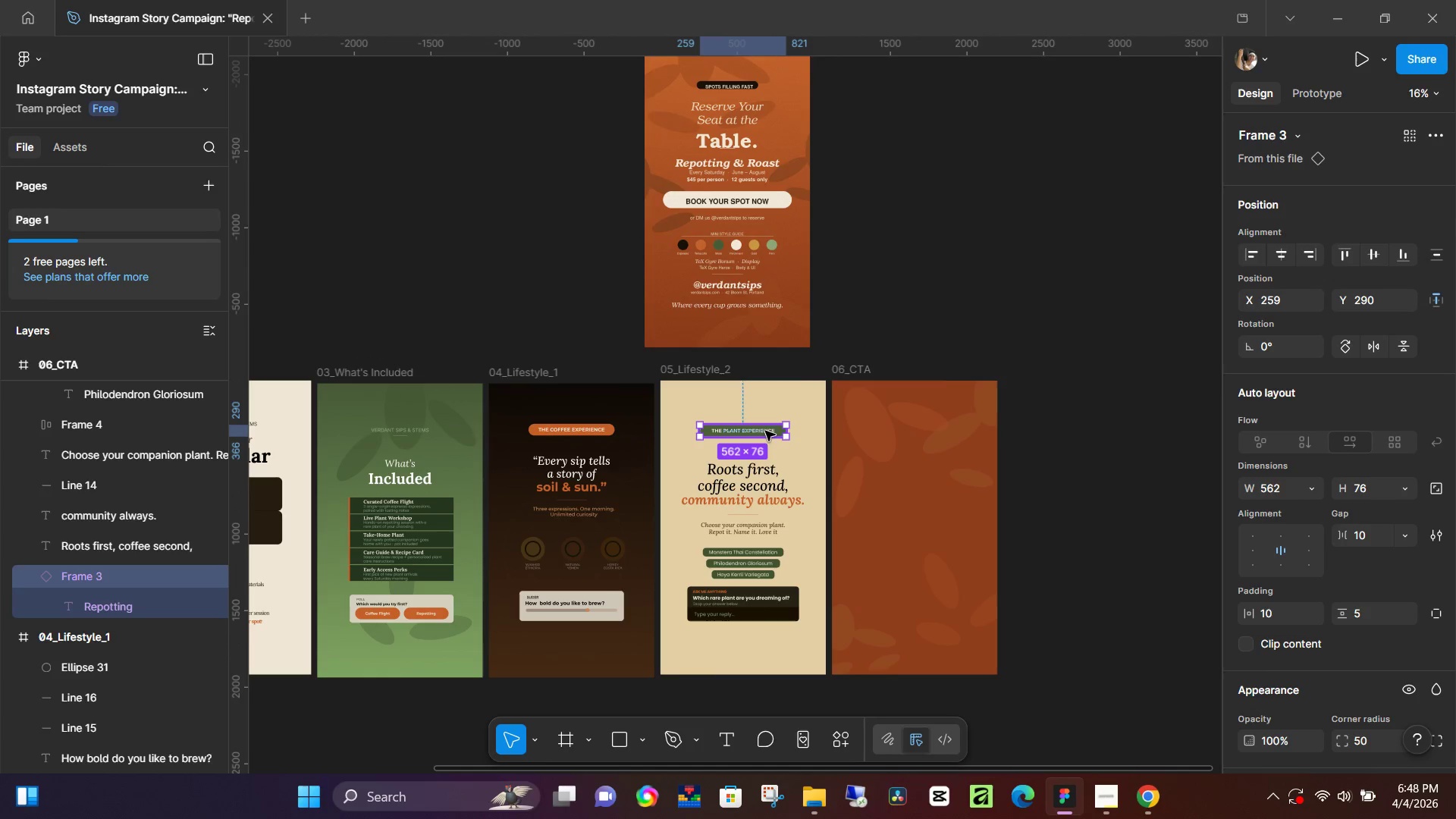 
hold_key(key=AltLeft, duration=1.5)
left_click_drag(start_coordinate=[755, 431], to_coordinate=[936, 431])
 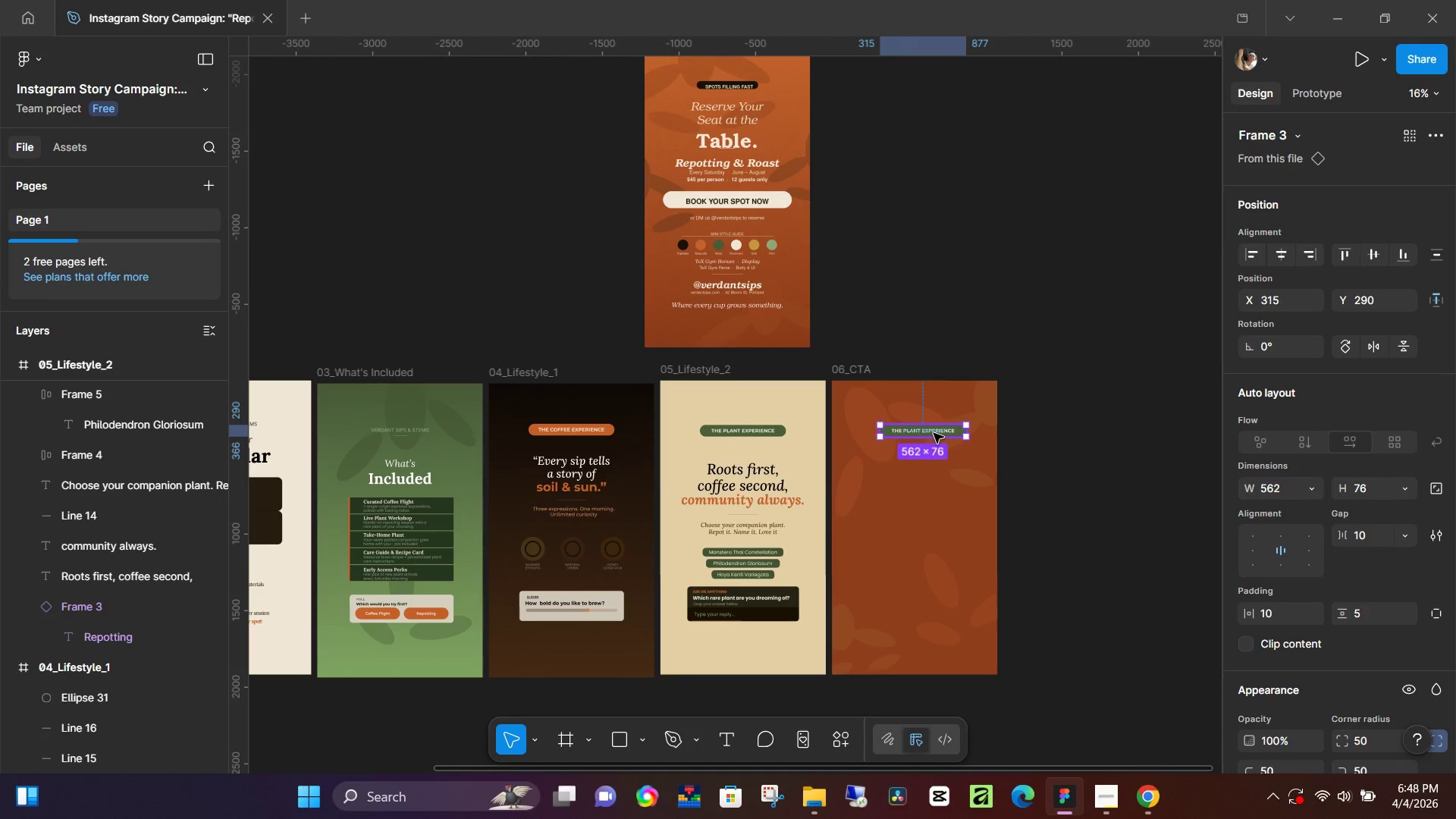 
hold_key(key=AltLeft, duration=1.5)
 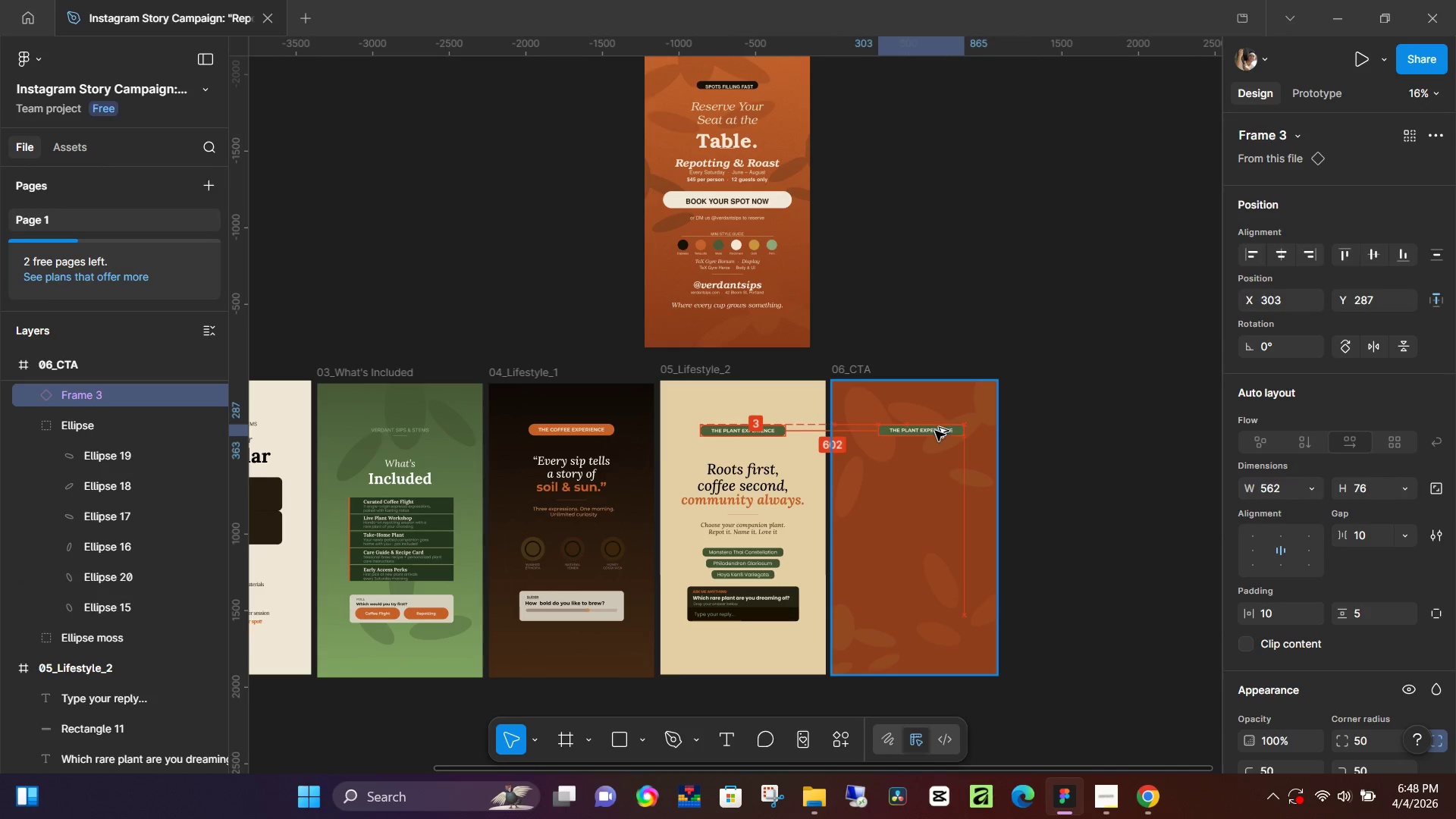 
hold_key(key=AltLeft, duration=1.5)
 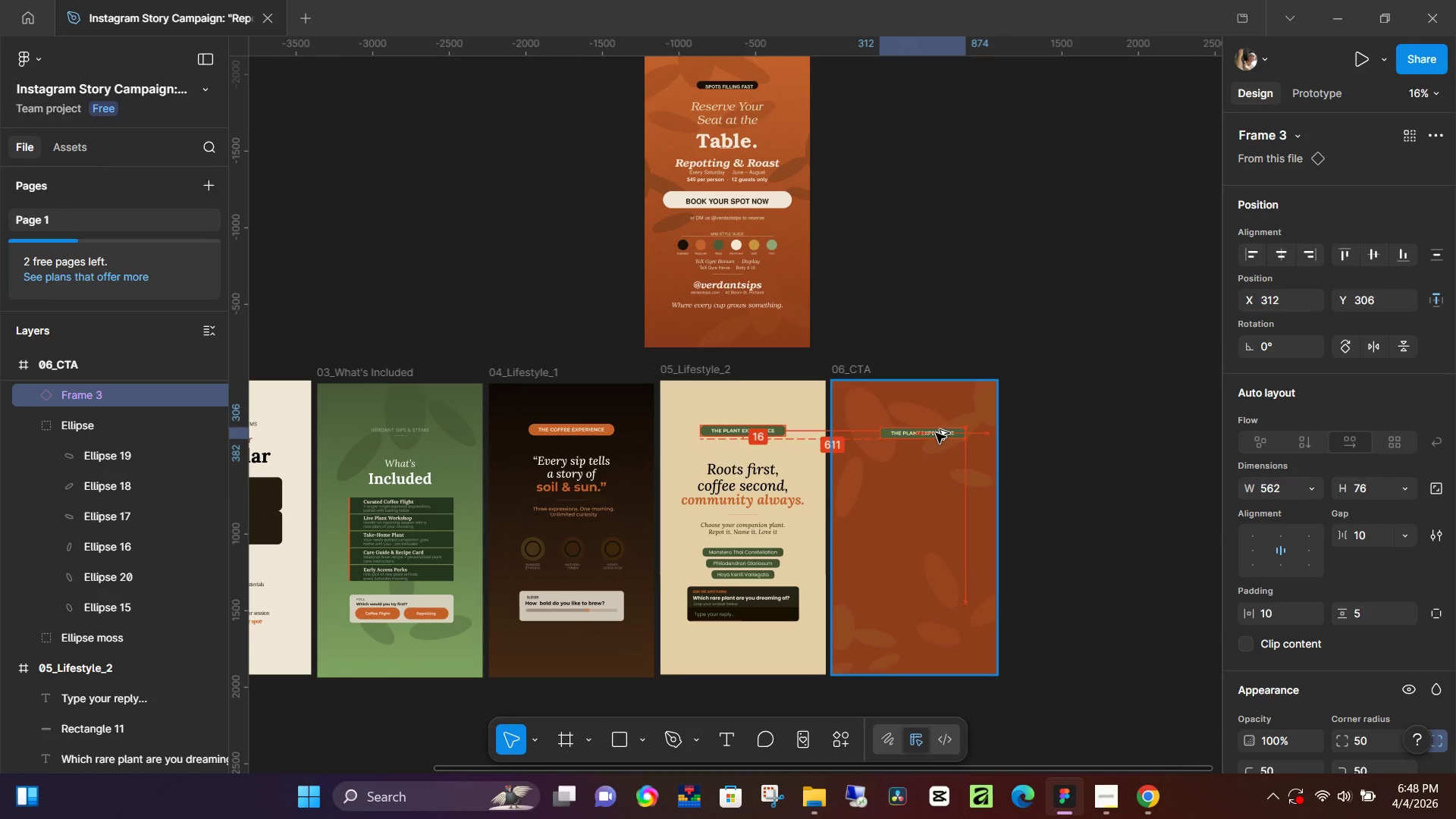 
hold_key(key=AltLeft, duration=1.5)
 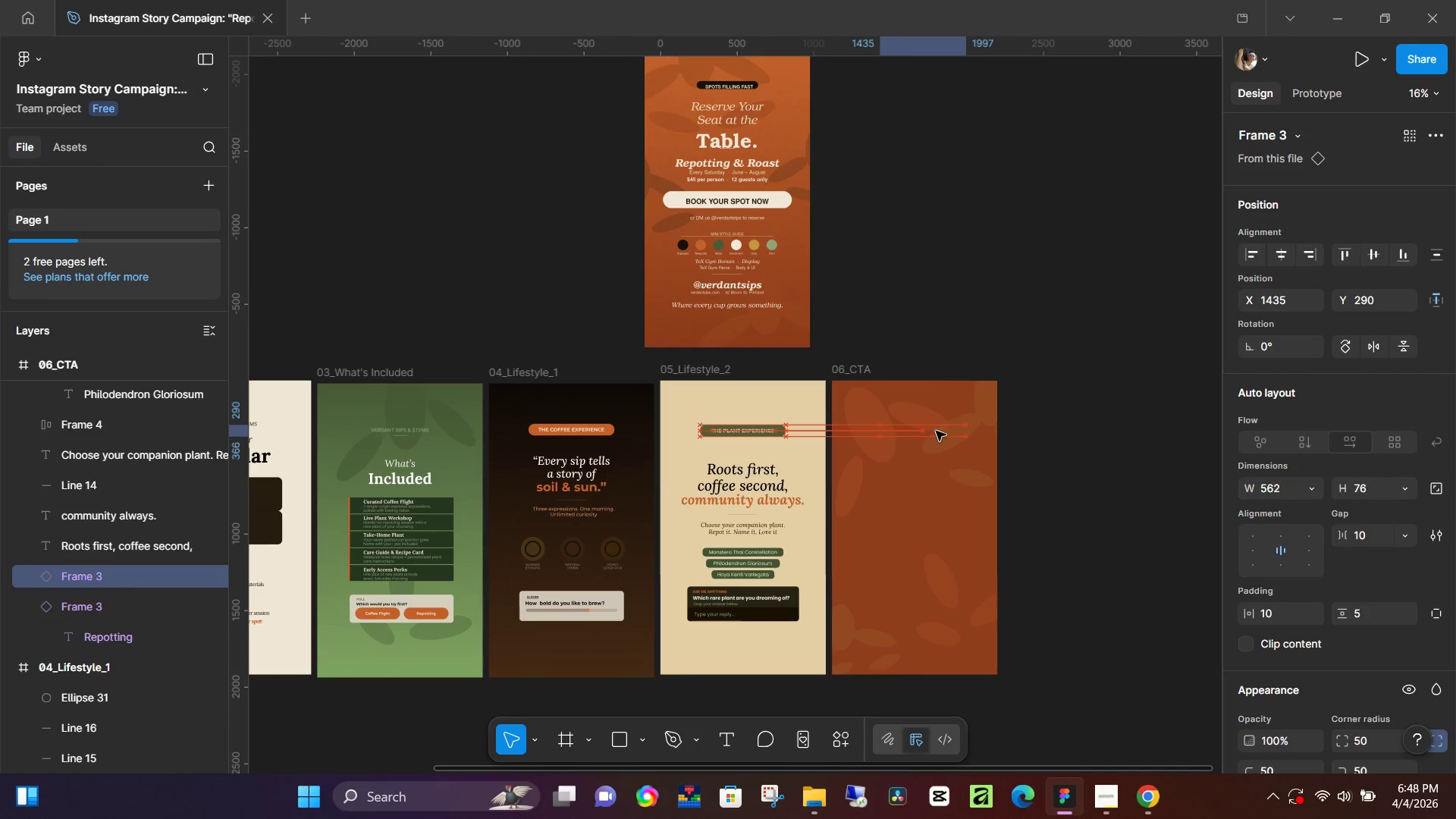 
hold_key(key=AltLeft, duration=0.38)
 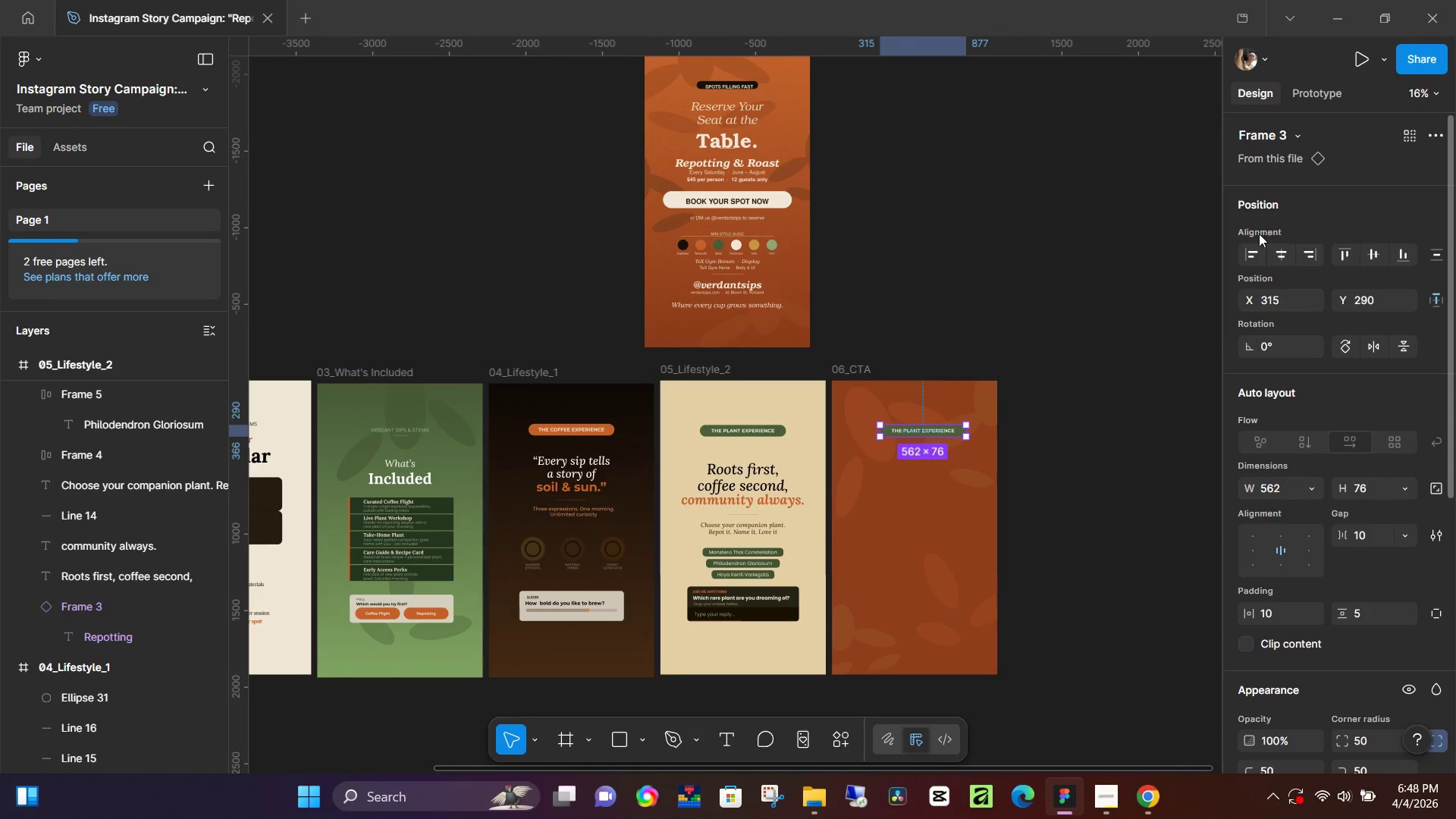 
left_click([1283, 260])
 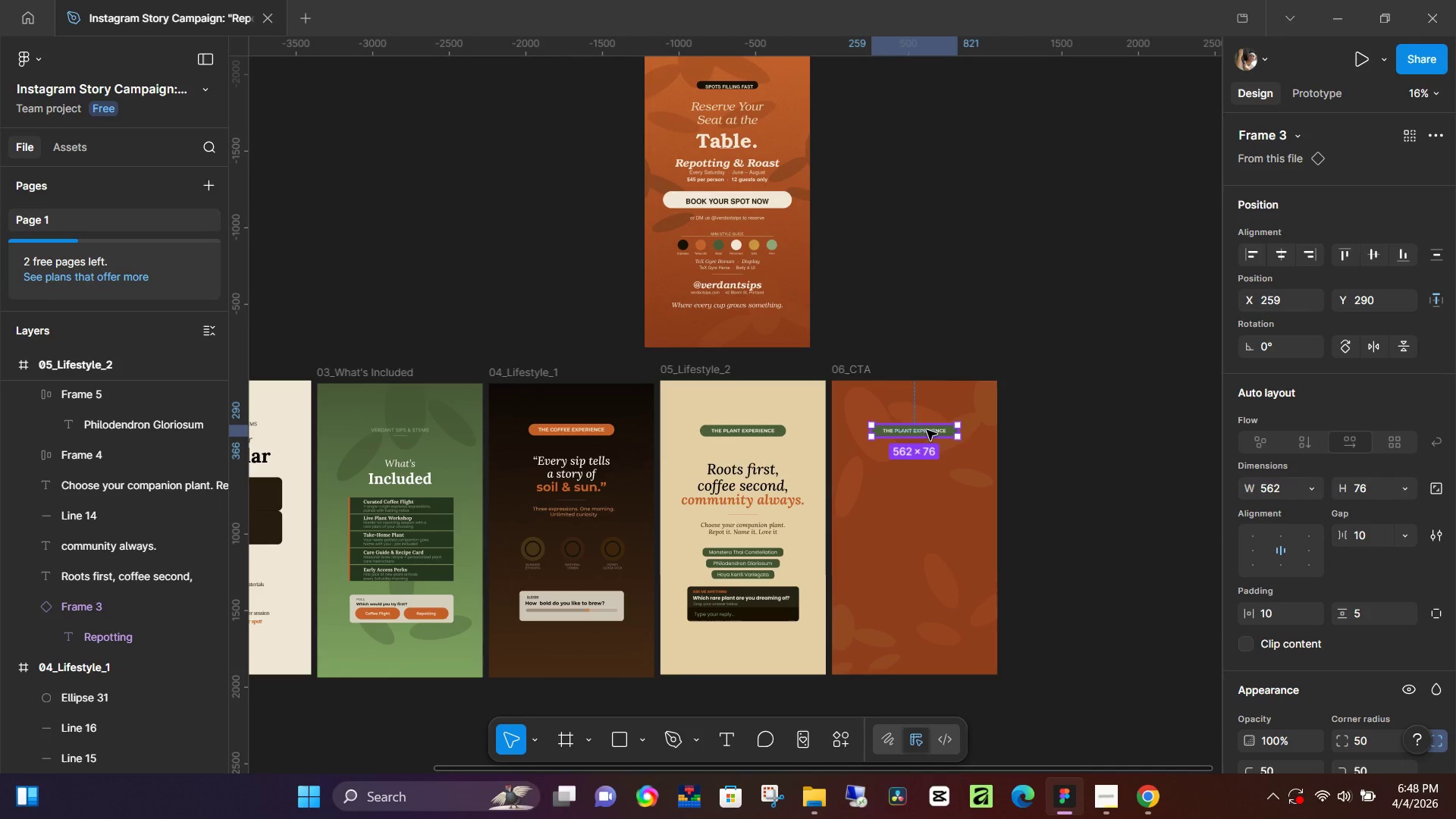 
left_click([927, 430])
 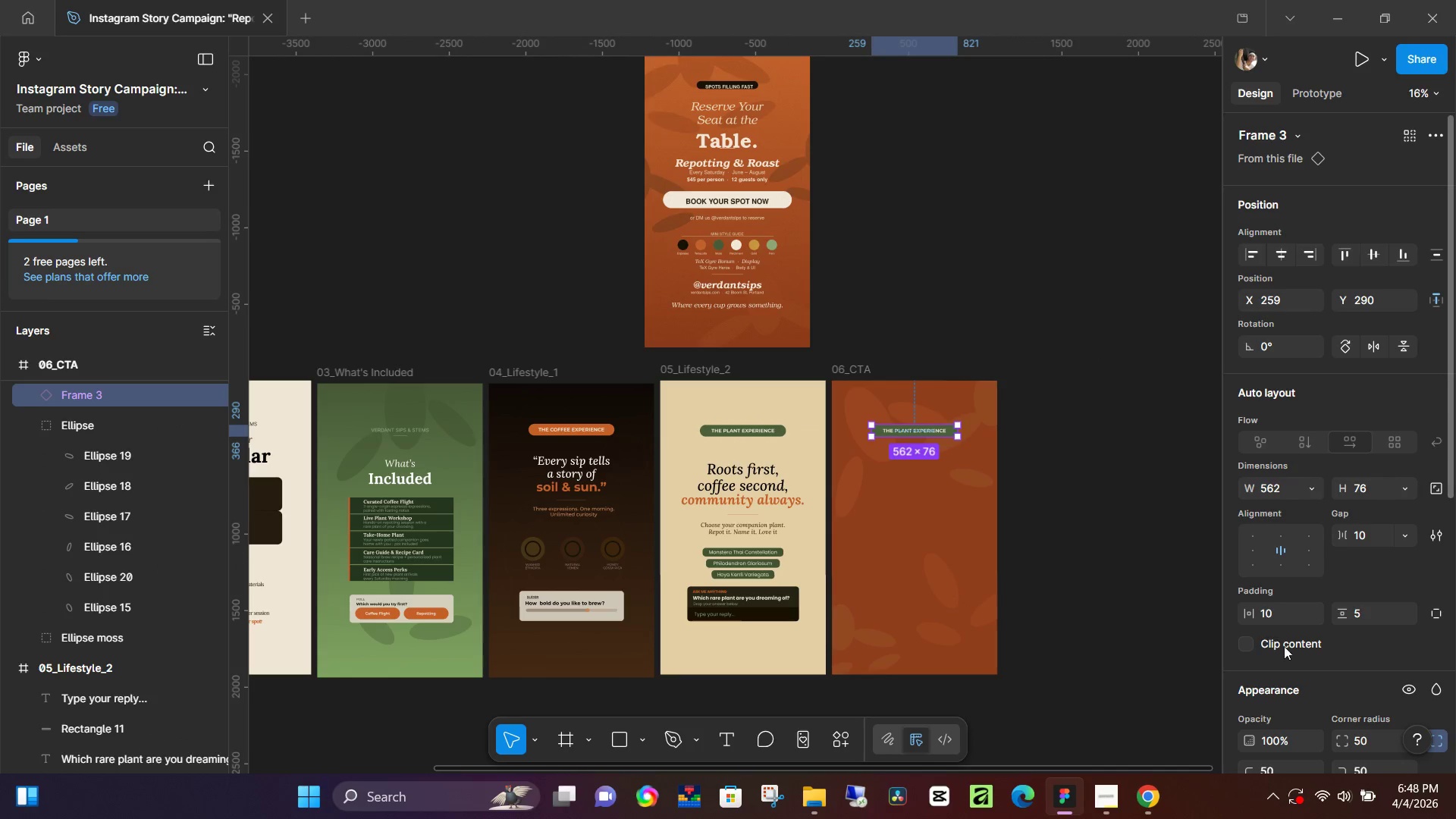 
scroll: coordinate [1288, 651], scroll_direction: down, amount: 2.0
 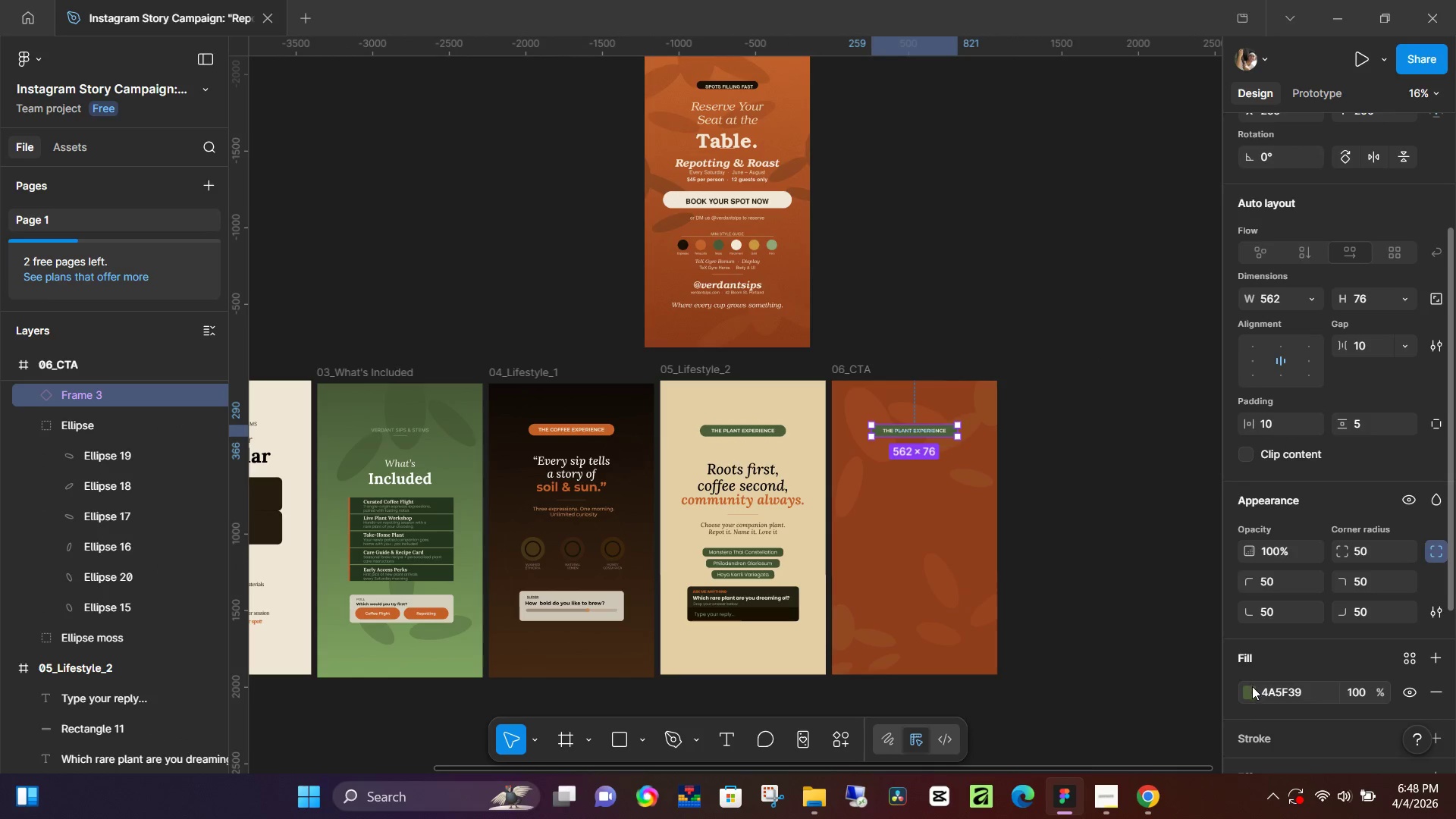 
double_click([1252, 690])
 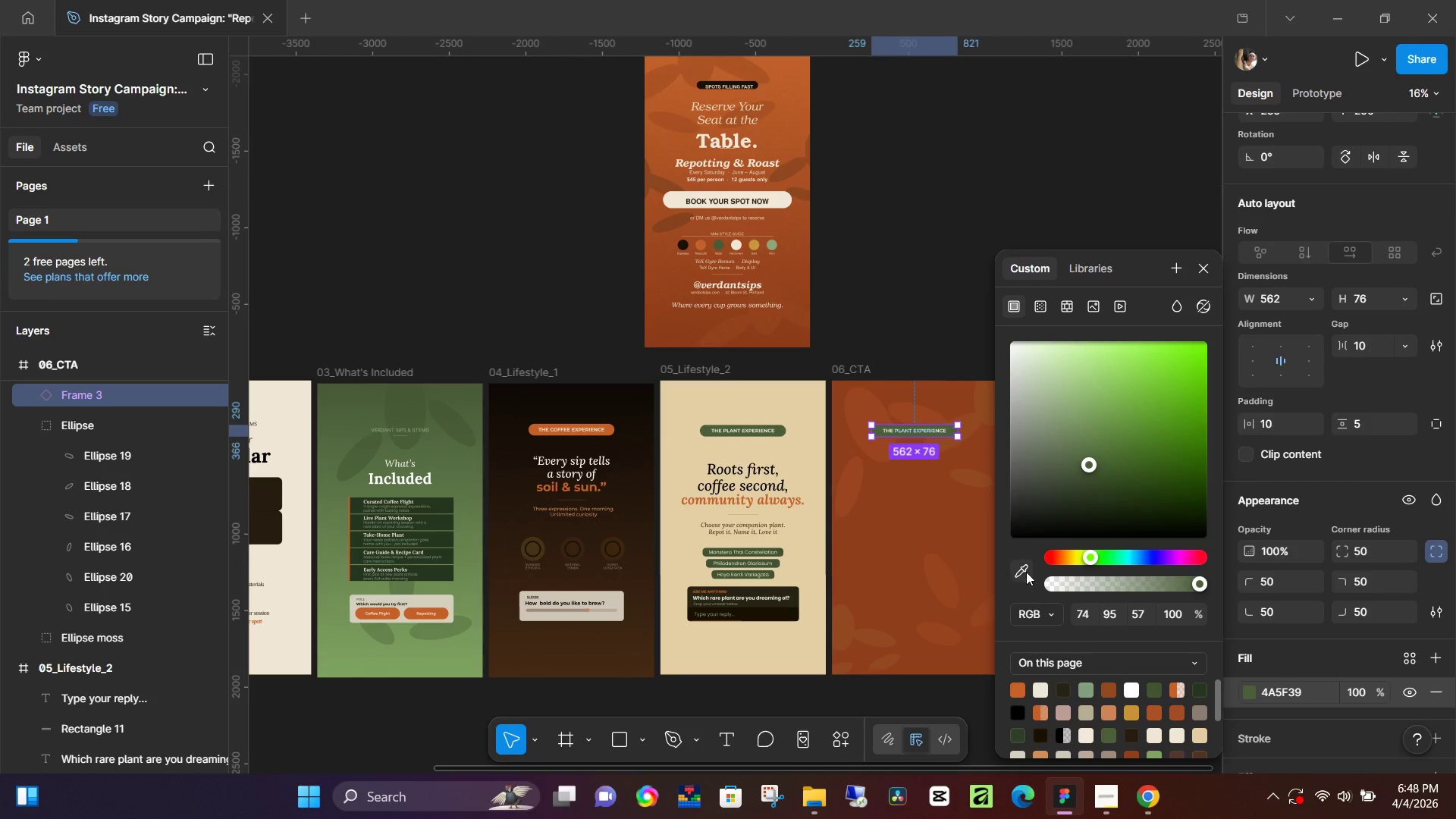 
left_click([1026, 570])
 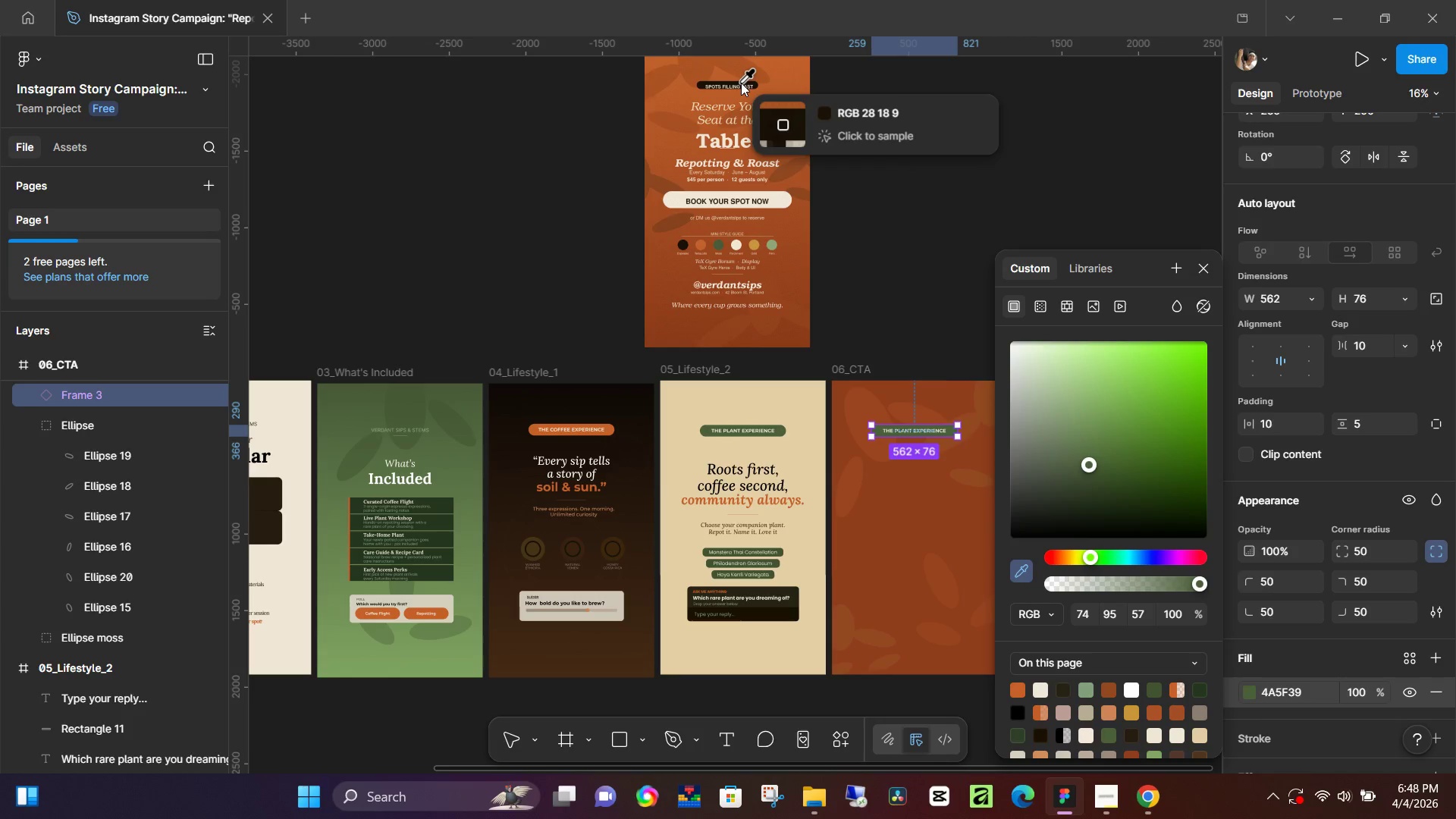 
left_click([741, 83])
 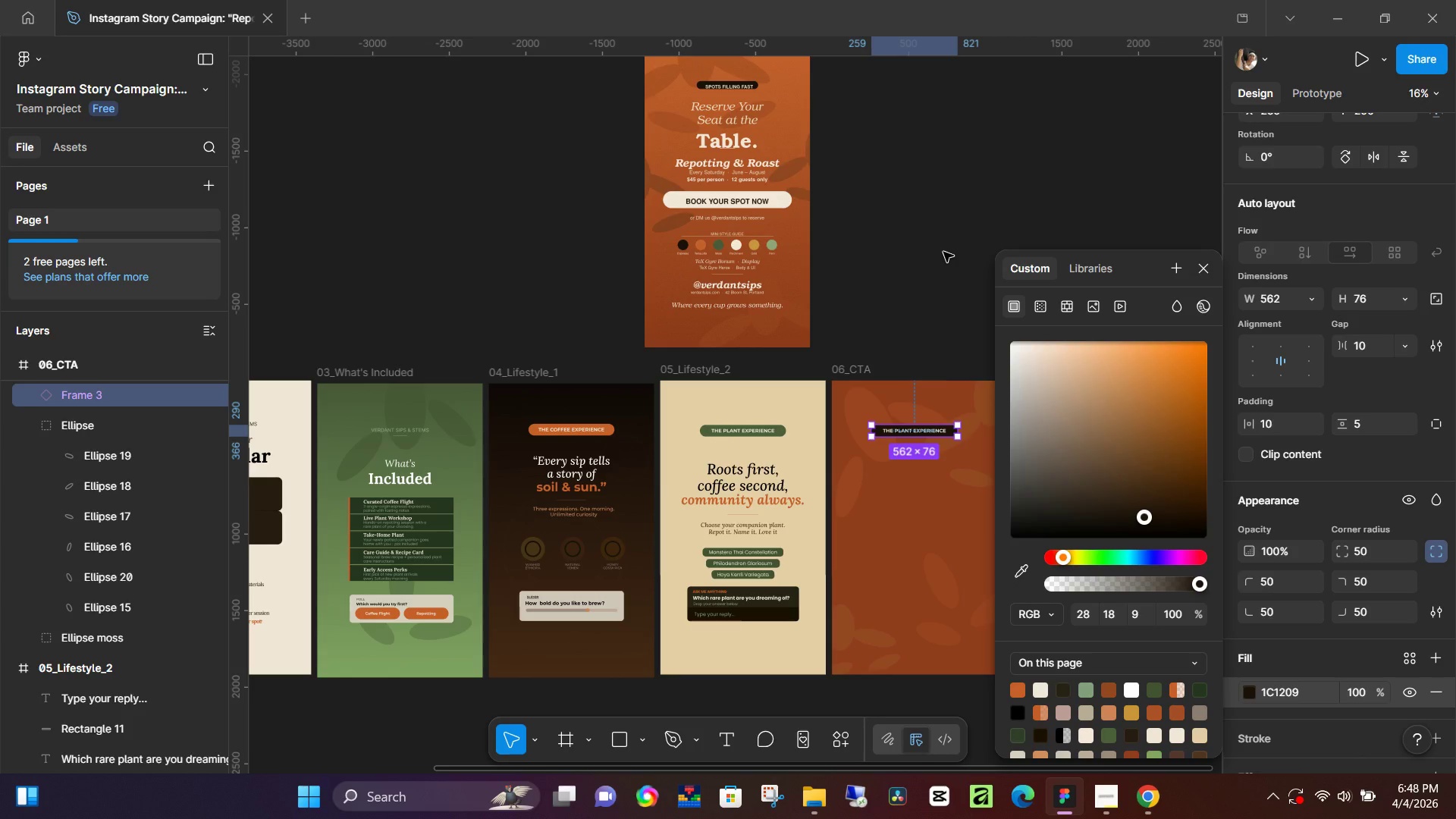 
left_click([943, 252])
 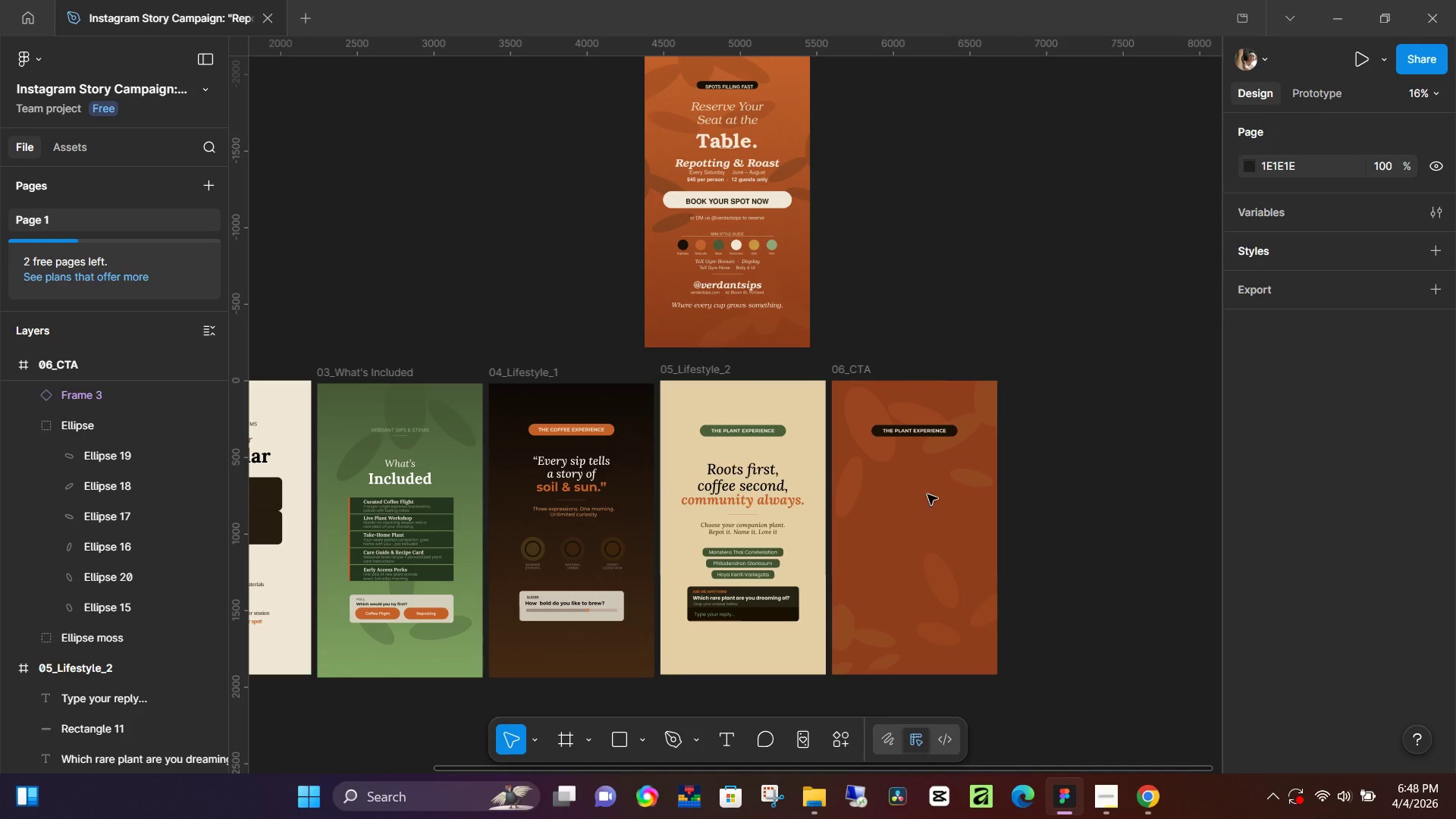 
left_click([752, 471])
 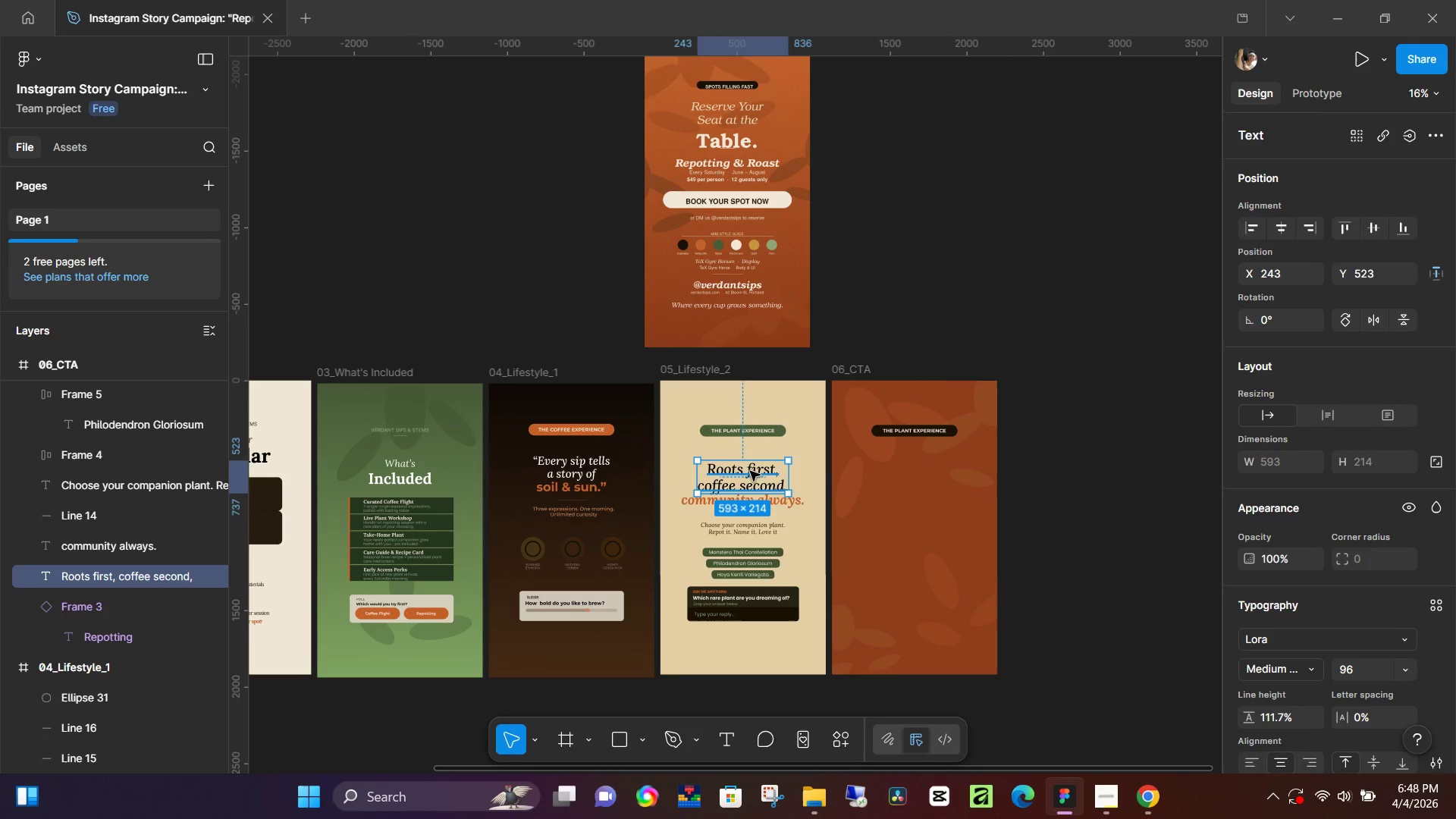 
hold_key(key=AltLeft, duration=1.5)
left_click_drag(start_coordinate=[742, 472], to_coordinate=[914, 461])
 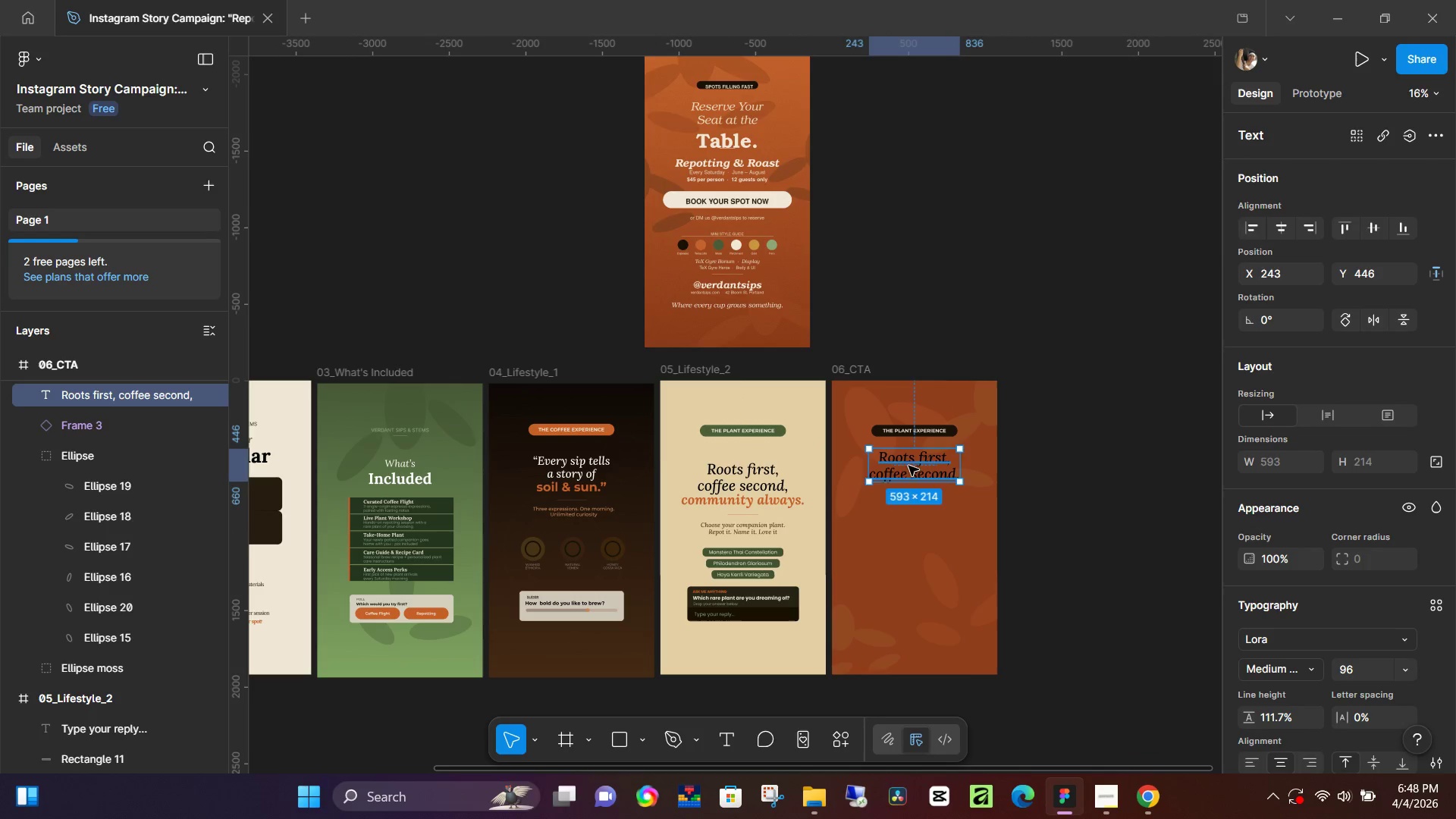 
hold_key(key=AltLeft, duration=1.5)
 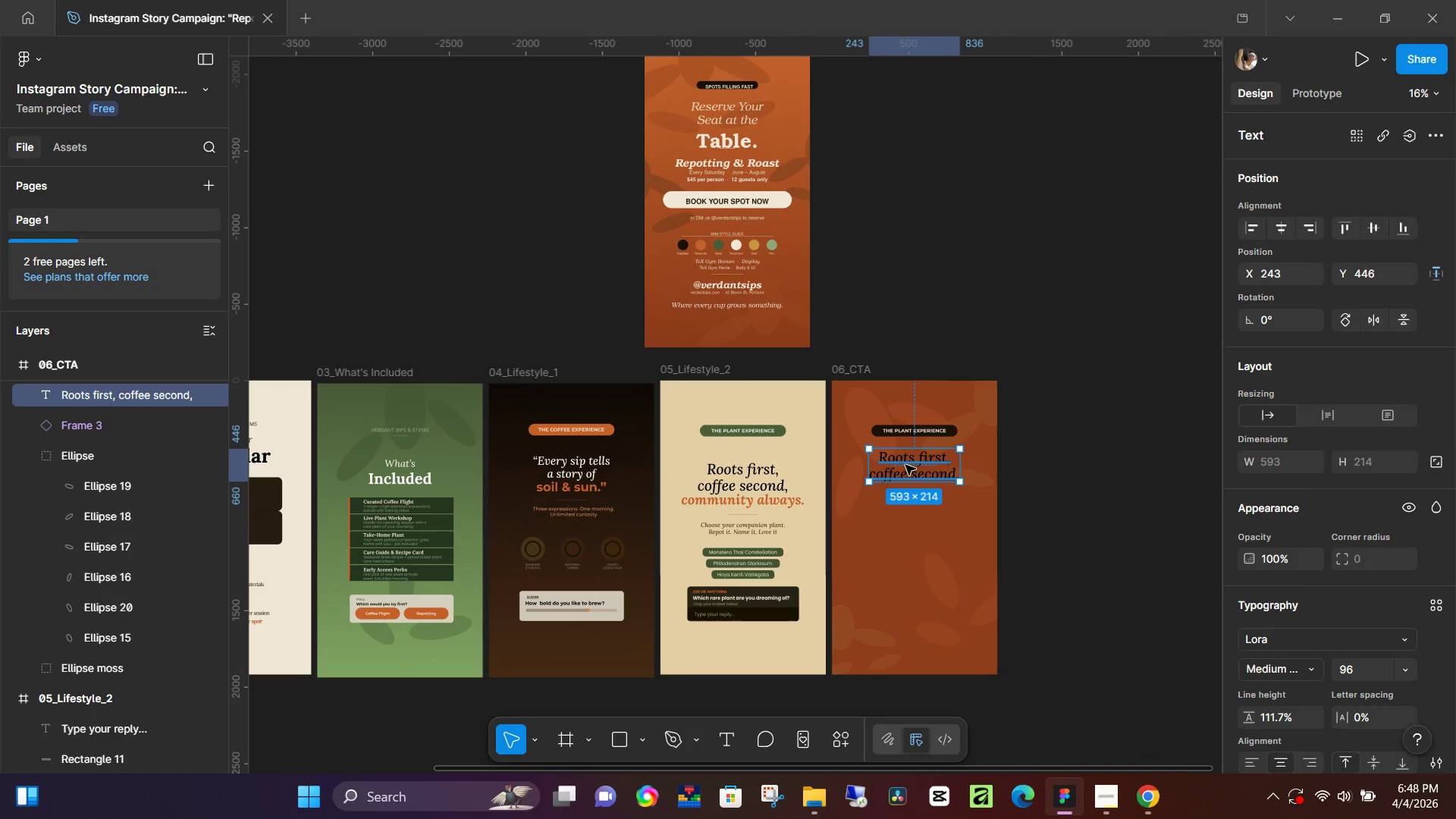 
key(Alt+AltLeft)
 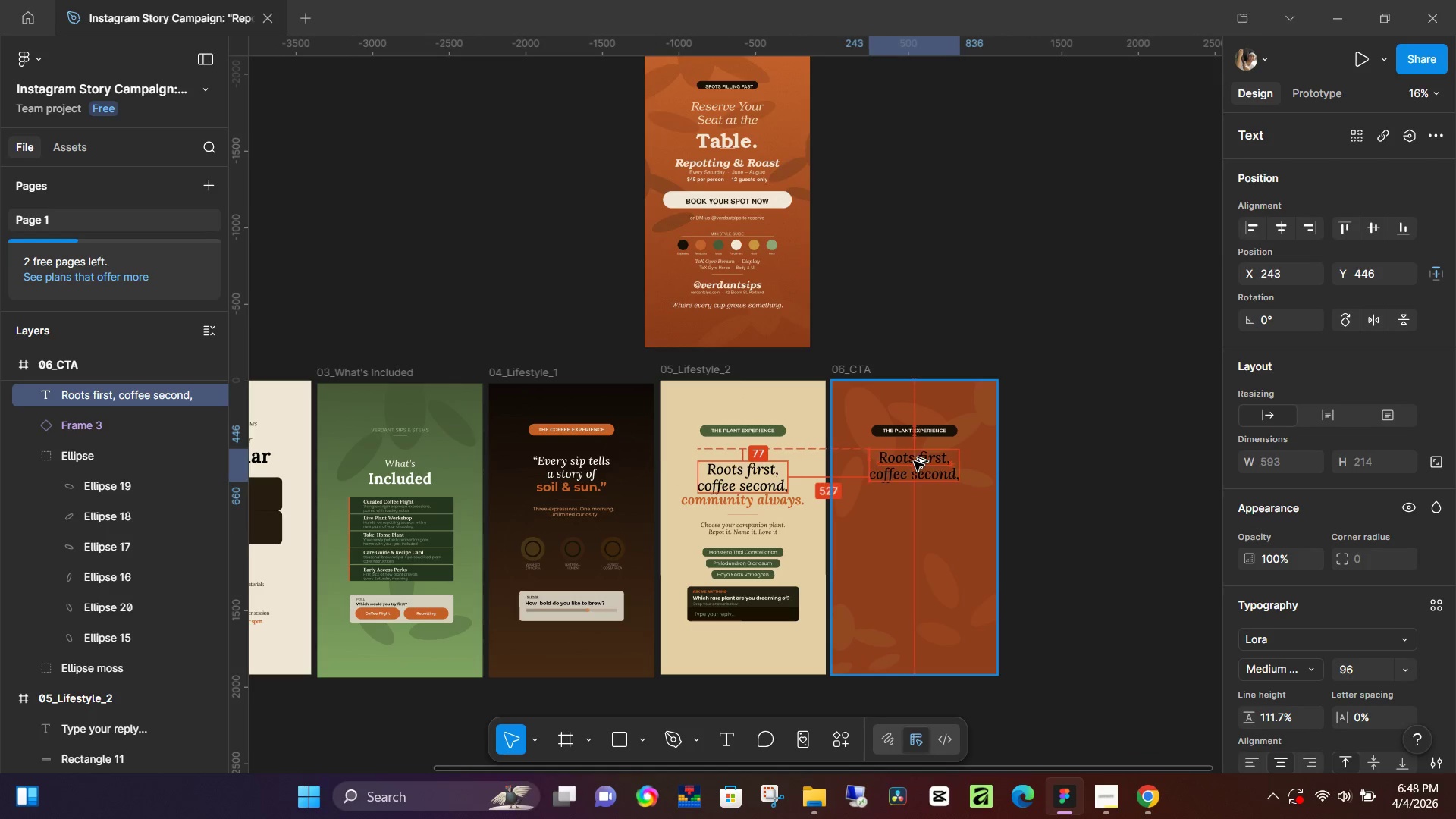 
key(Alt+AltLeft)
 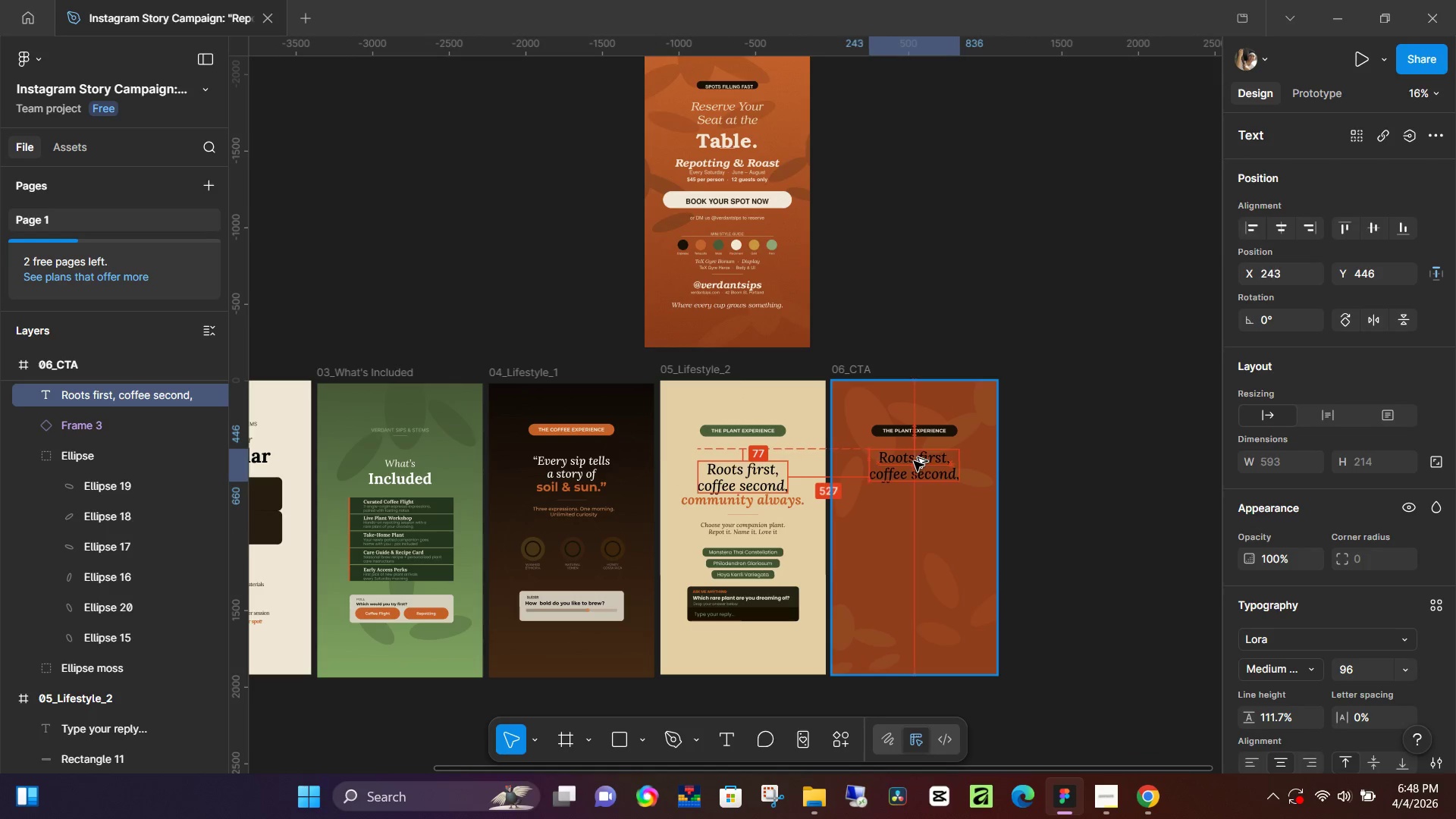 
key(Alt+AltLeft)
 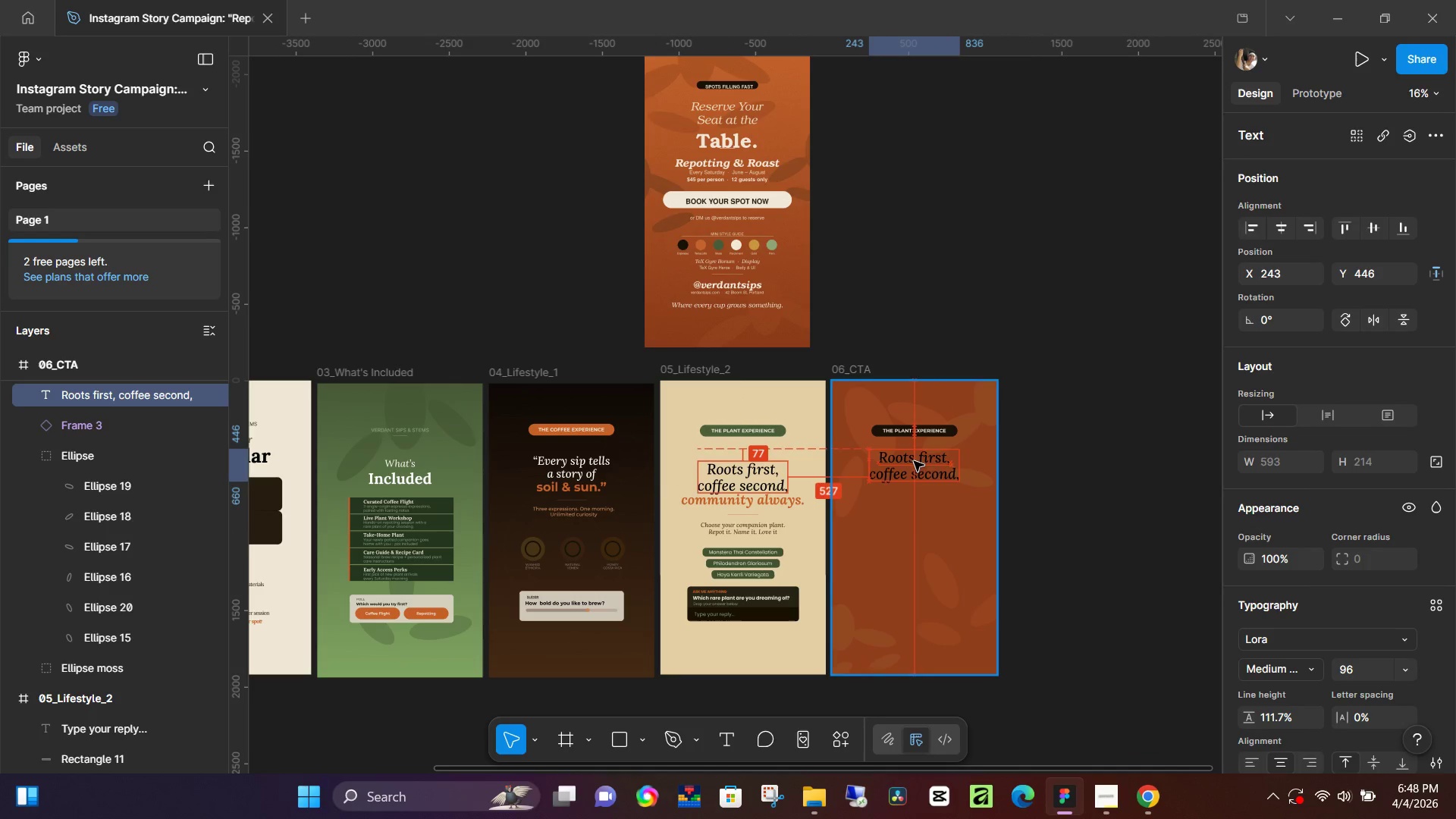 
key(Alt+AltLeft)
 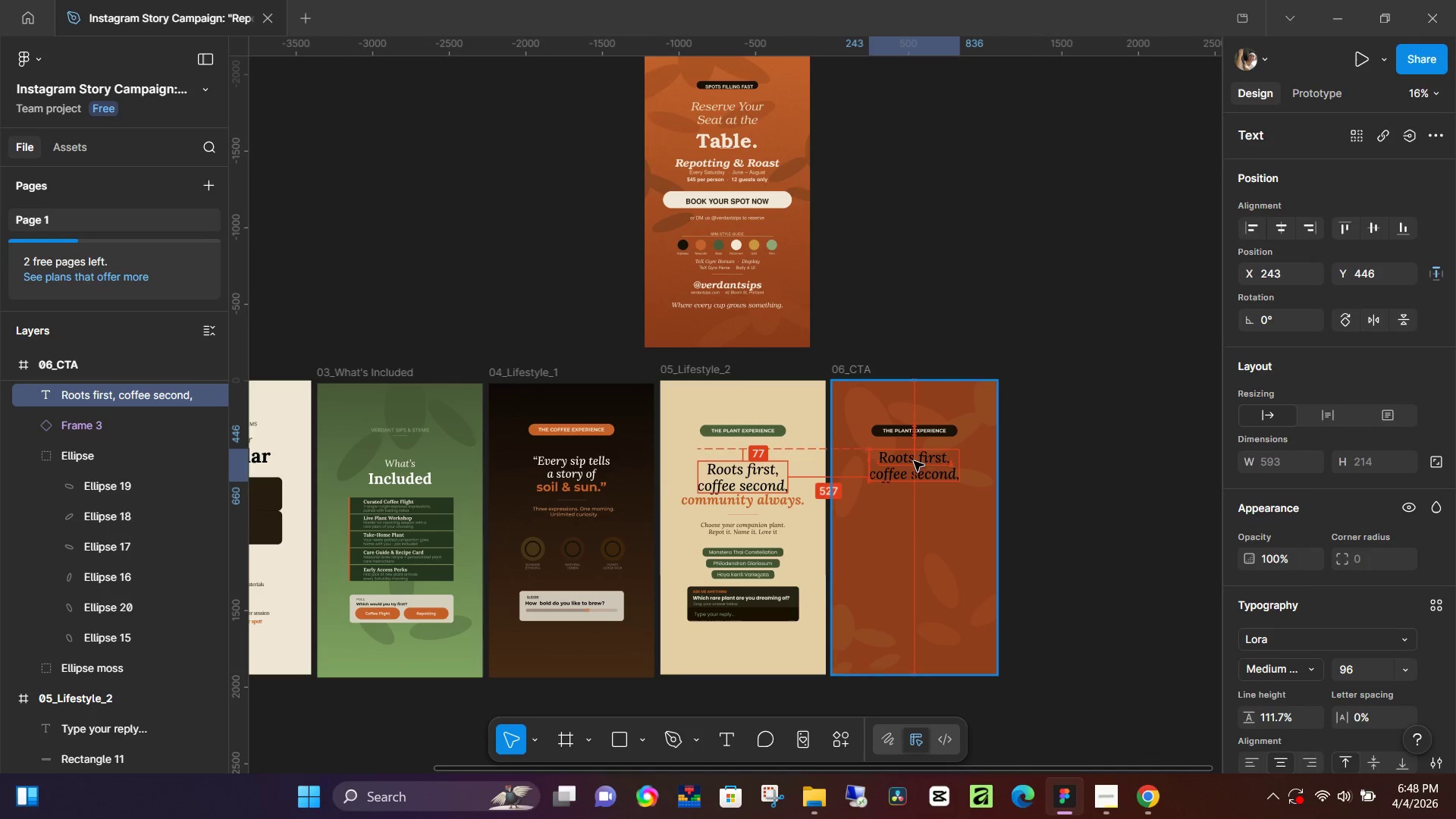 
key(Alt+AltLeft)
 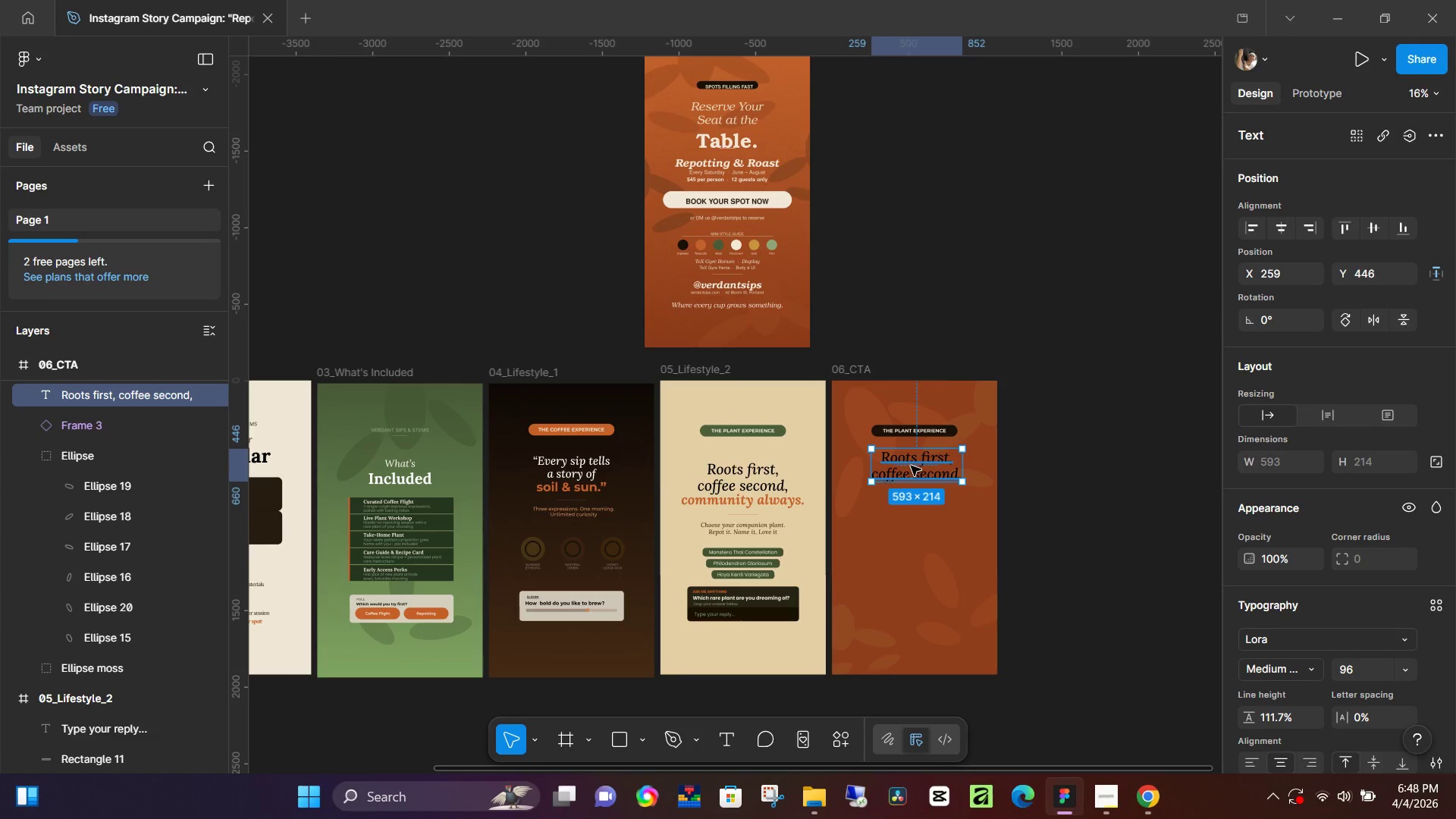 
double_click([914, 466])
 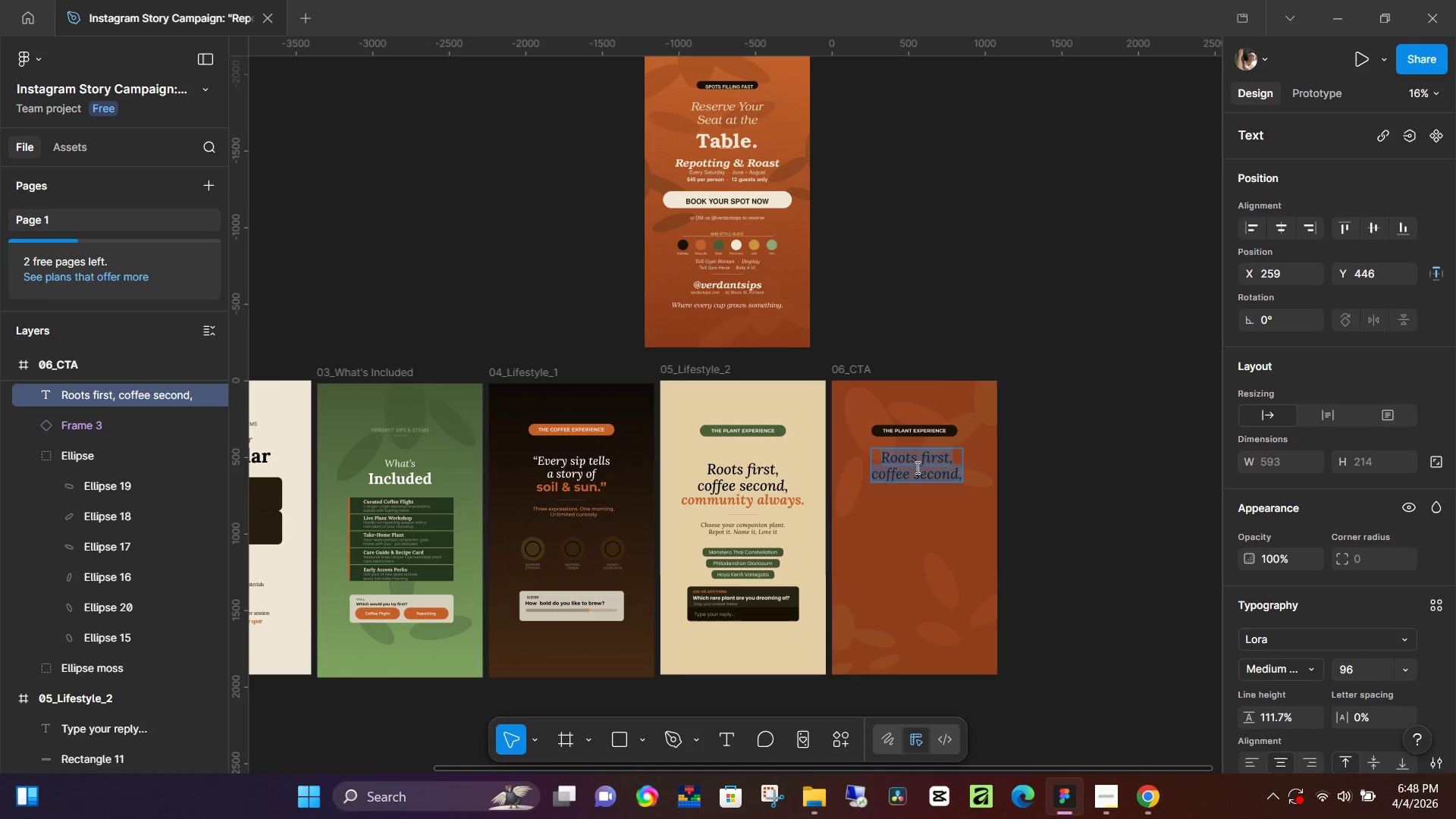 
type(Reserve you)
key(Backspace)
key(Backspace)
key(Backspace)
type(Your)
 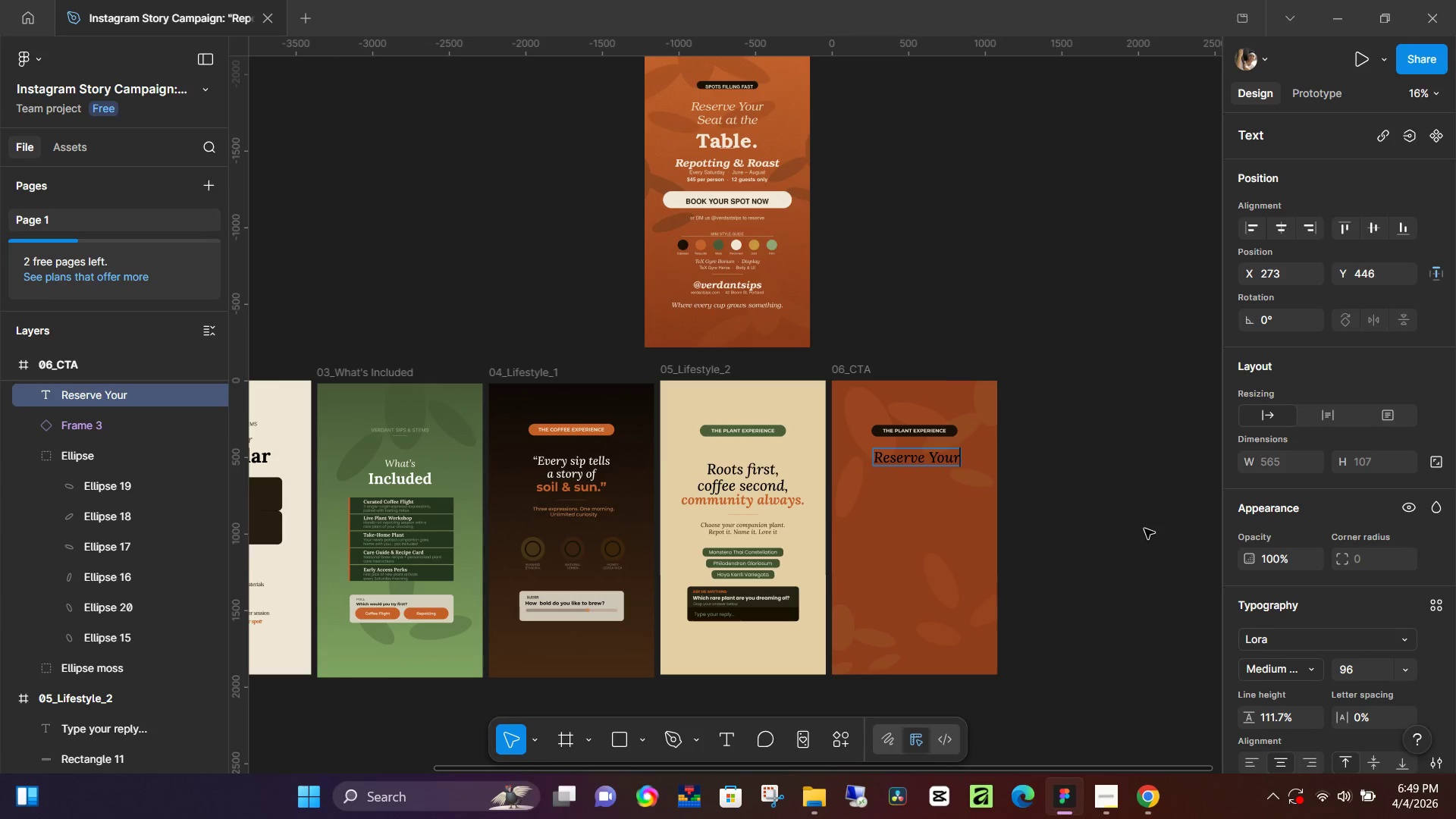 
key(Enter)
 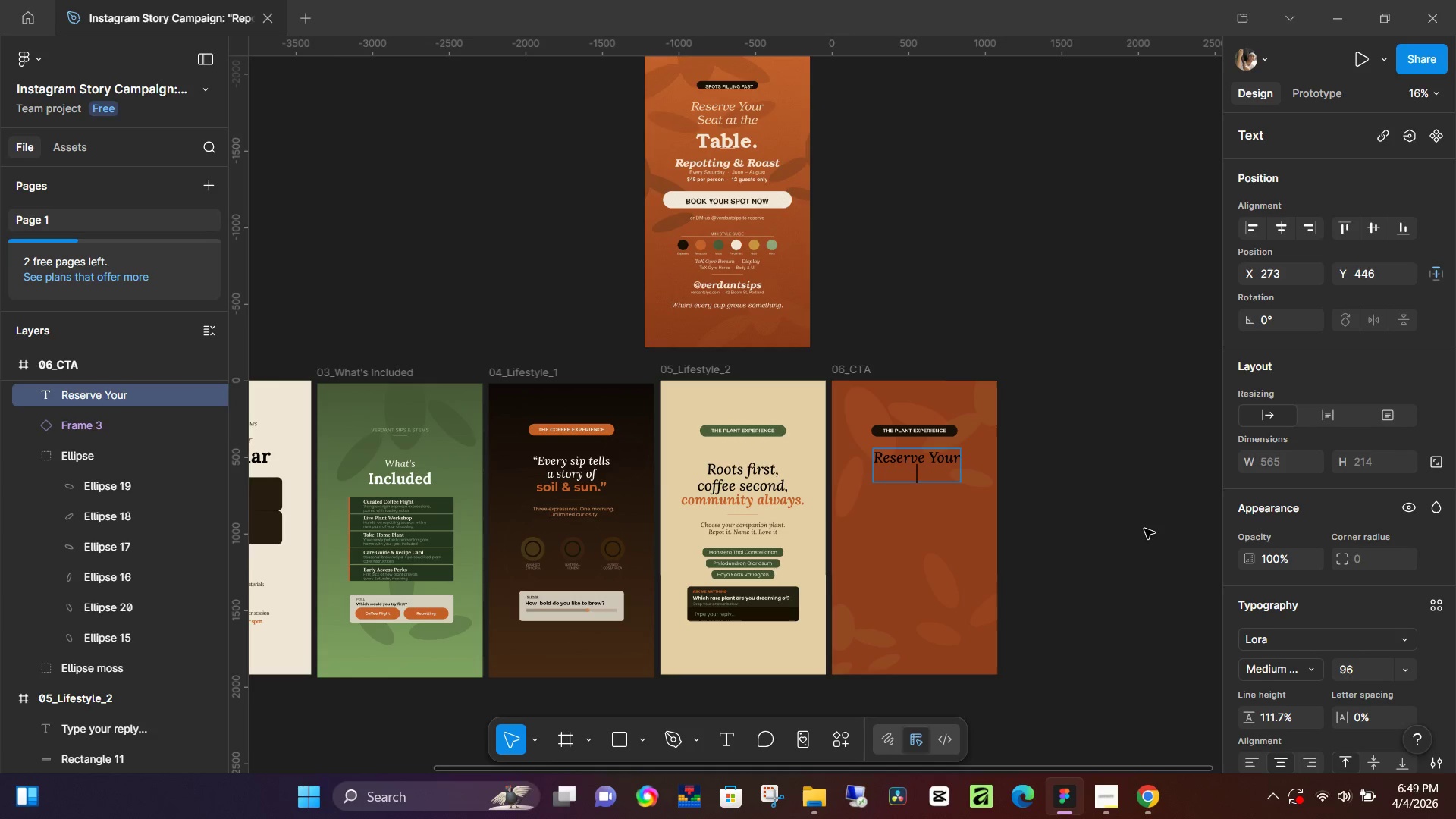 
type(Seat at the)
 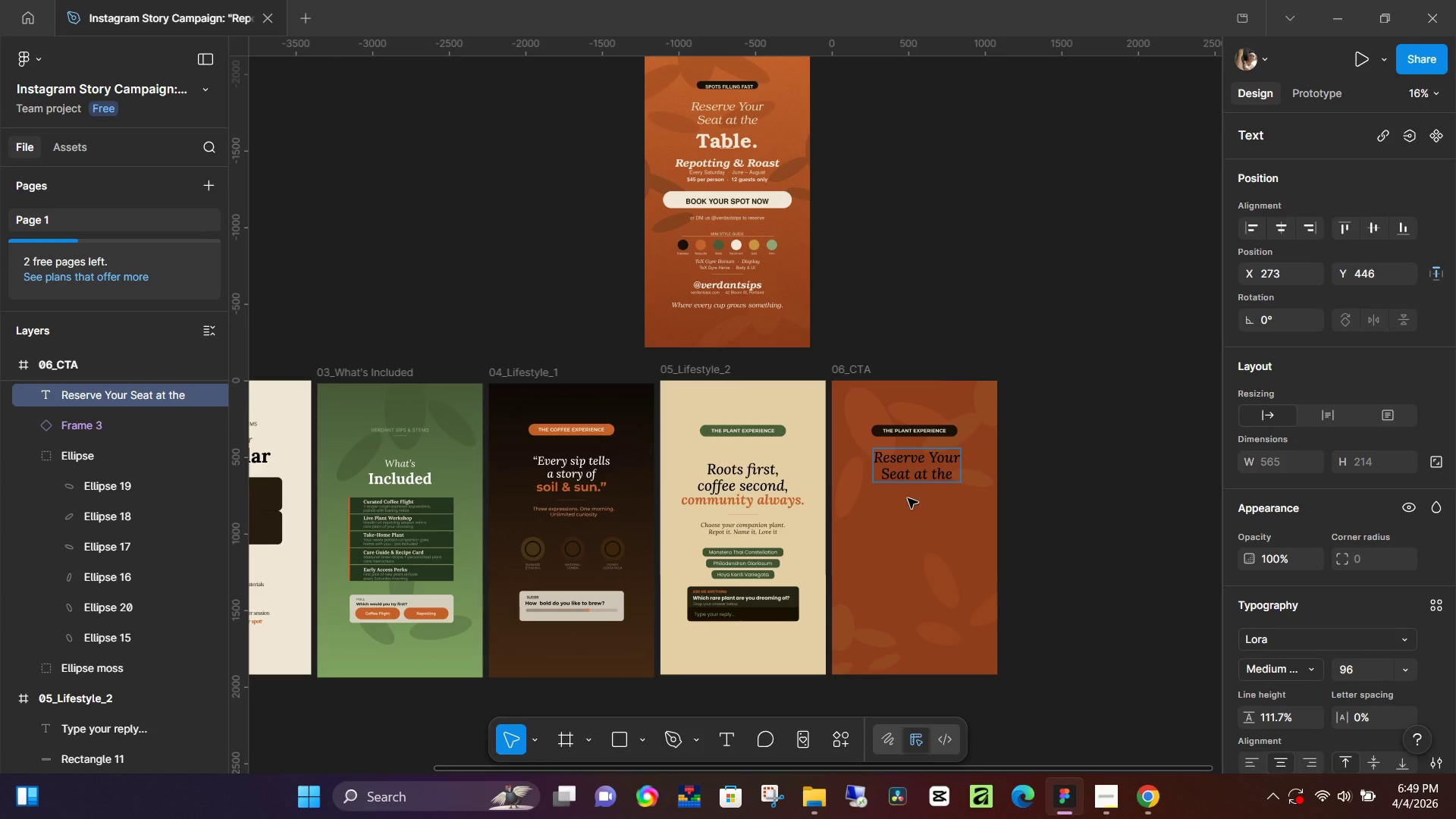 
wait(5.02)
 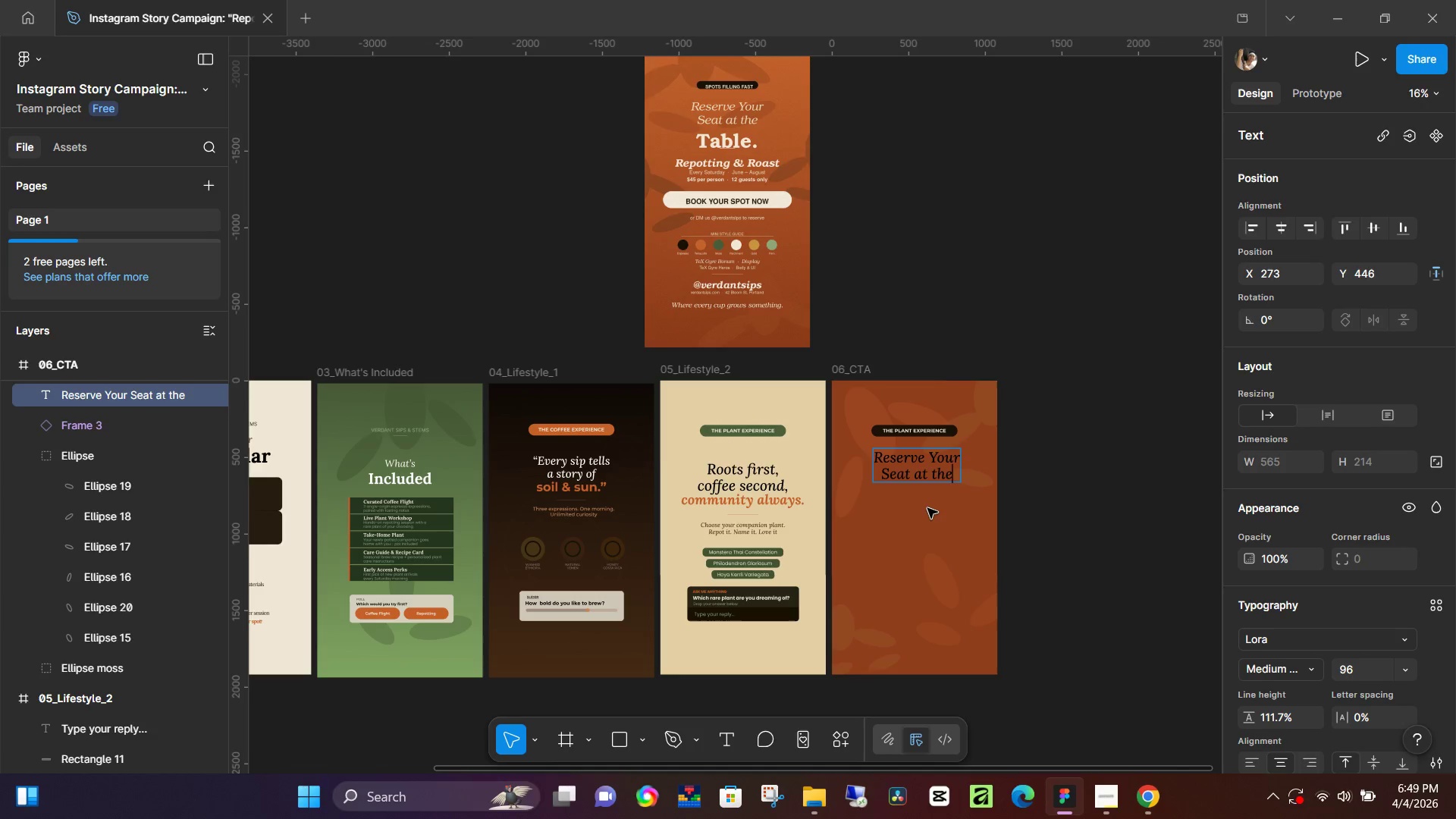 
left_click([1130, 627])
 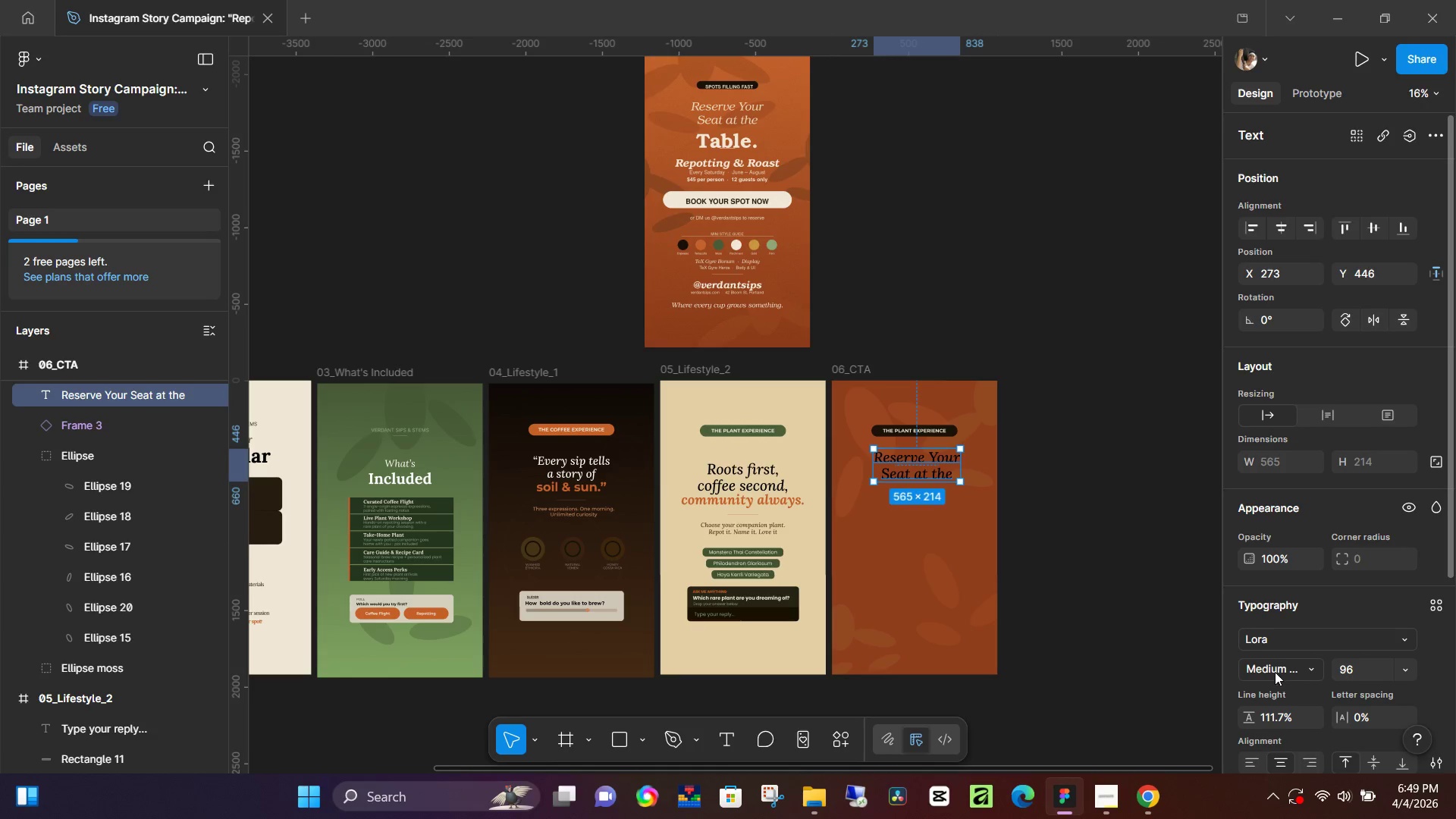 
scroll: coordinate [1274, 672], scroll_direction: down, amount: 1.0
 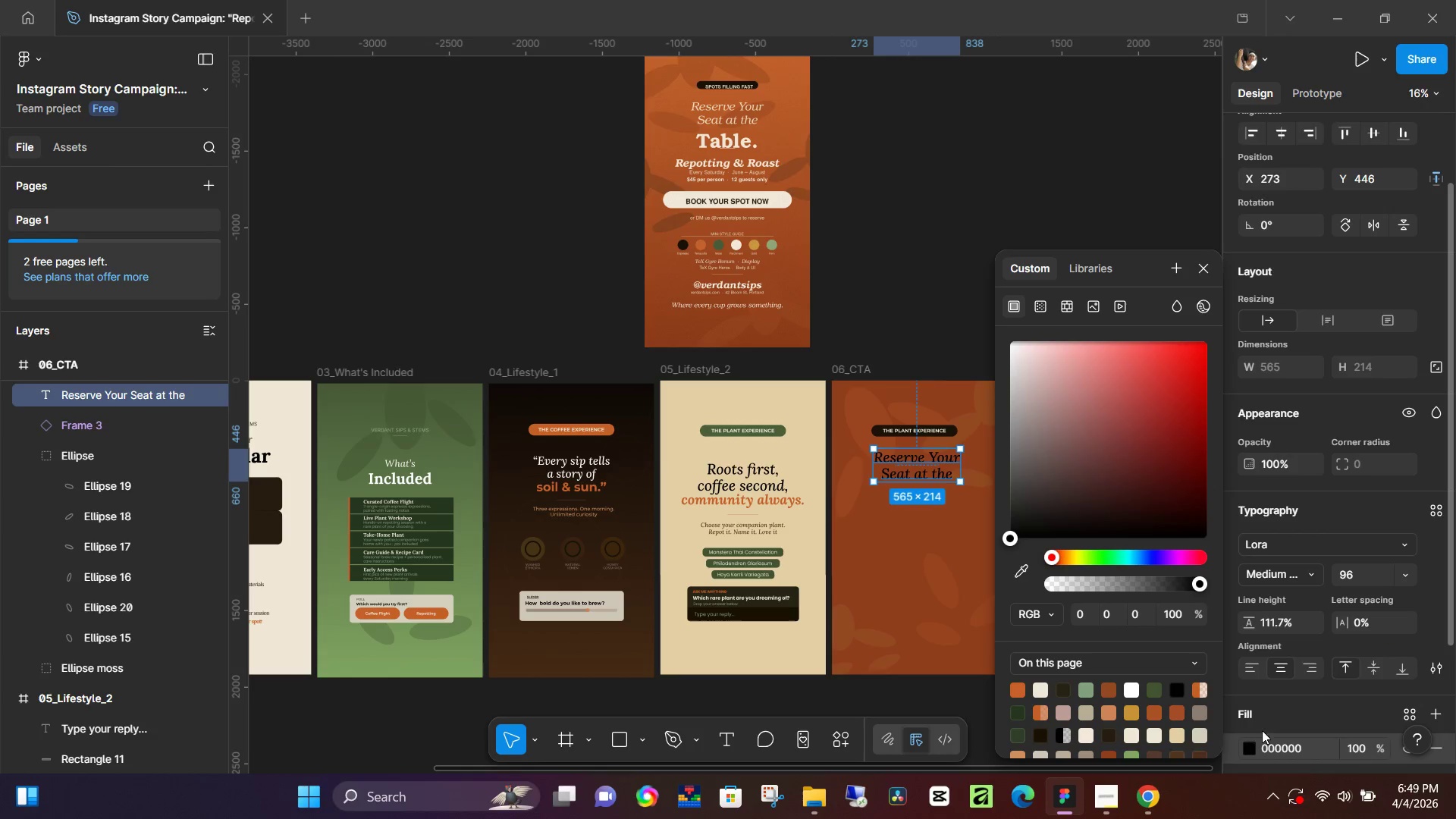 
left_click([1025, 563])
 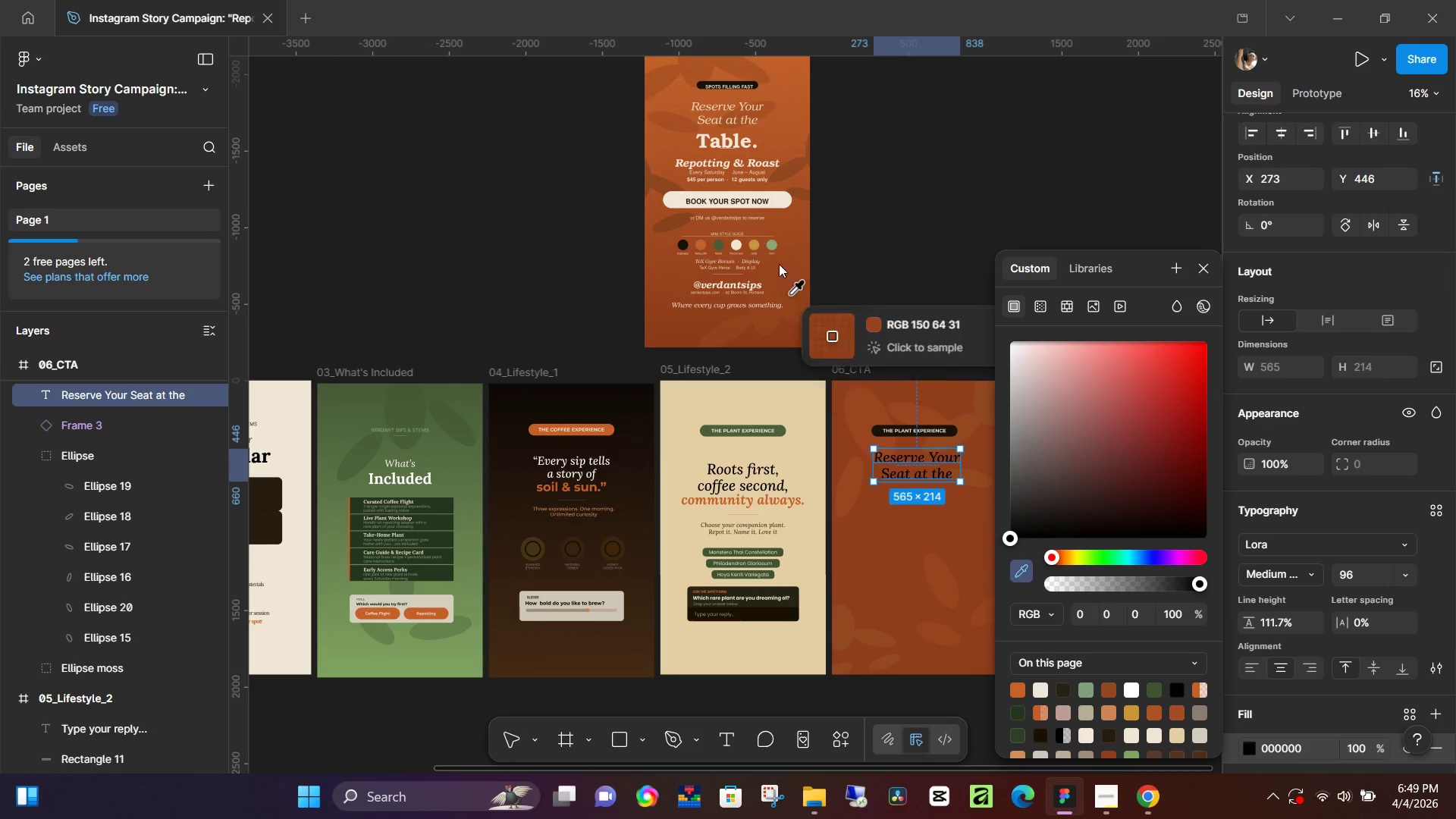 
hold_key(key=ControlLeft, duration=1.51)
hold_key(key=ControlLeft, duration=0.36)
scroll: coordinate [736, 152], scroll_direction: up, amount: 19.0
 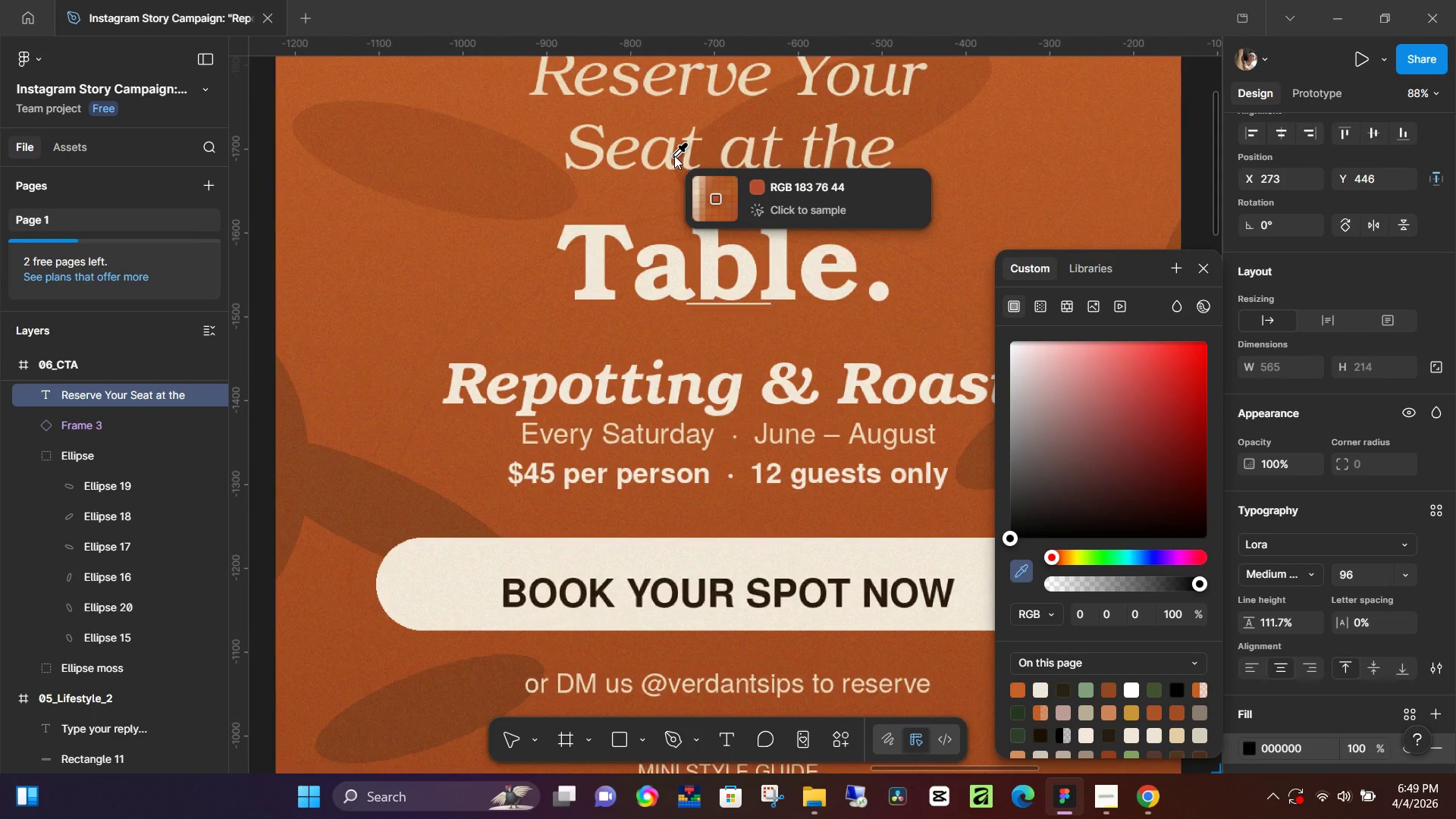 
left_click([689, 147])
 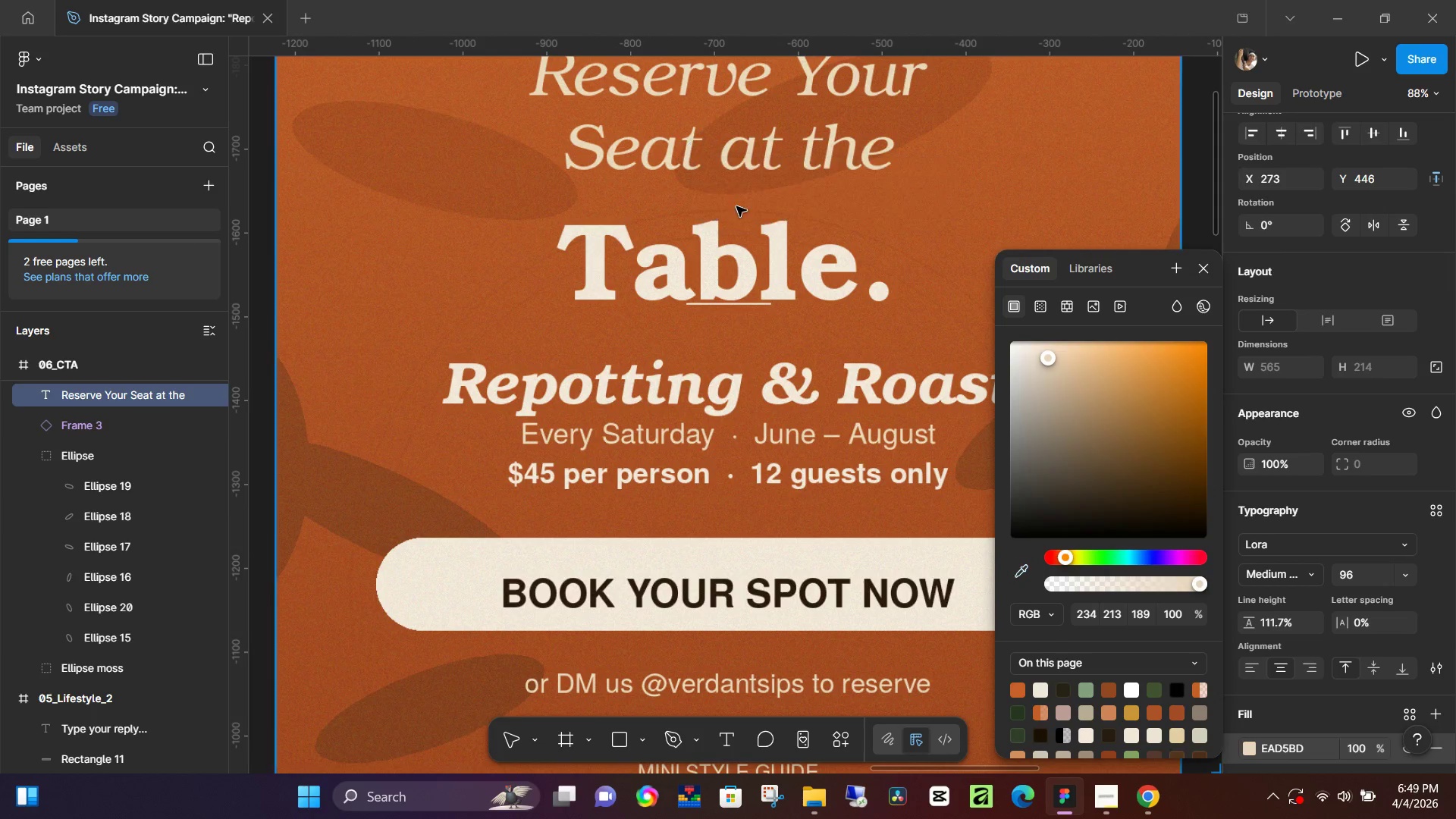 
hold_key(key=ControlLeft, duration=1.23)
 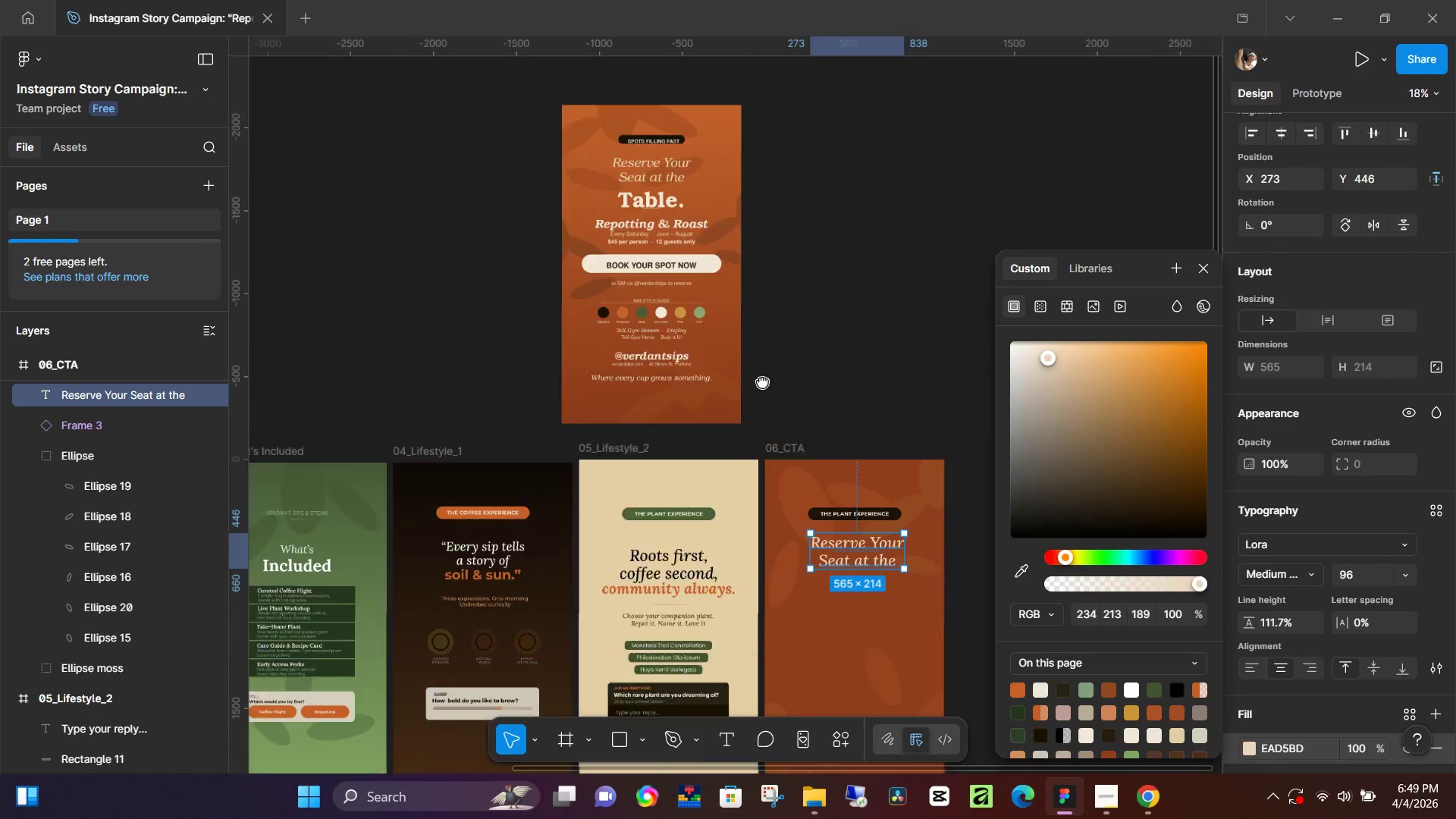 
hold_key(key=Space, duration=0.58)
 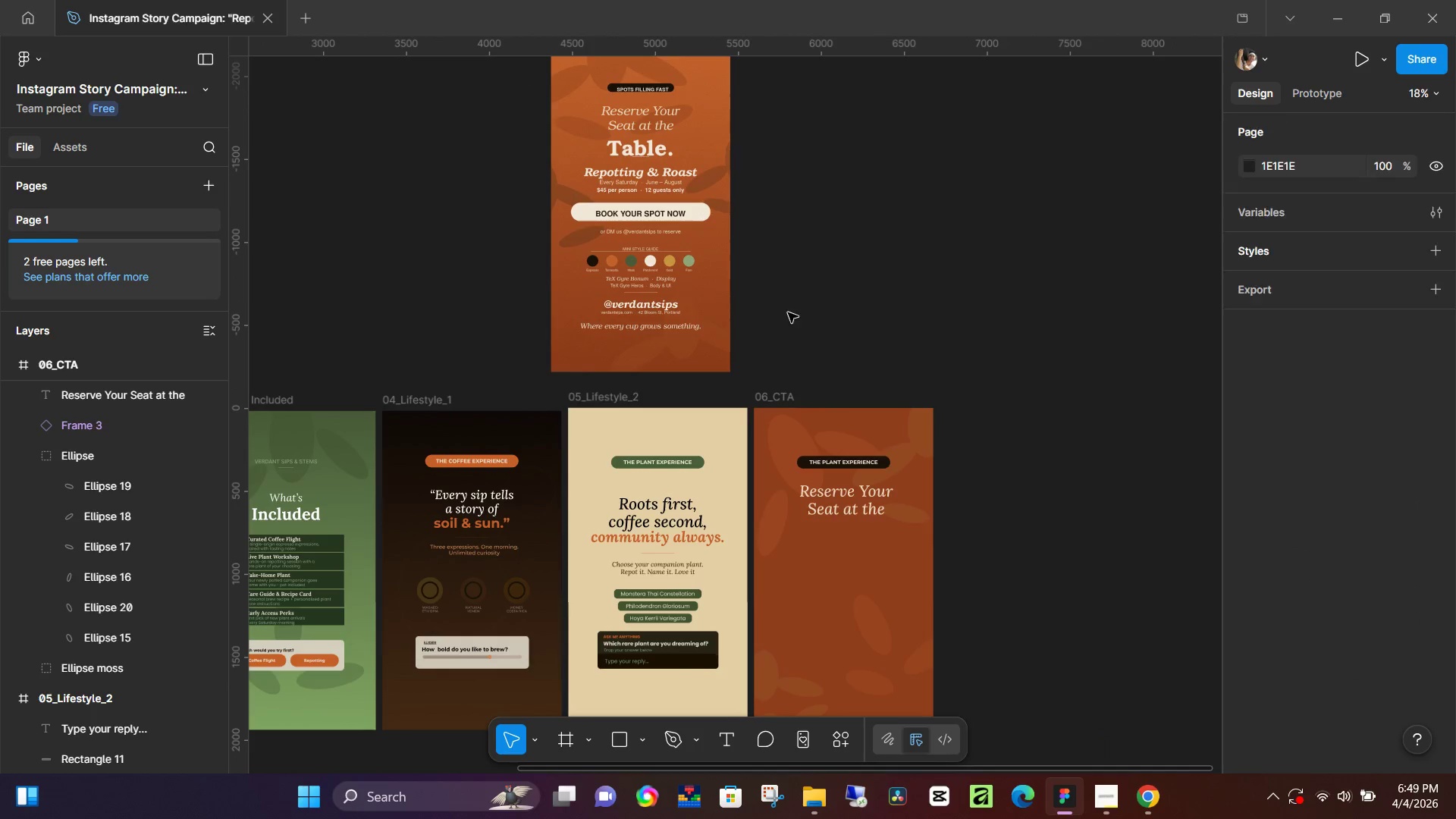 
scroll: coordinate [793, 403], scroll_direction: down, amount: 21.0
 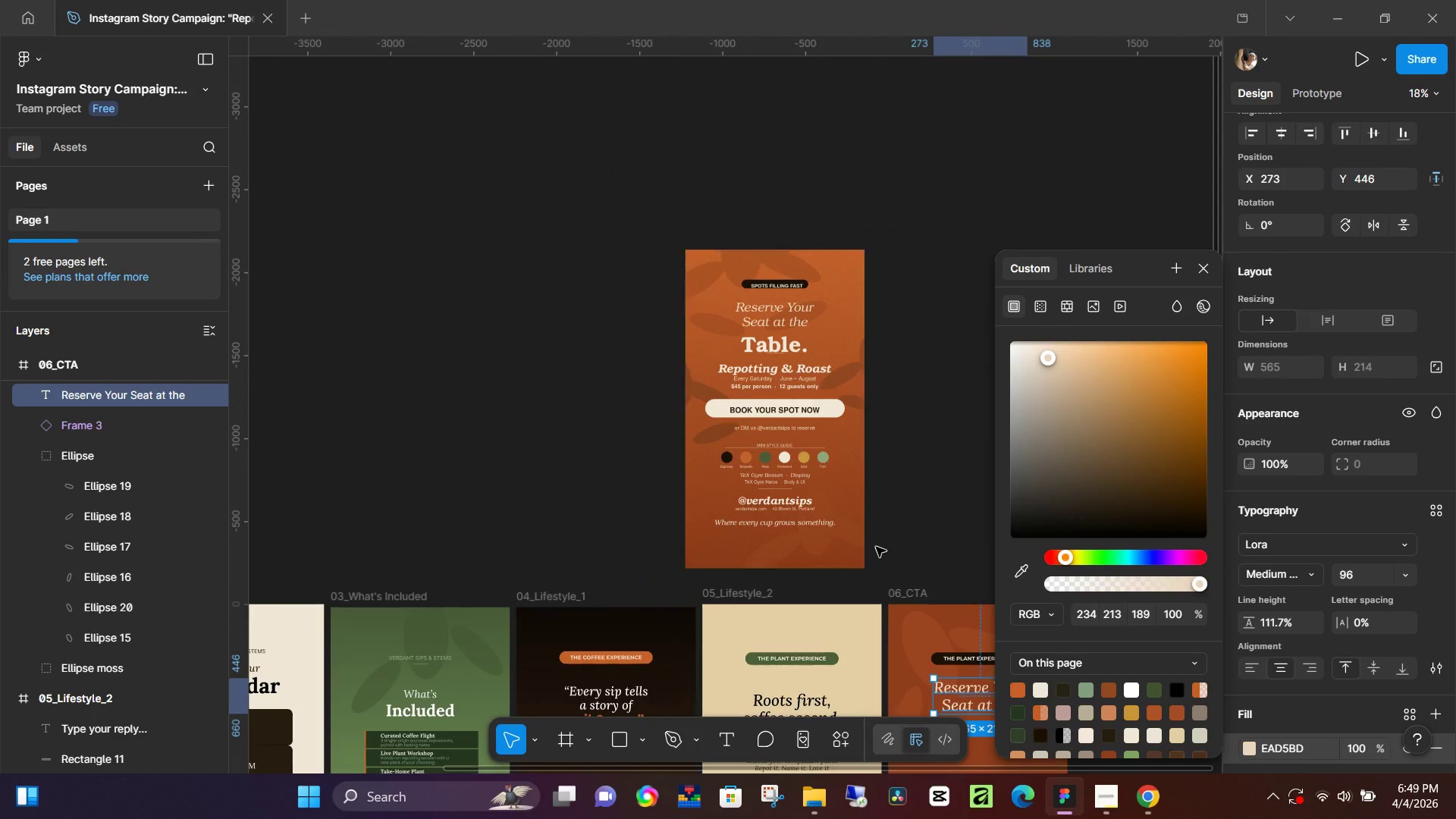 
left_click_drag(start_coordinate=[889, 538], to_coordinate=[755, 342])
 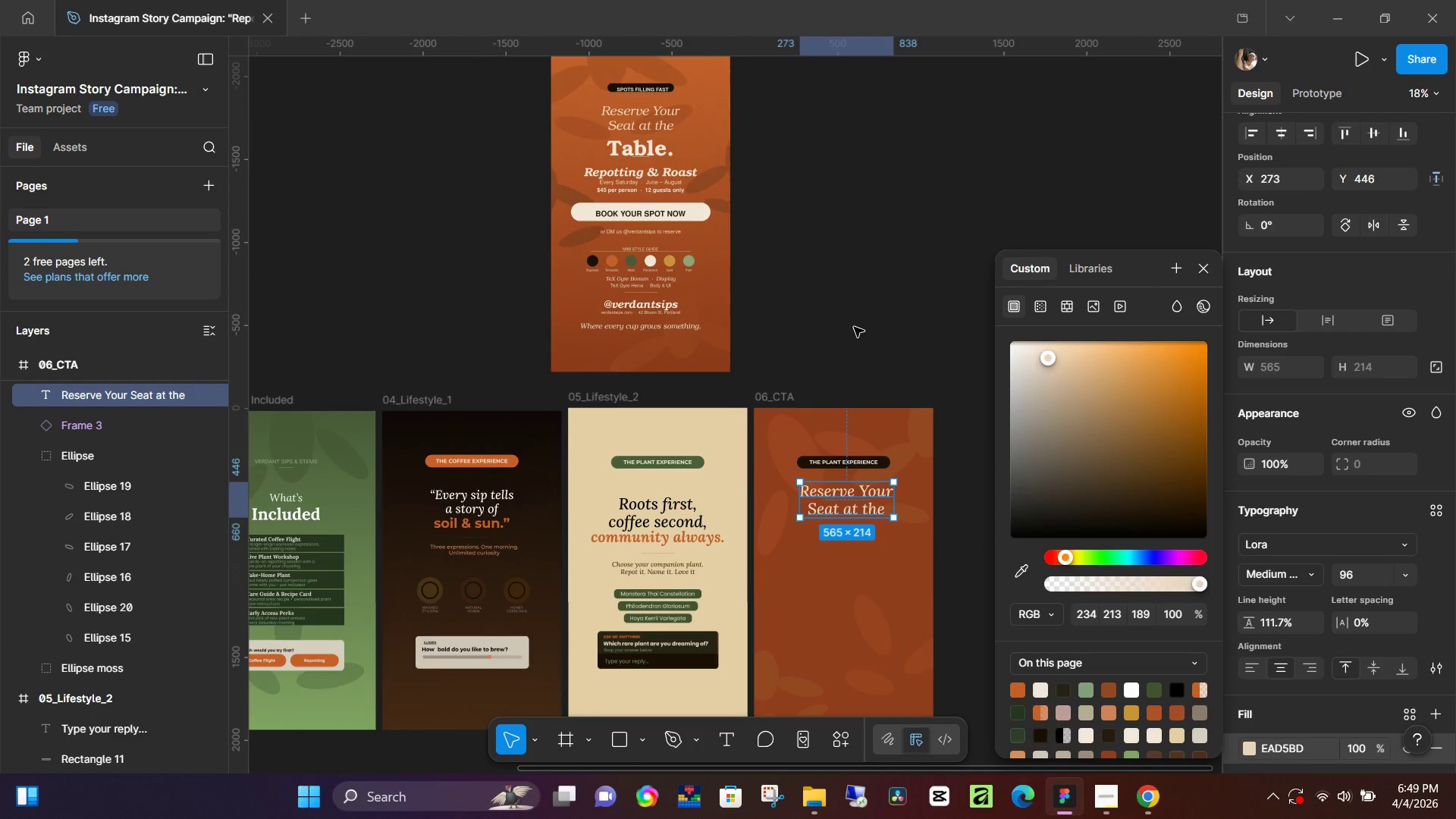 
left_click([854, 327])
 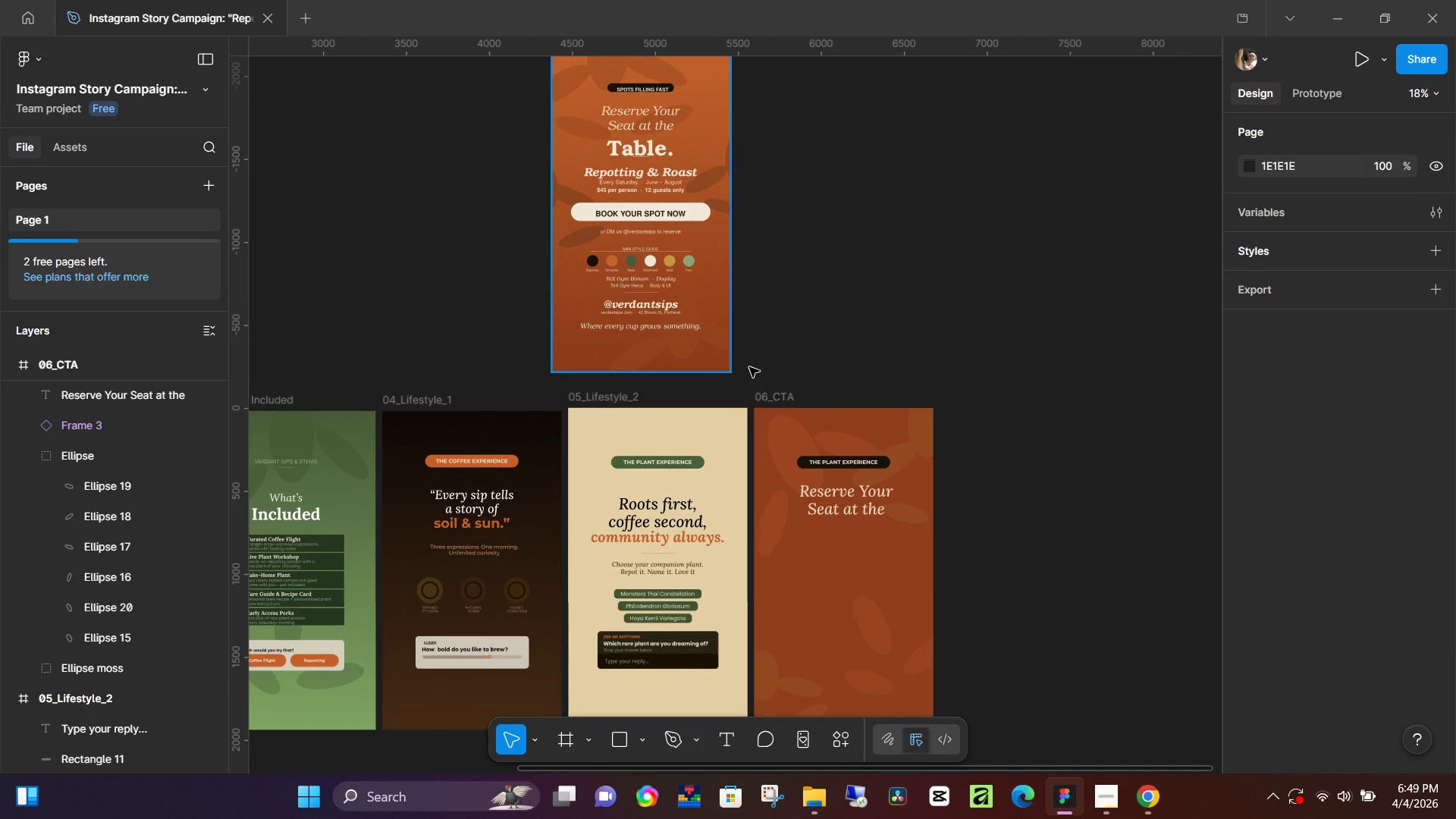 
left_click([847, 500])
 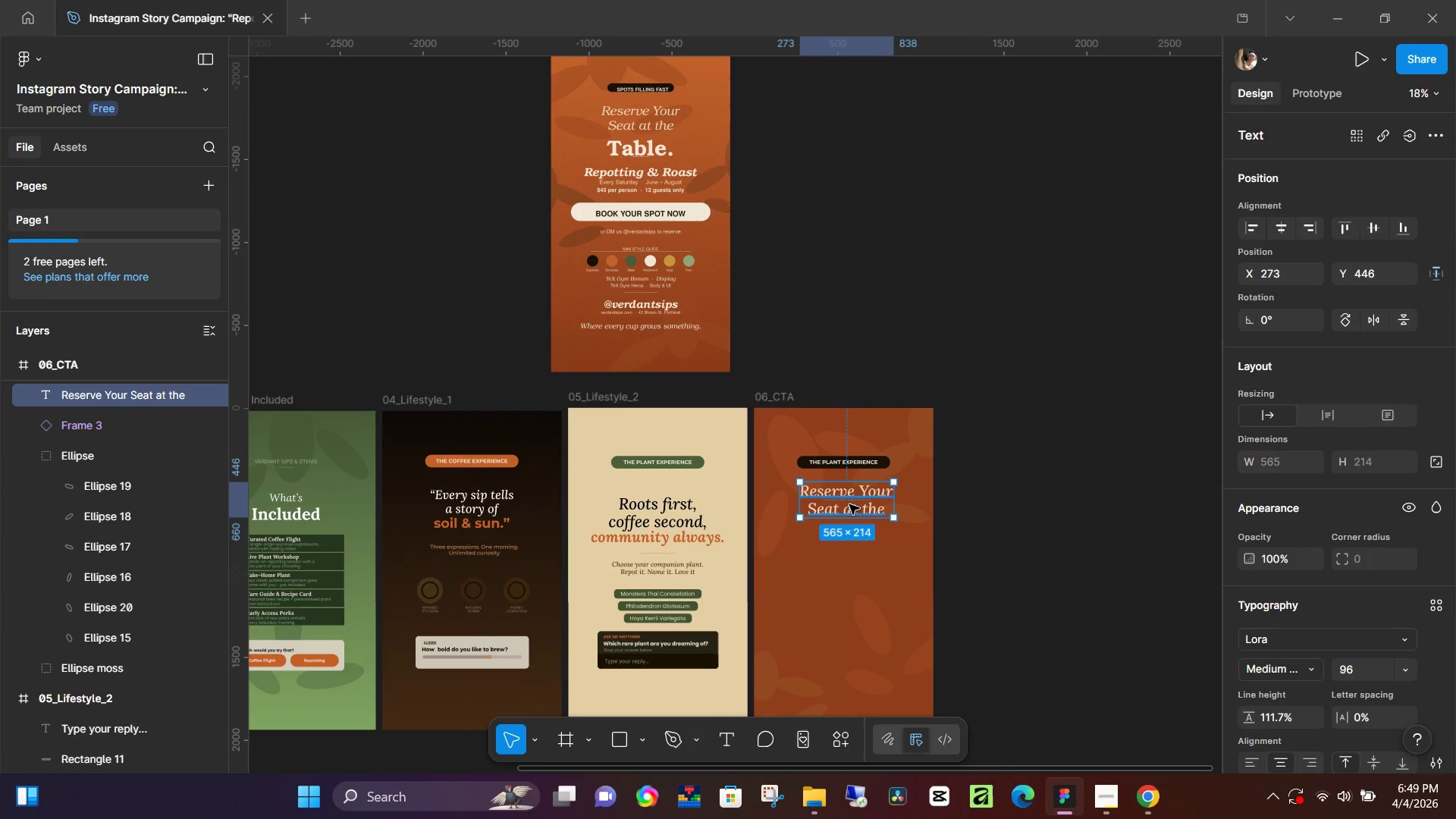 
key(ArrowUp)
 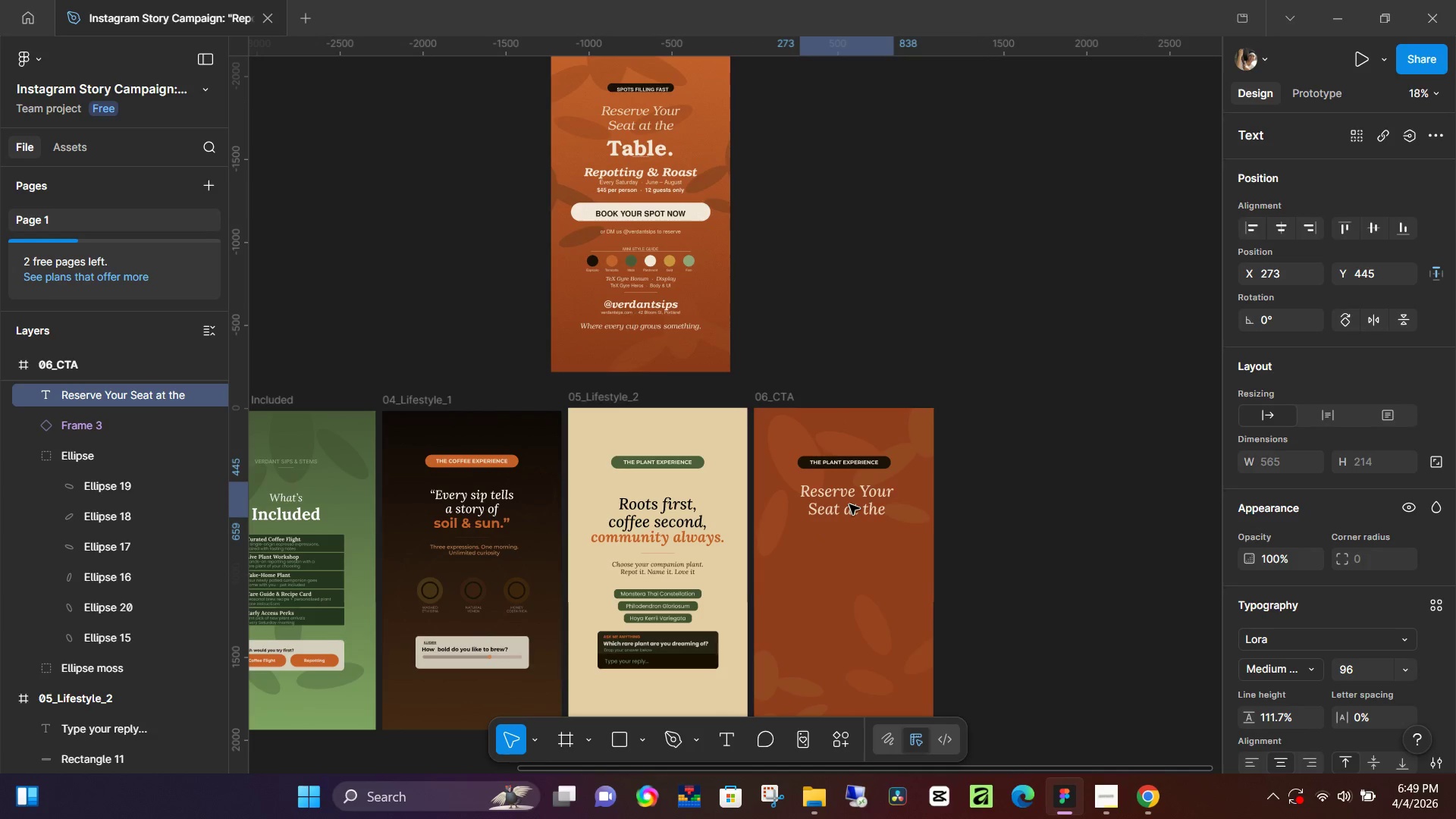 
key(ArrowUp)
 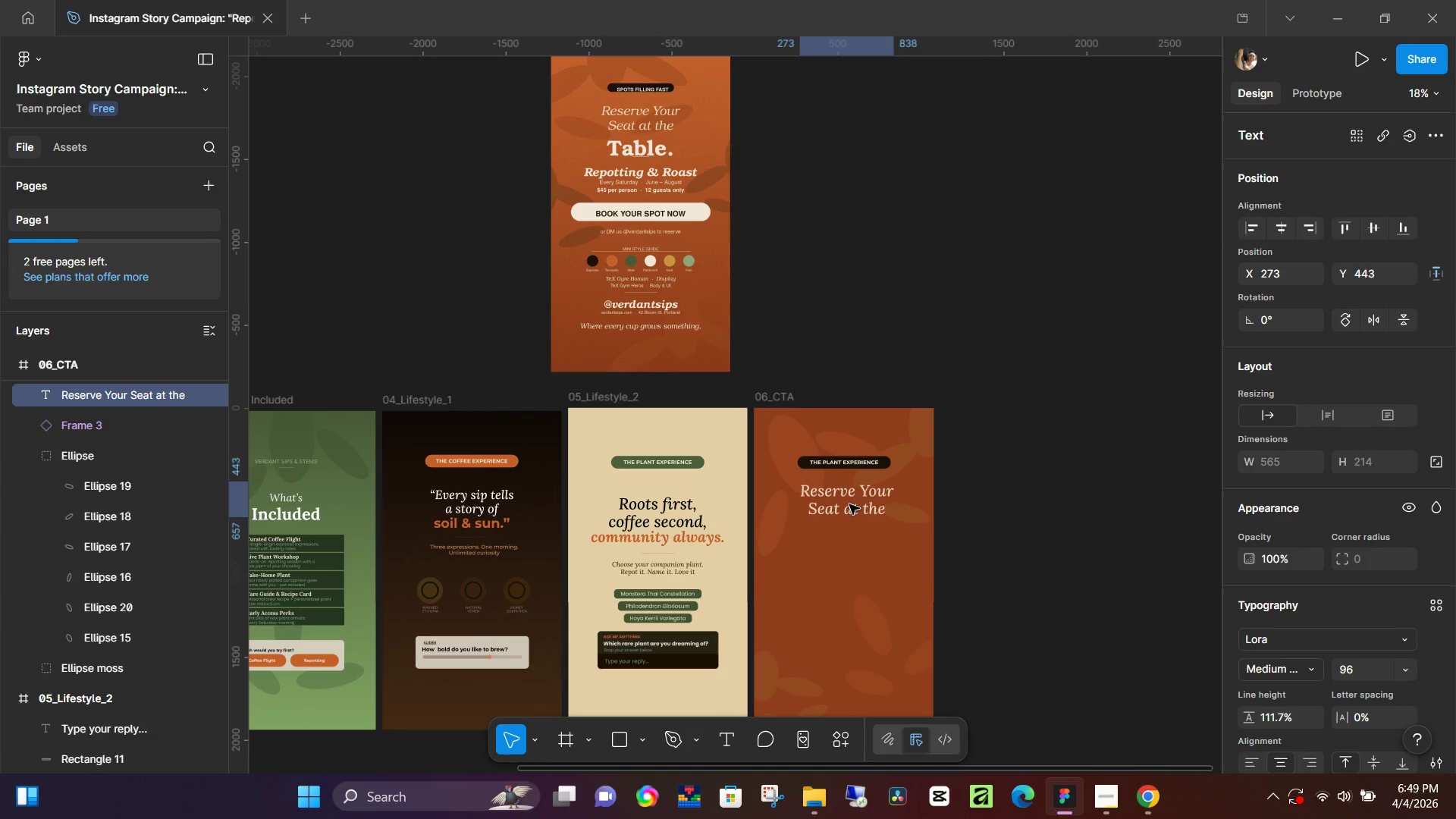 
key(ArrowUp)
 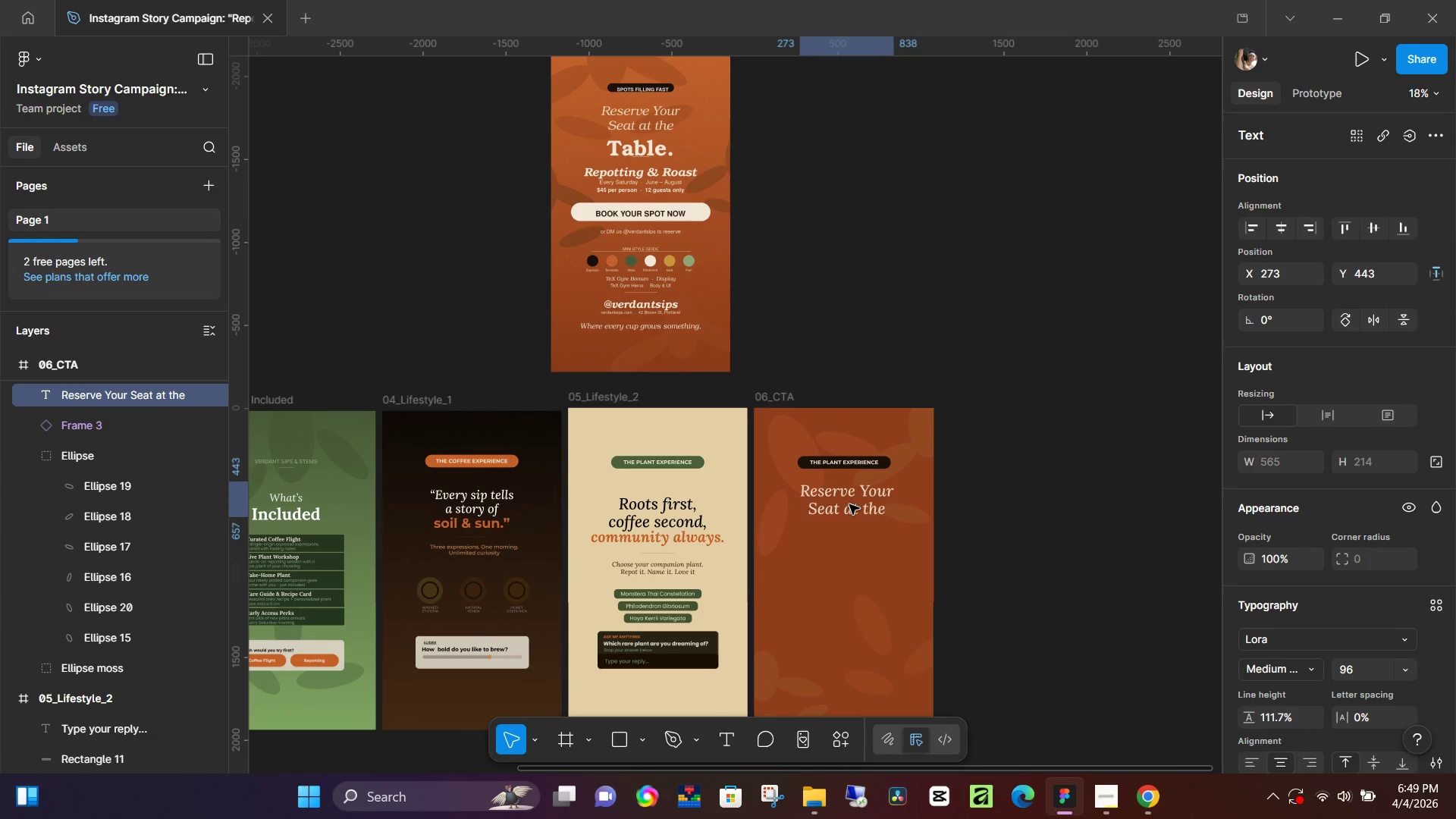 
key(ArrowUp)
 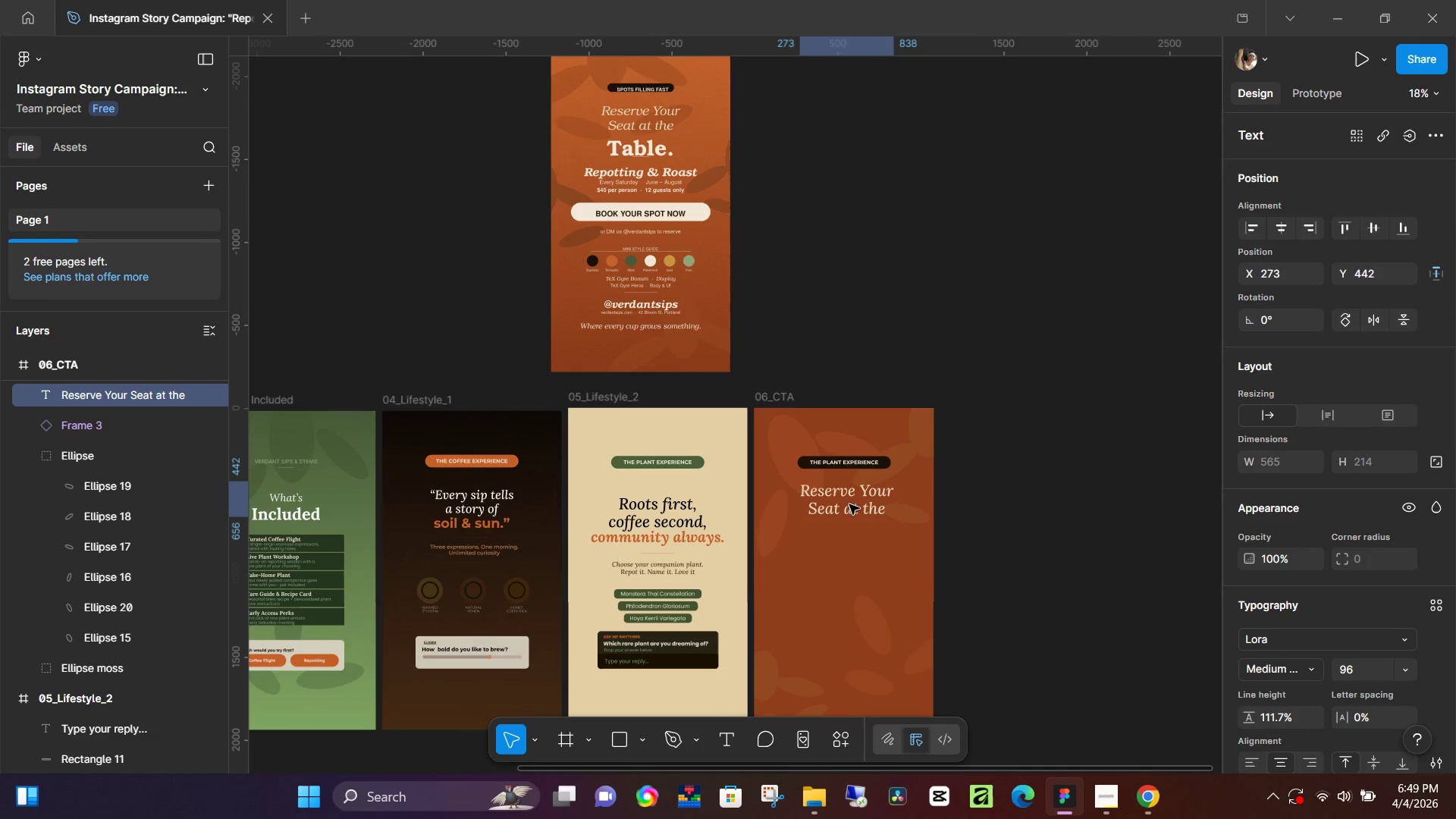 
key(ArrowUp)
 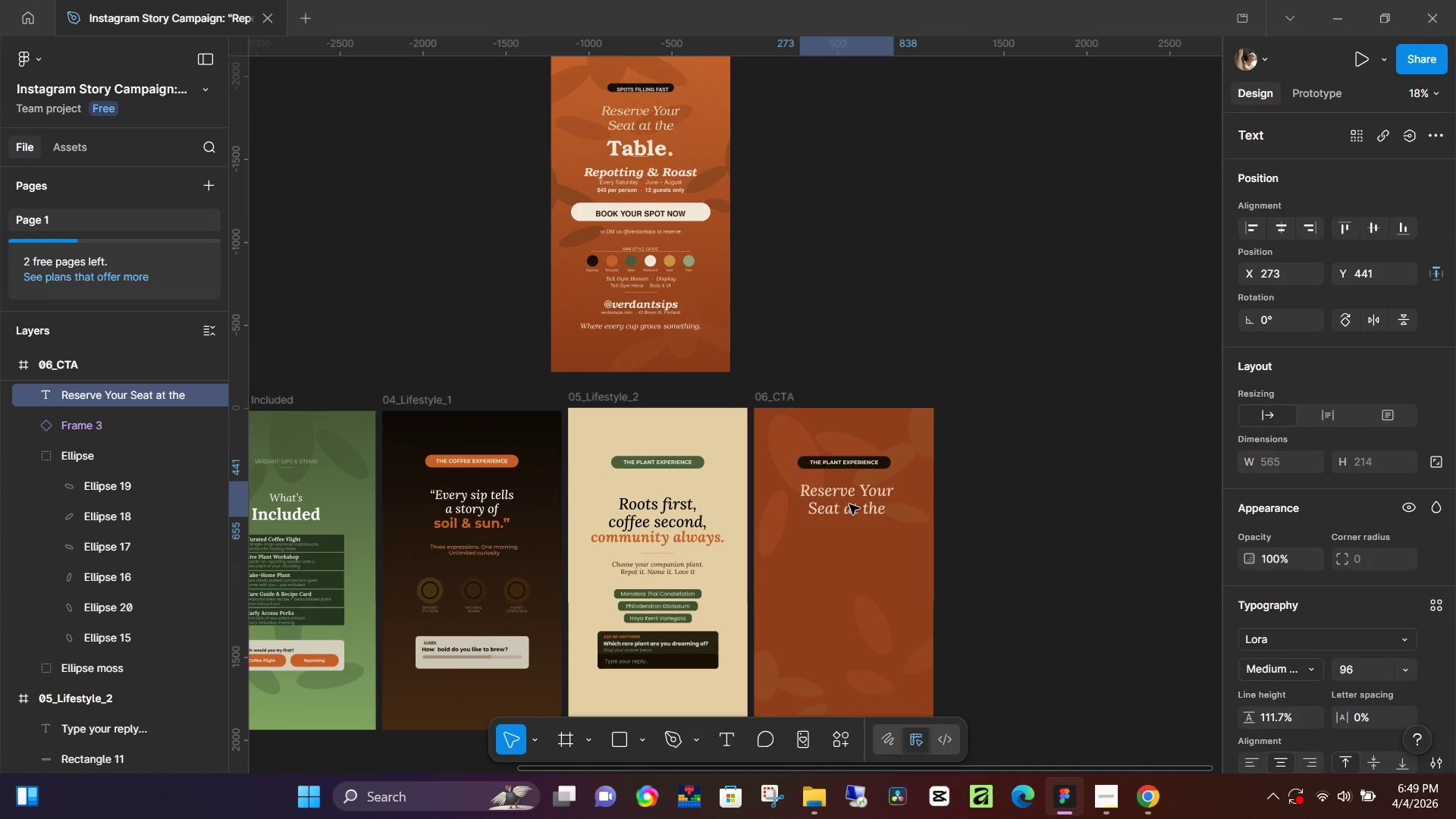 
key(ArrowUp)
 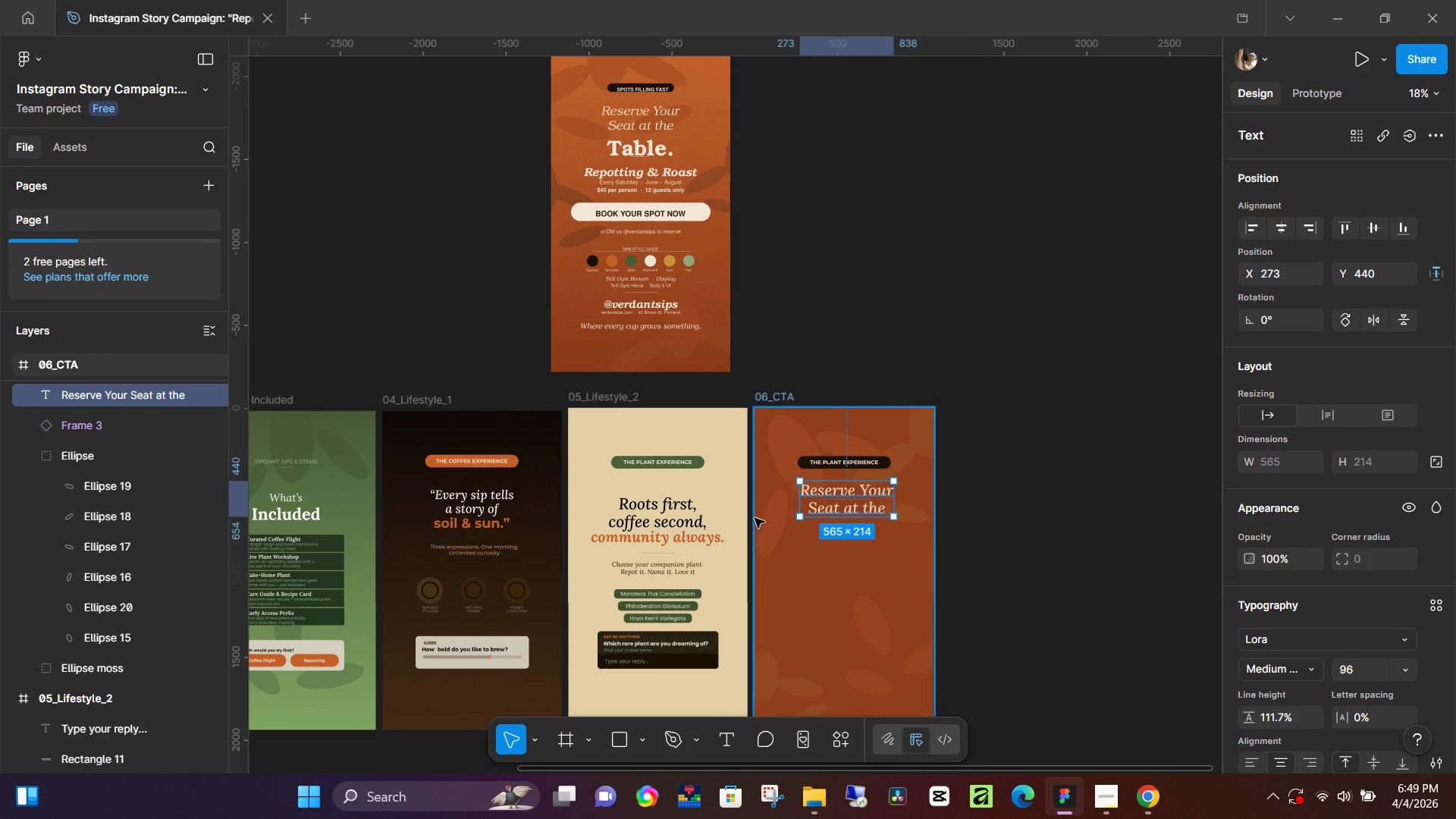 
key(ArrowUp)
 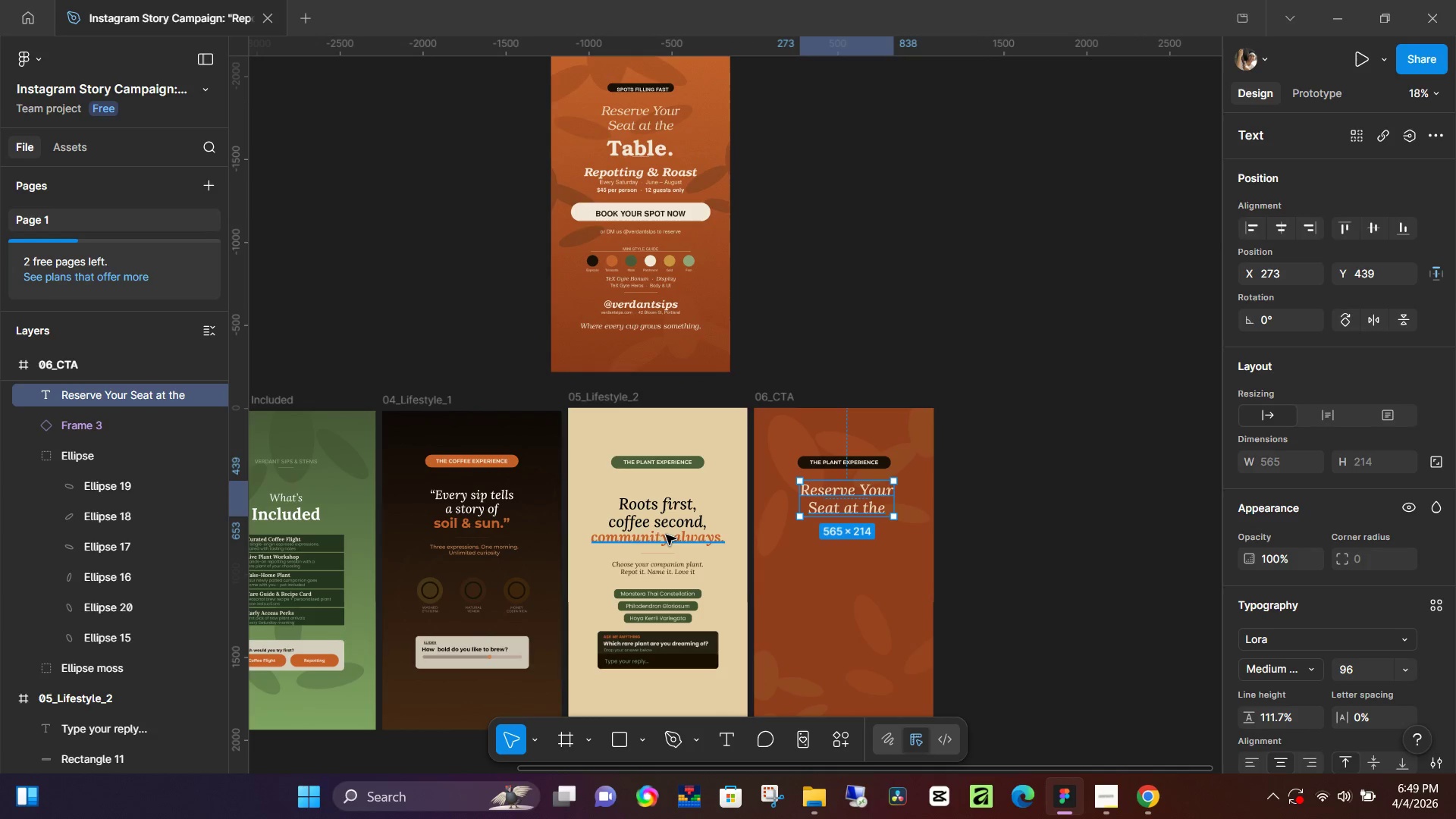 
hold_key(key=AltLeft, duration=1.11)
left_click_drag(start_coordinate=[649, 538], to_coordinate=[846, 531])
 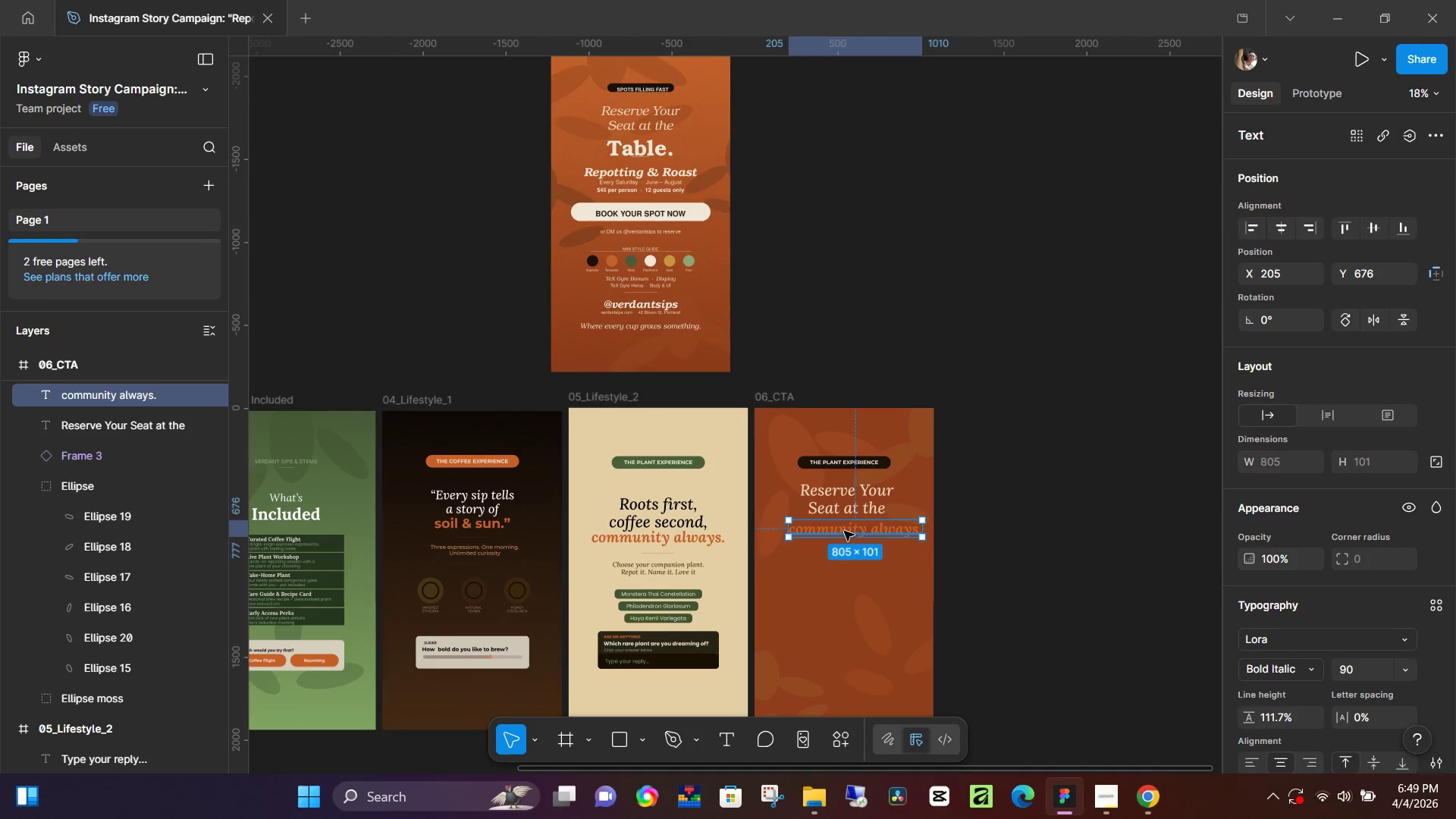 
double_click([844, 531])
 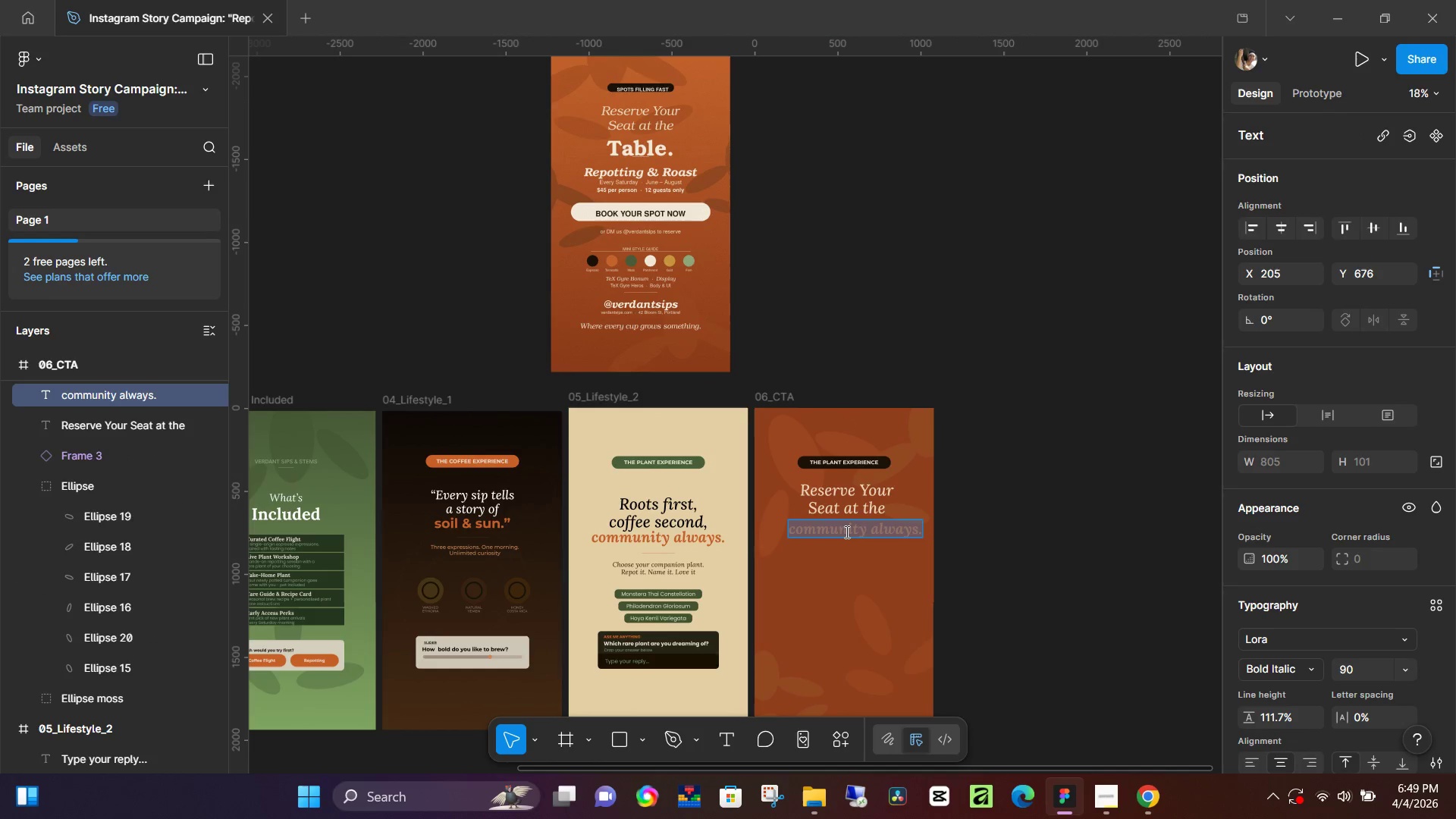 
type(Table)
 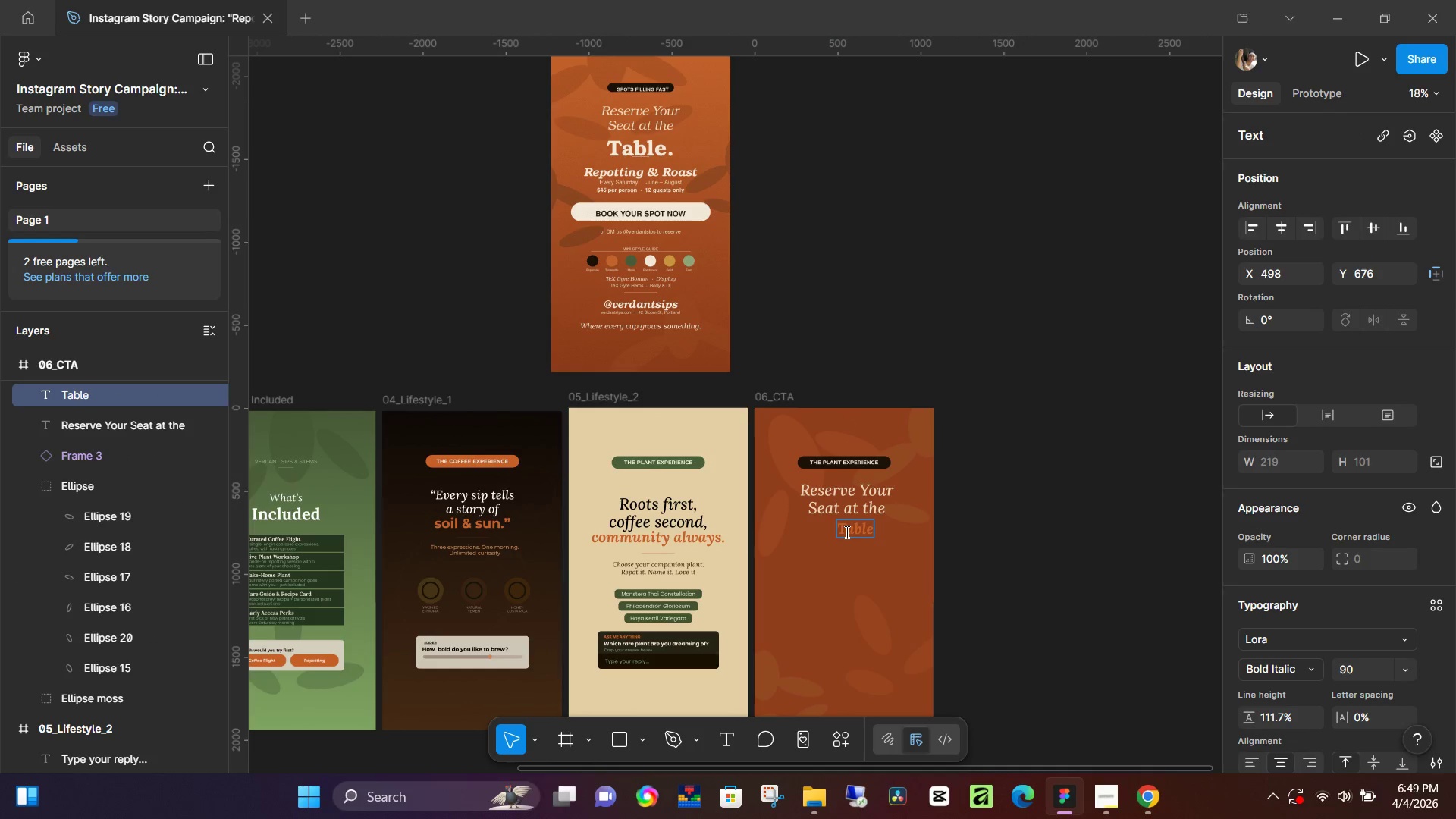 
key(Control+A)
 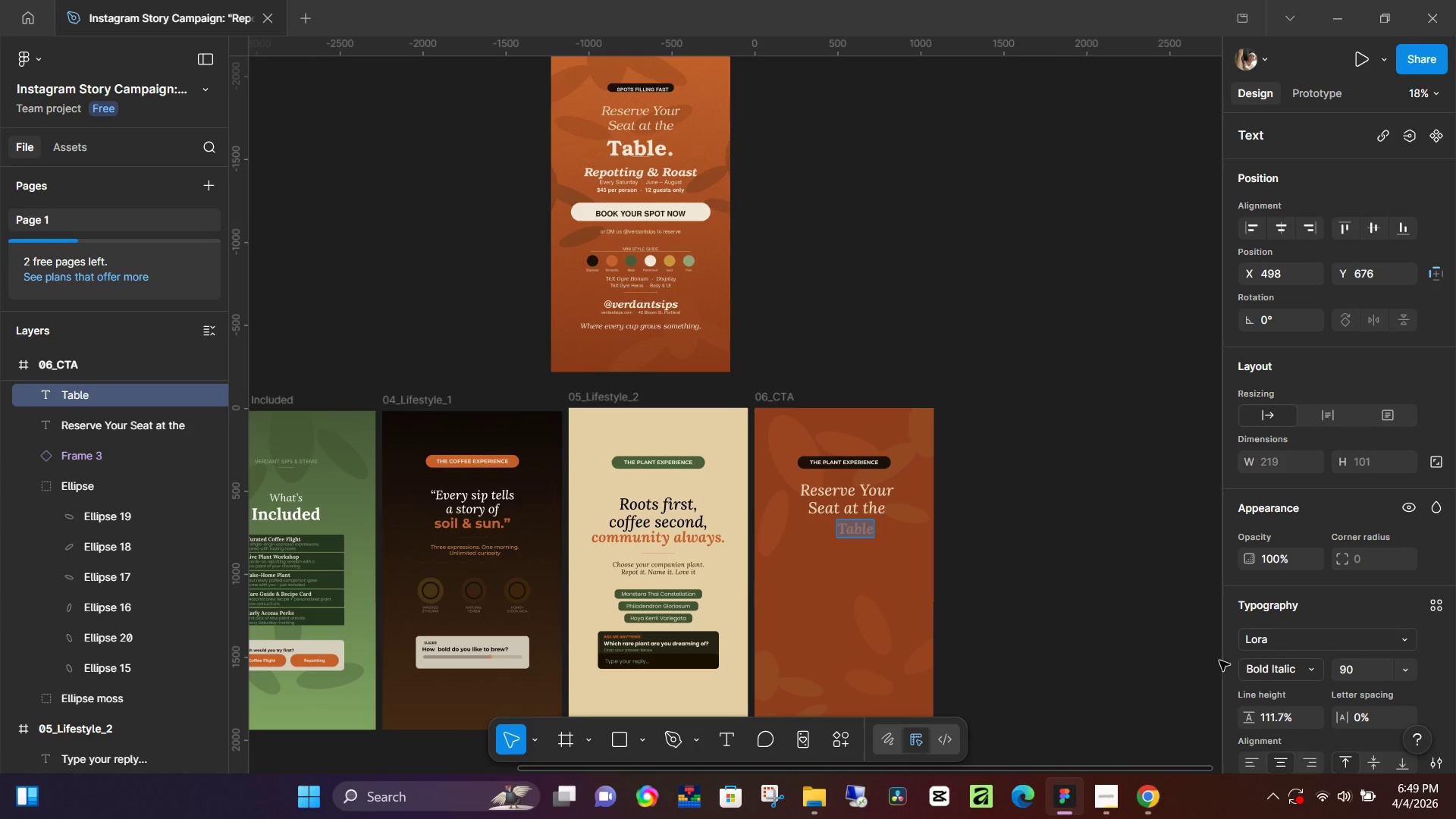 
scroll: coordinate [1301, 686], scroll_direction: down, amount: 1.0
 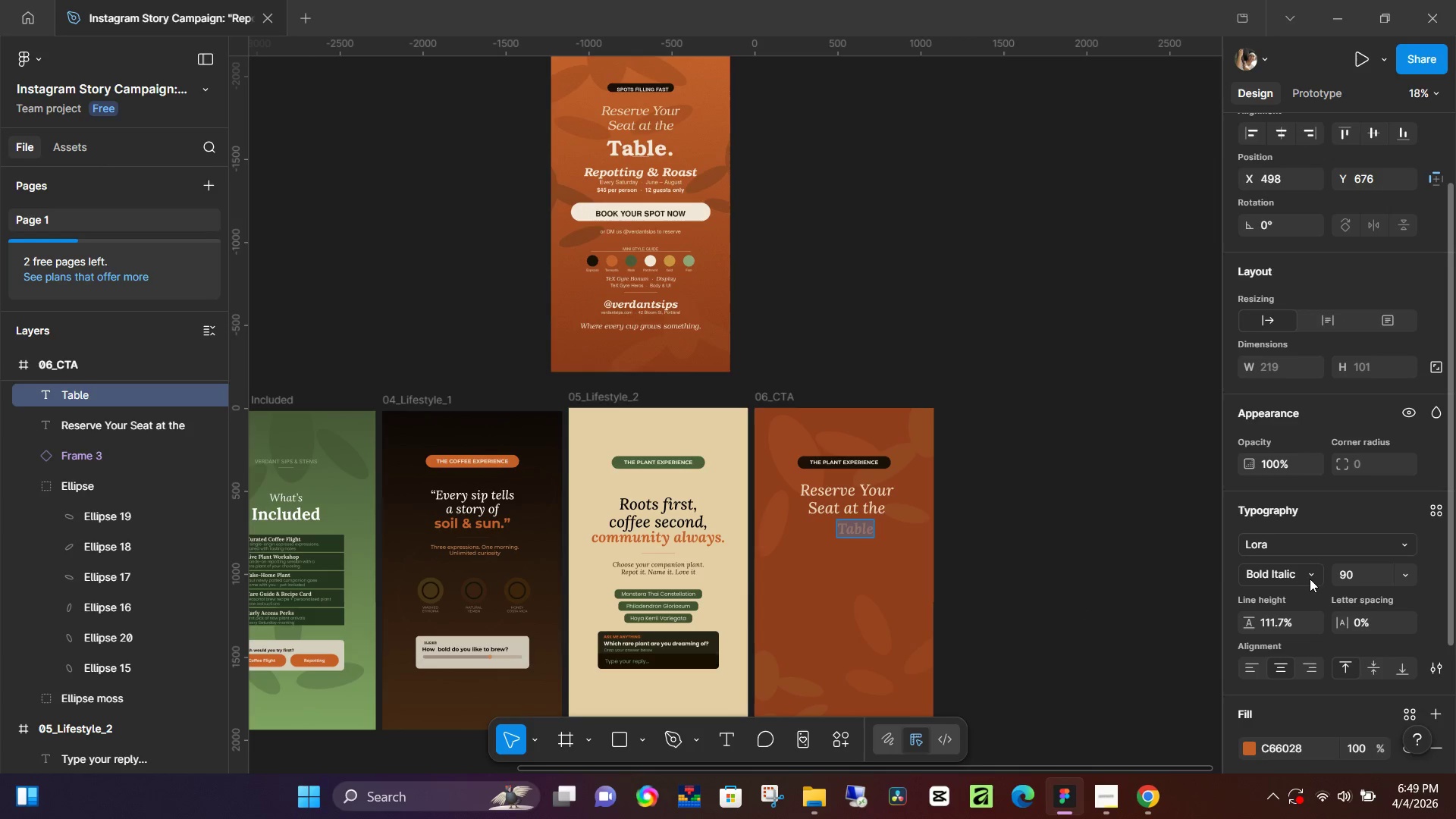 
left_click([1310, 576])
 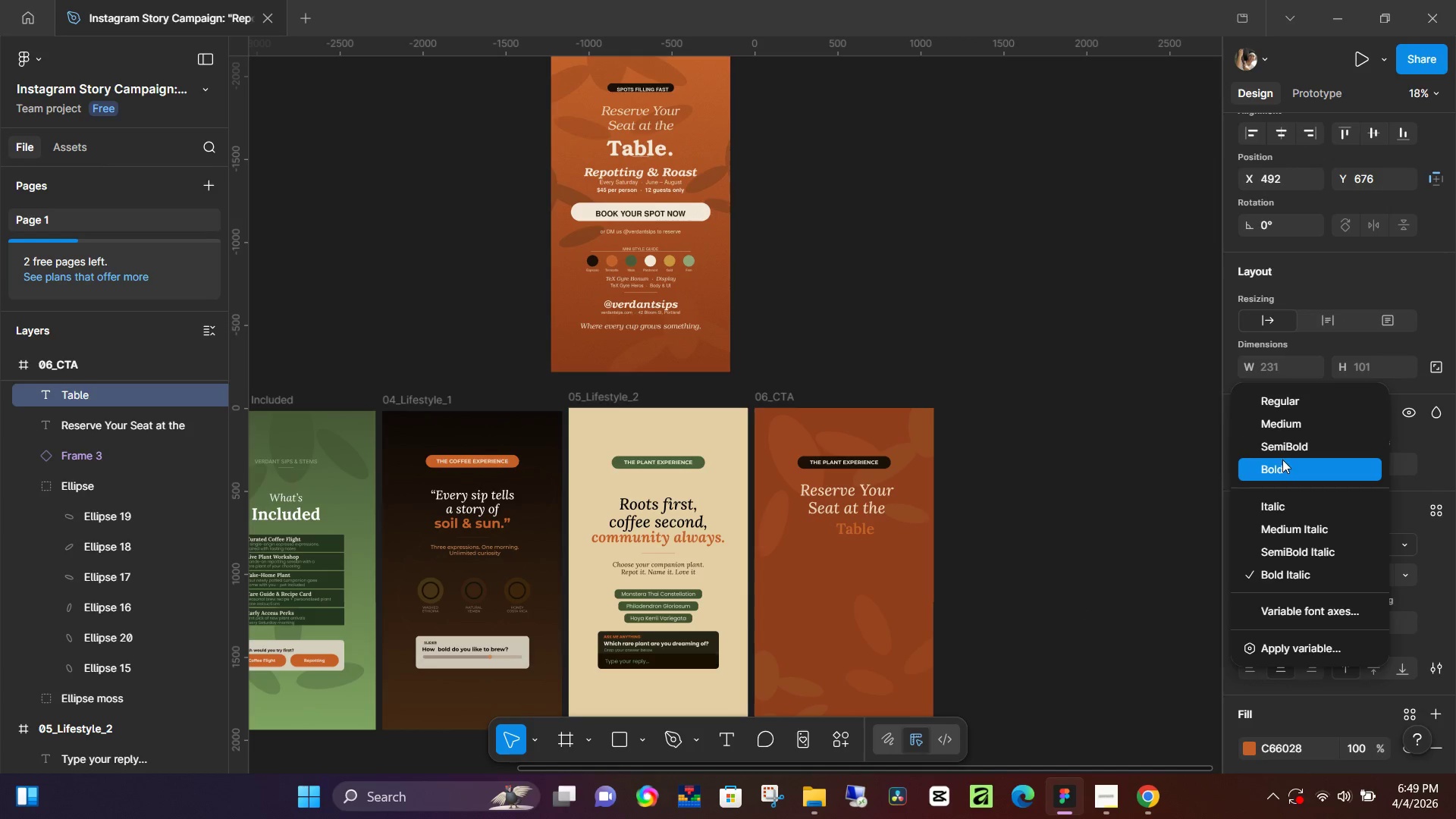 
left_click([1282, 463])
 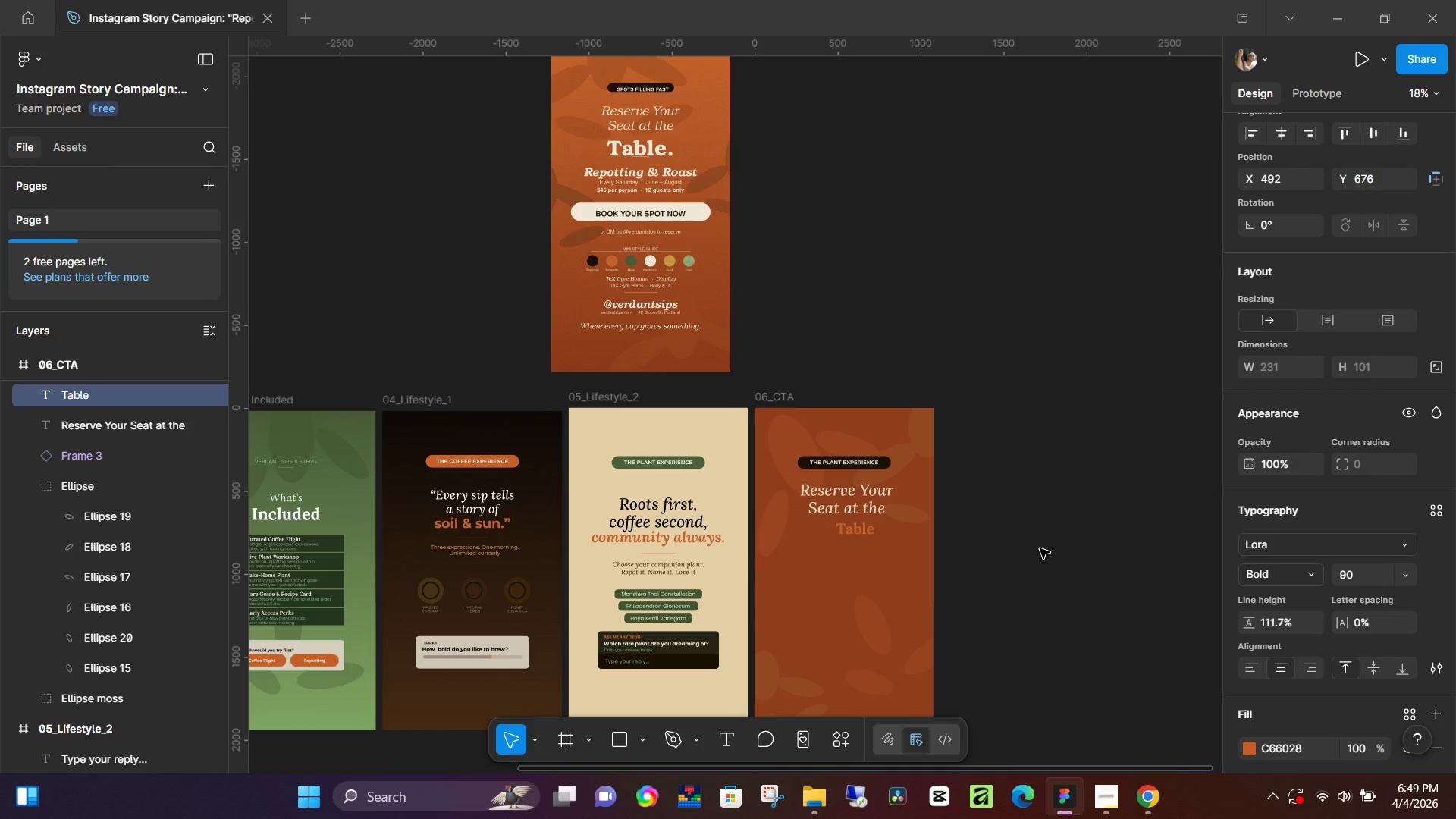 
left_click([1040, 548])
 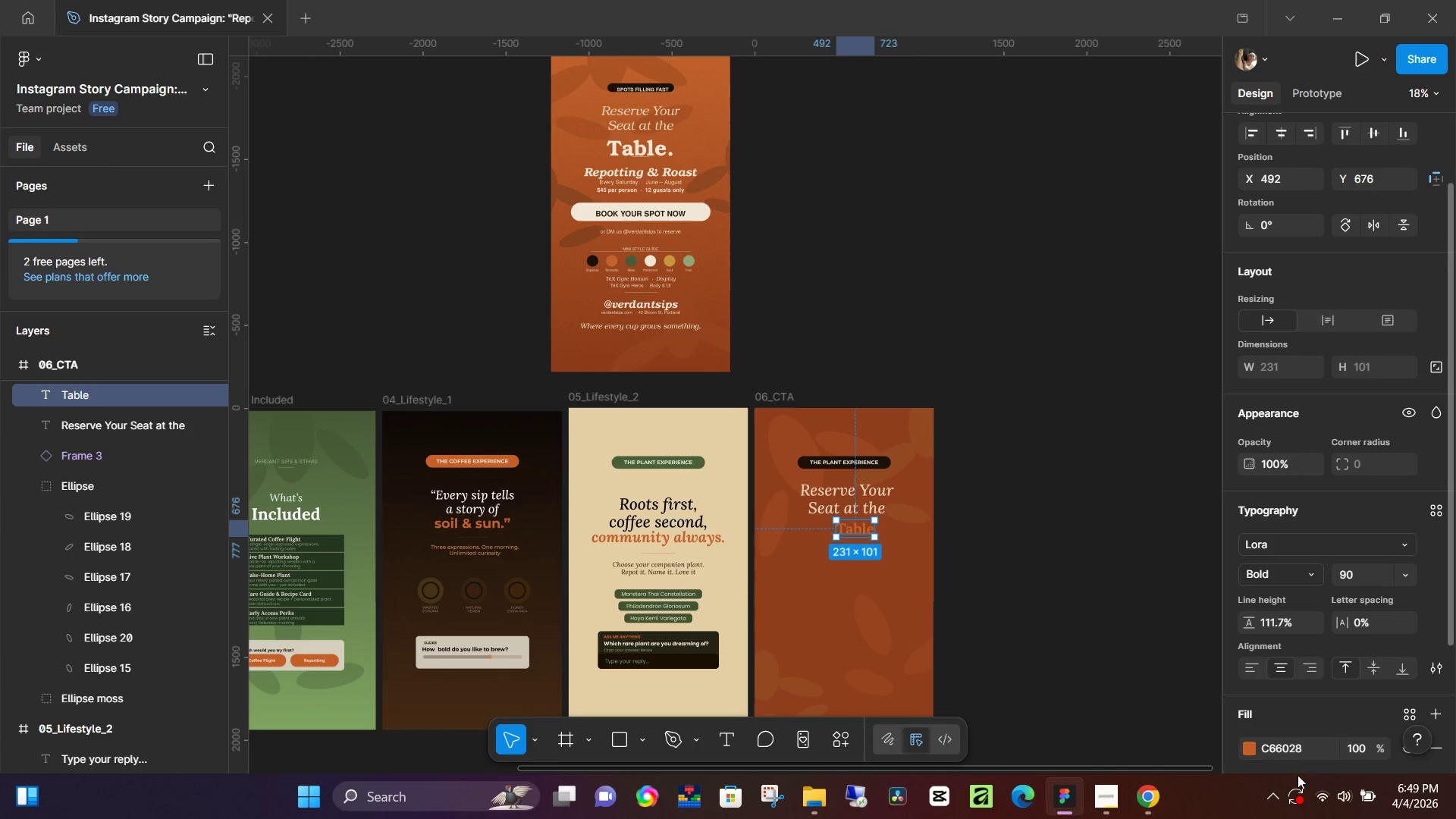 
left_click([1251, 754])
 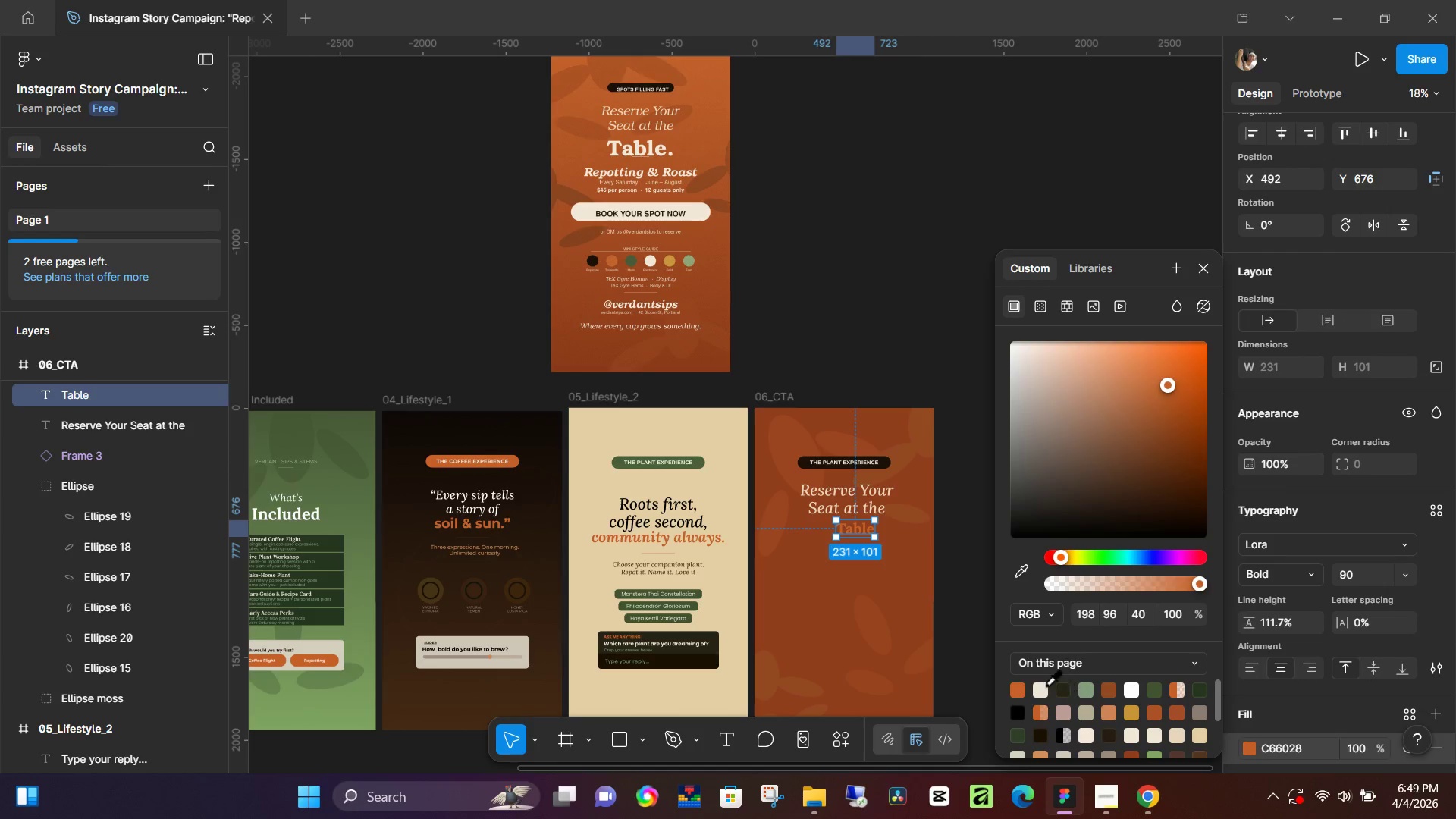 
left_click([1045, 684])
 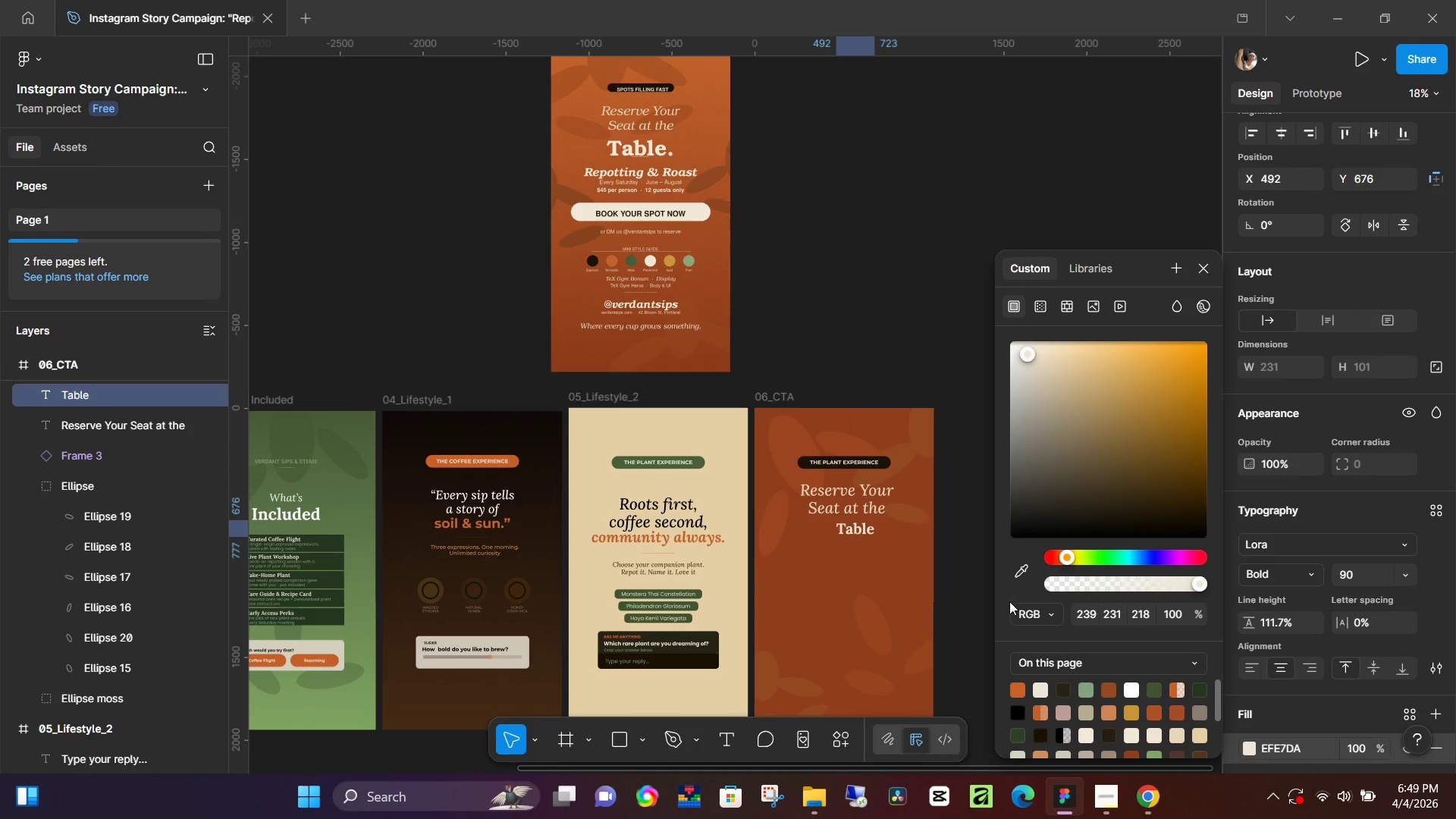 
left_click([1027, 573])
 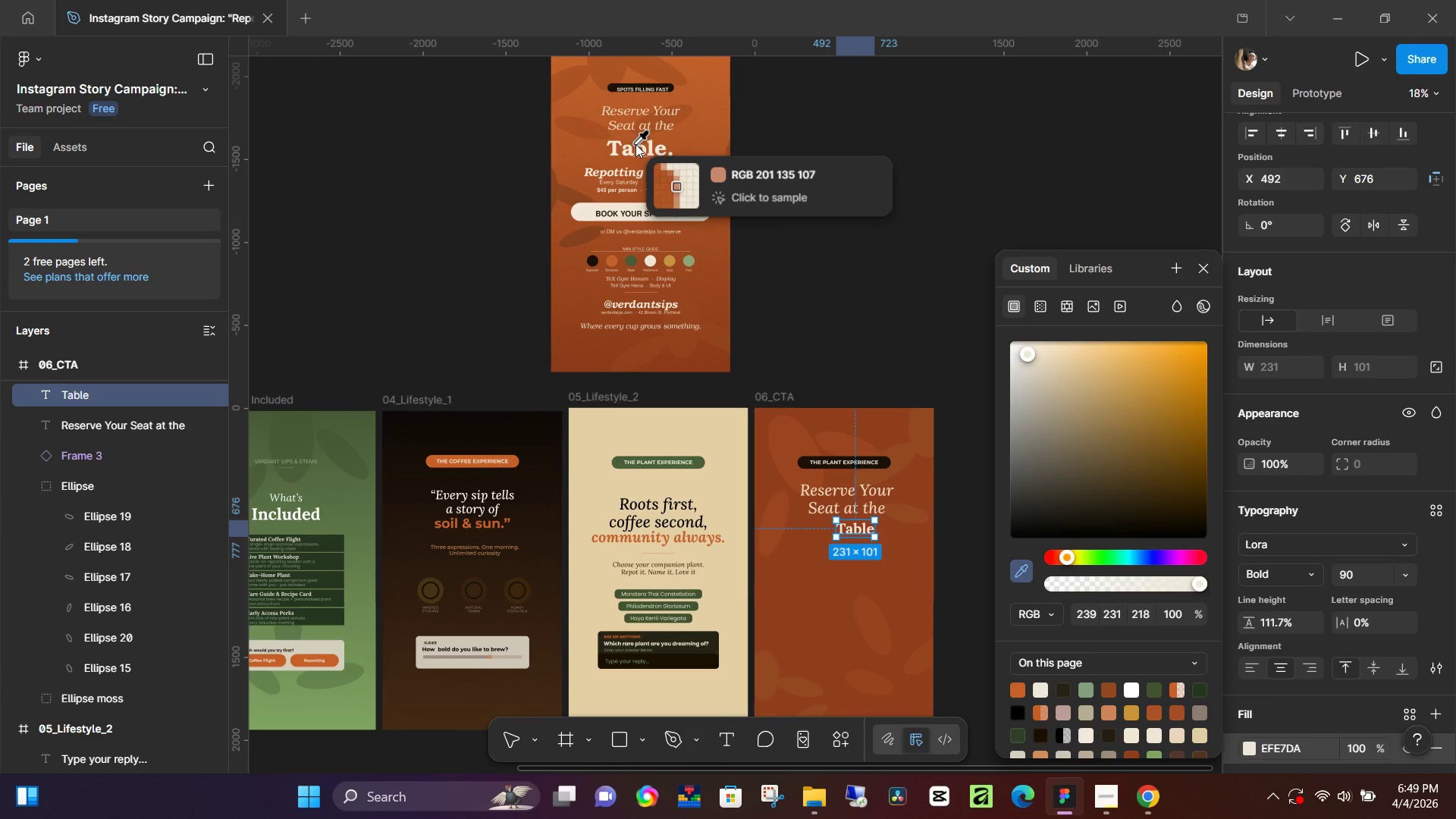 
left_click([637, 143])
 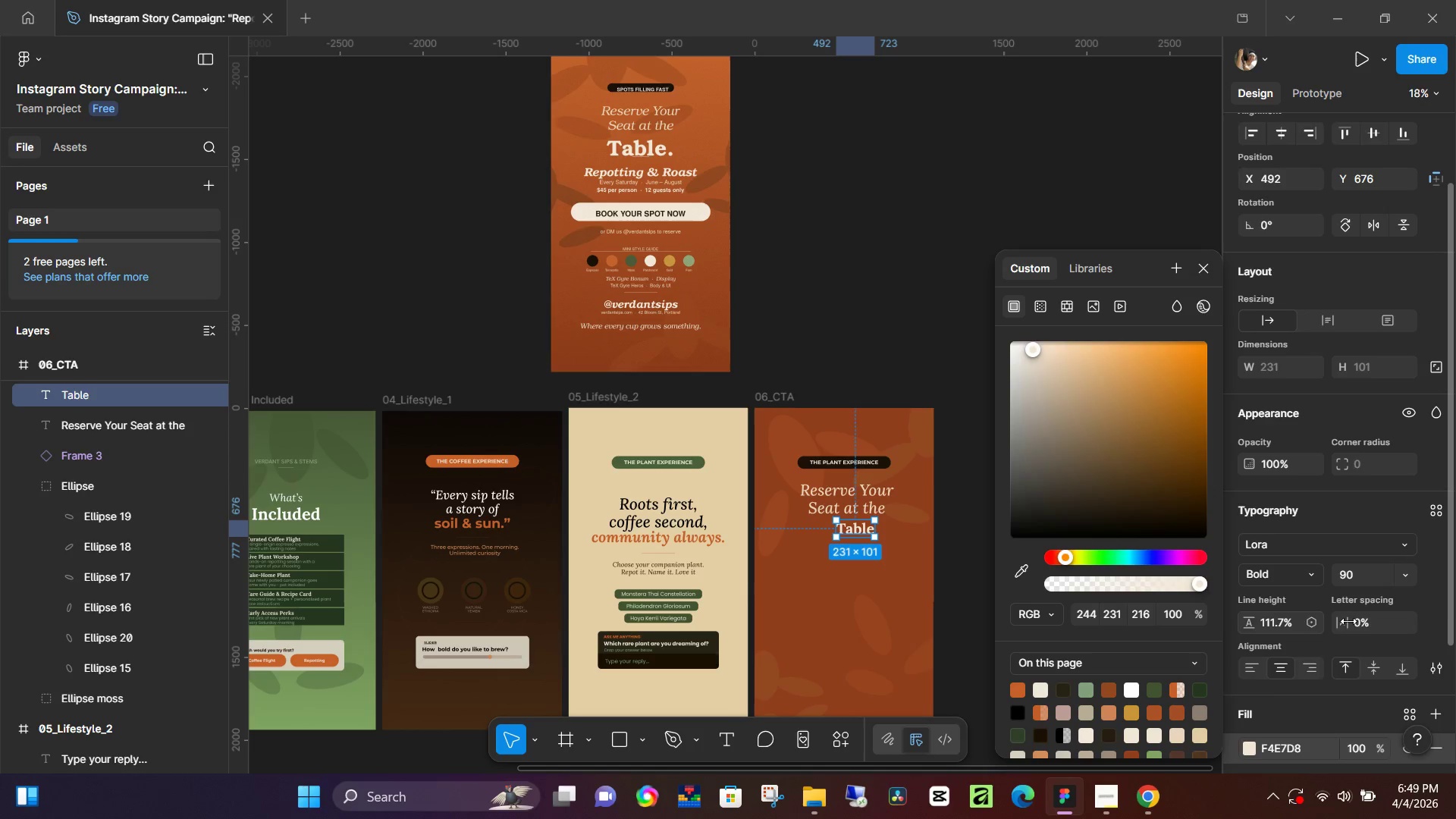 
left_click([1404, 574])
 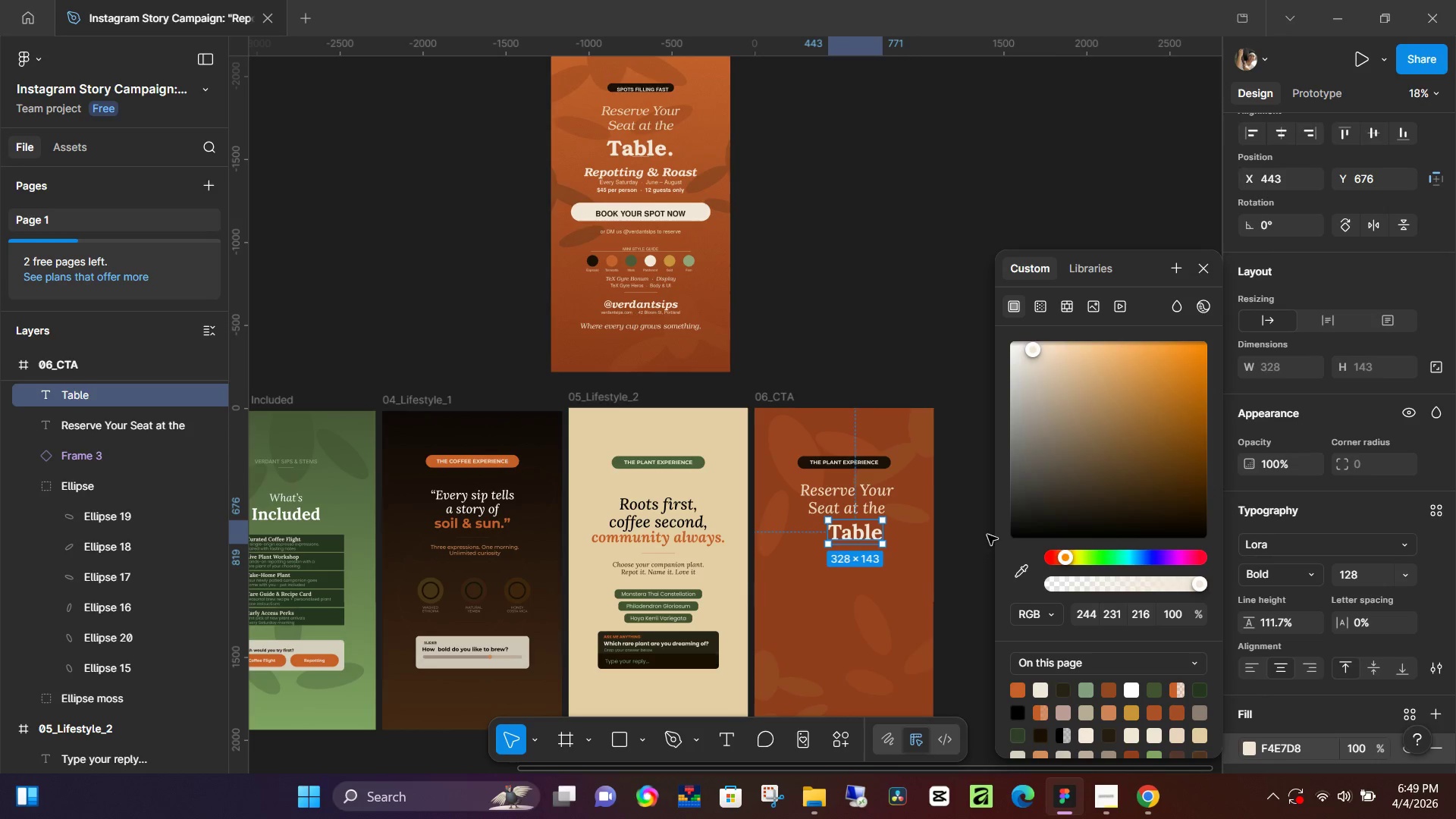 
double_click([858, 530])
 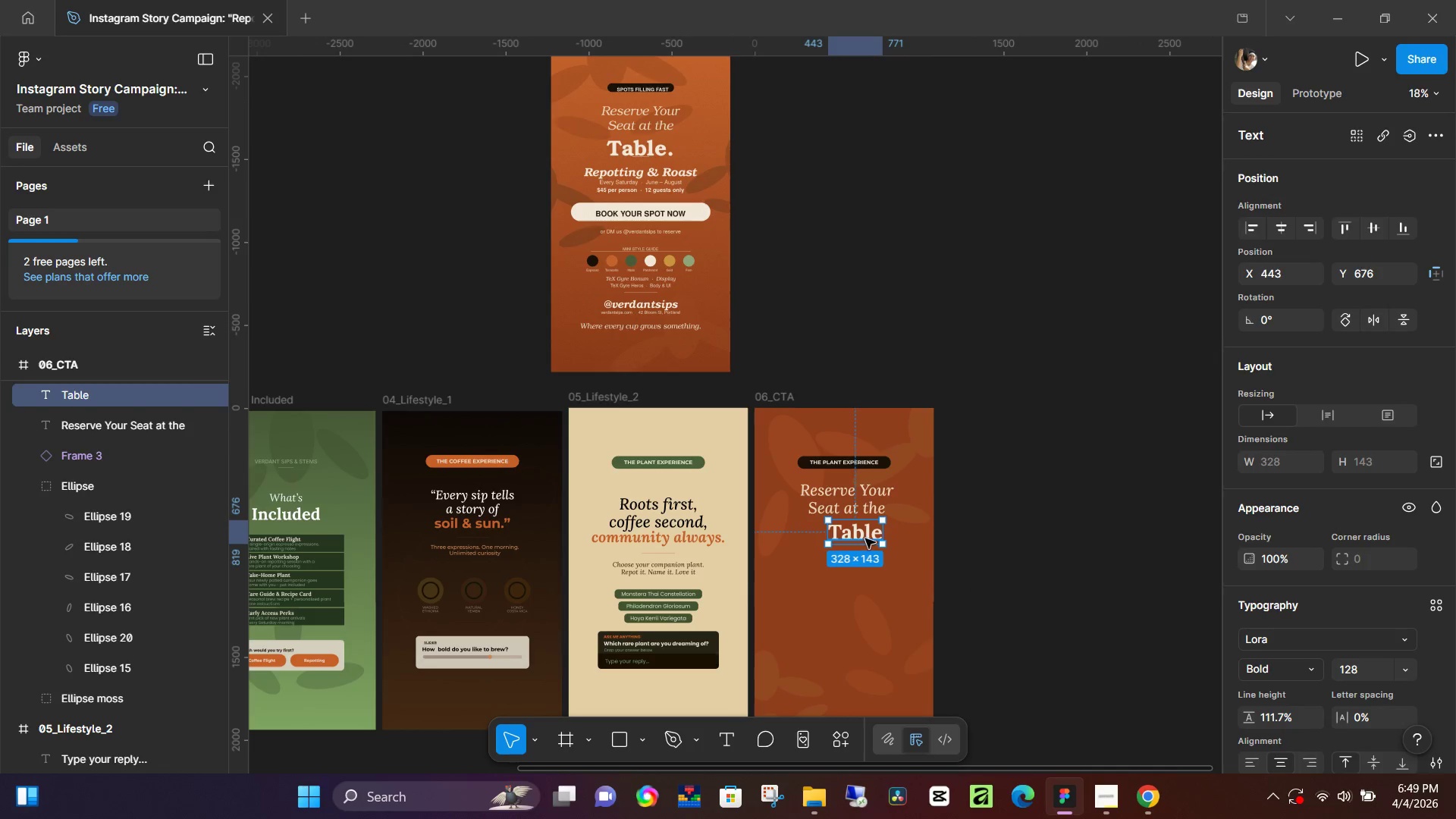 
left_click_drag(start_coordinate=[865, 538], to_coordinate=[852, 534])
 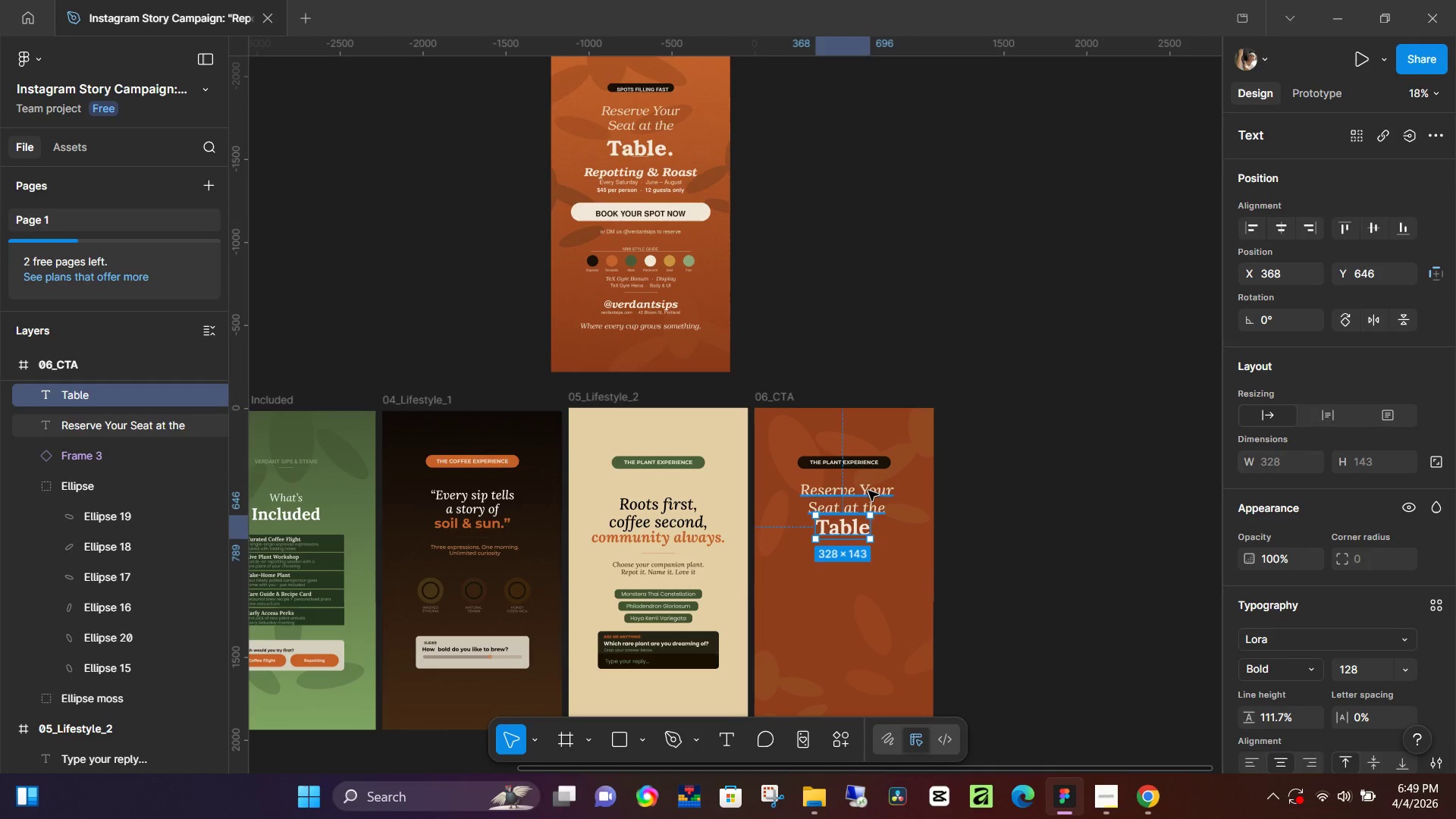 
left_click([868, 491])
 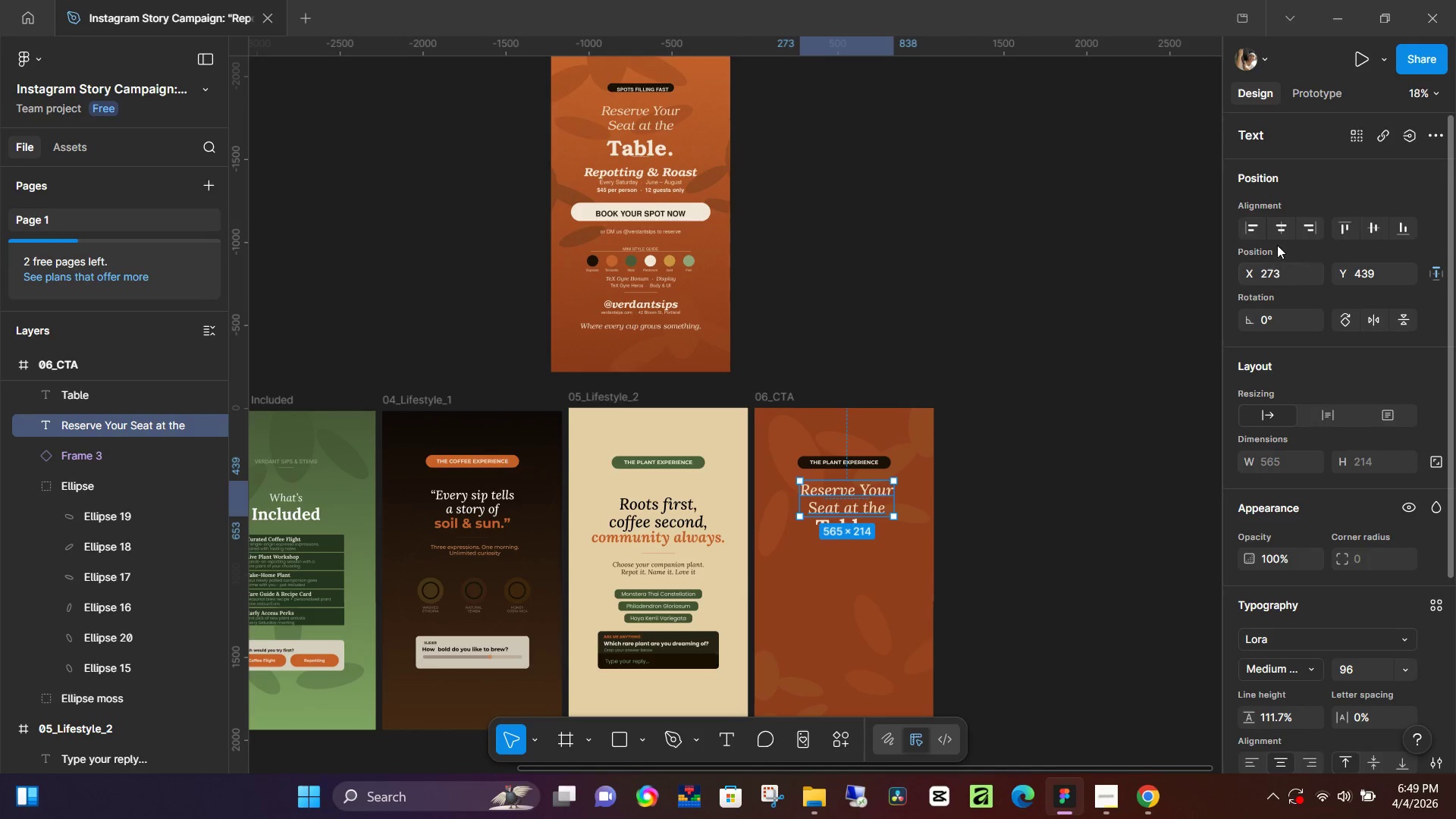 
left_click([1279, 233])
 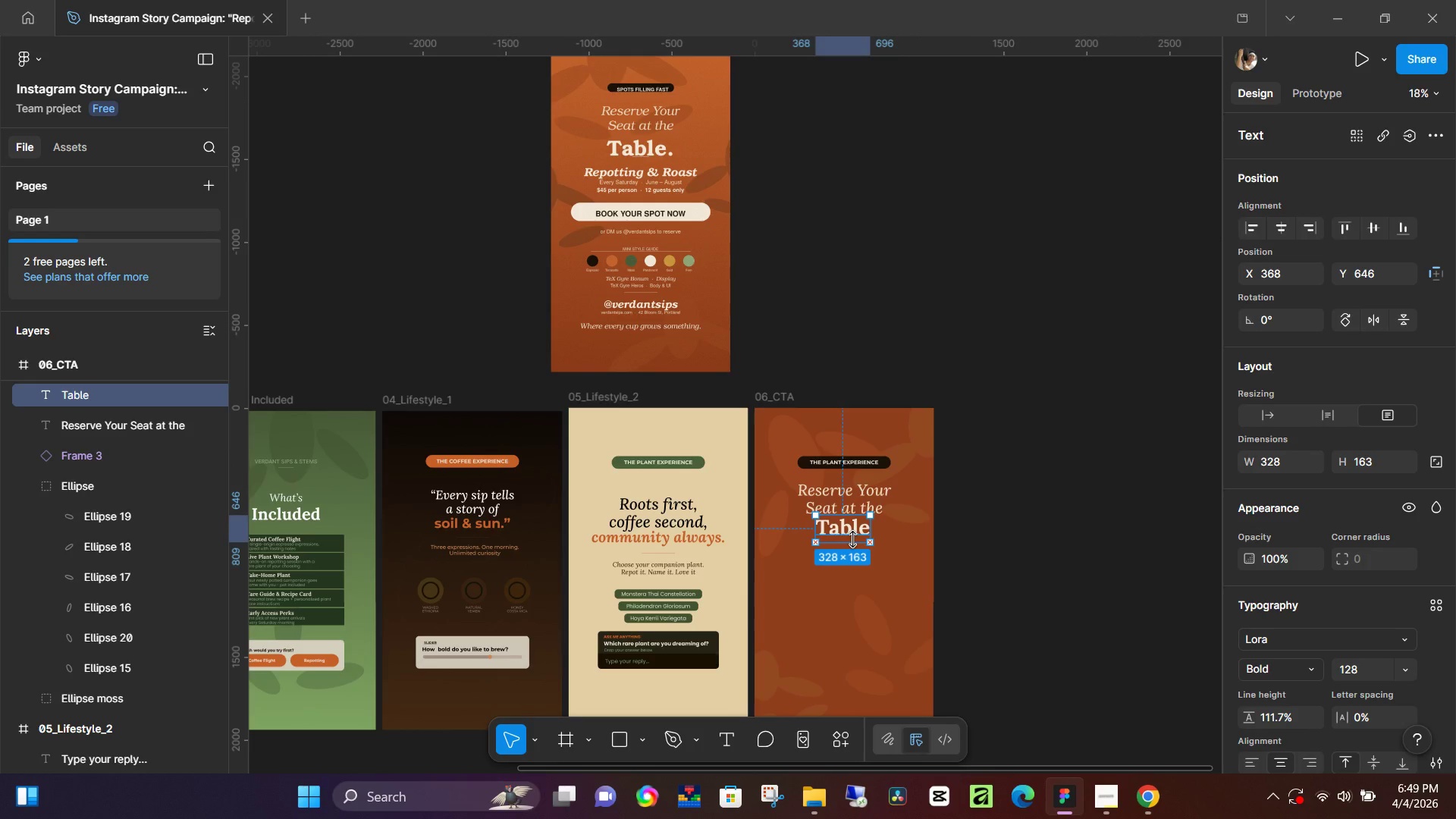 
wait(5.55)
 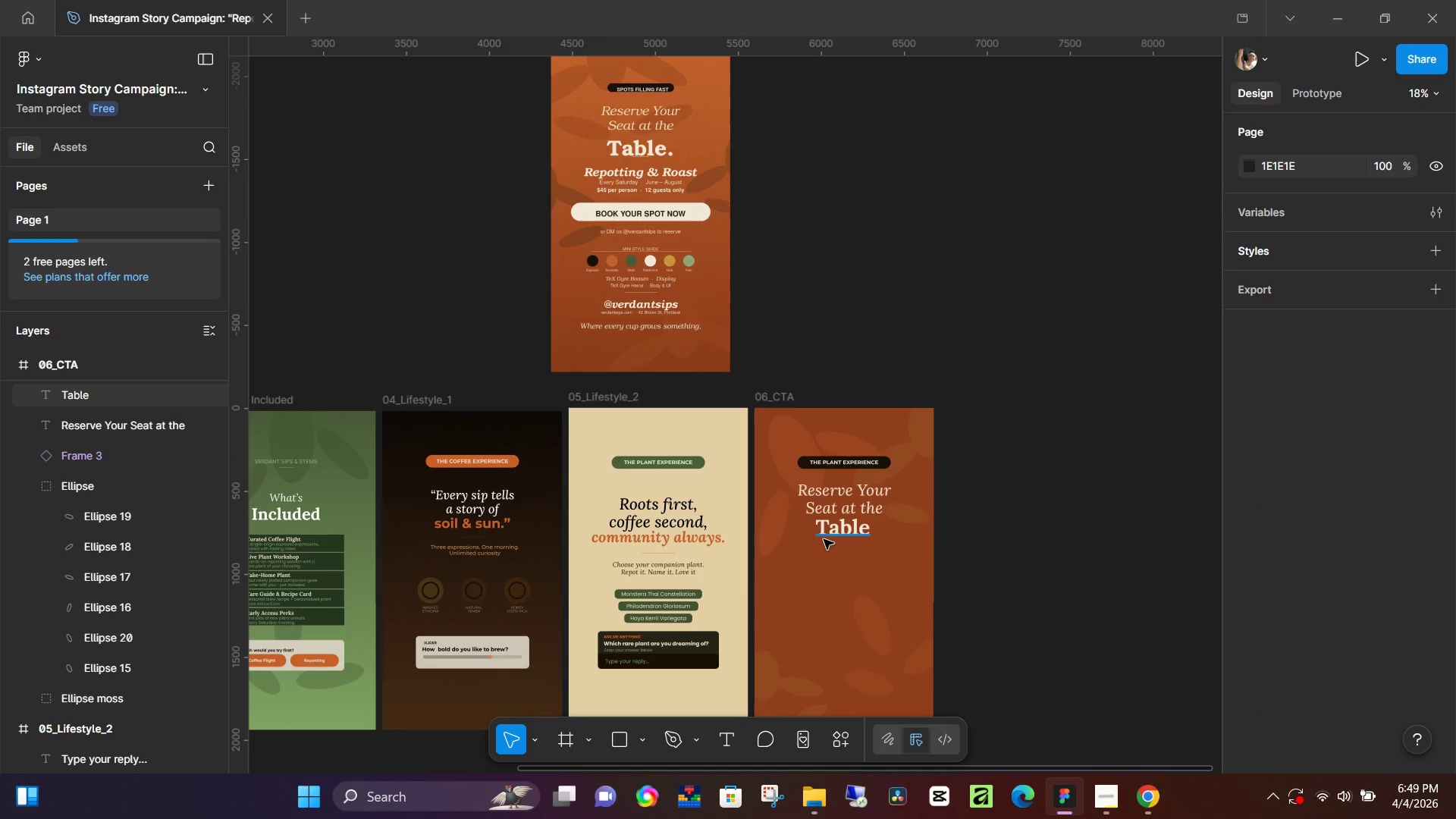 
left_click([855, 526])
 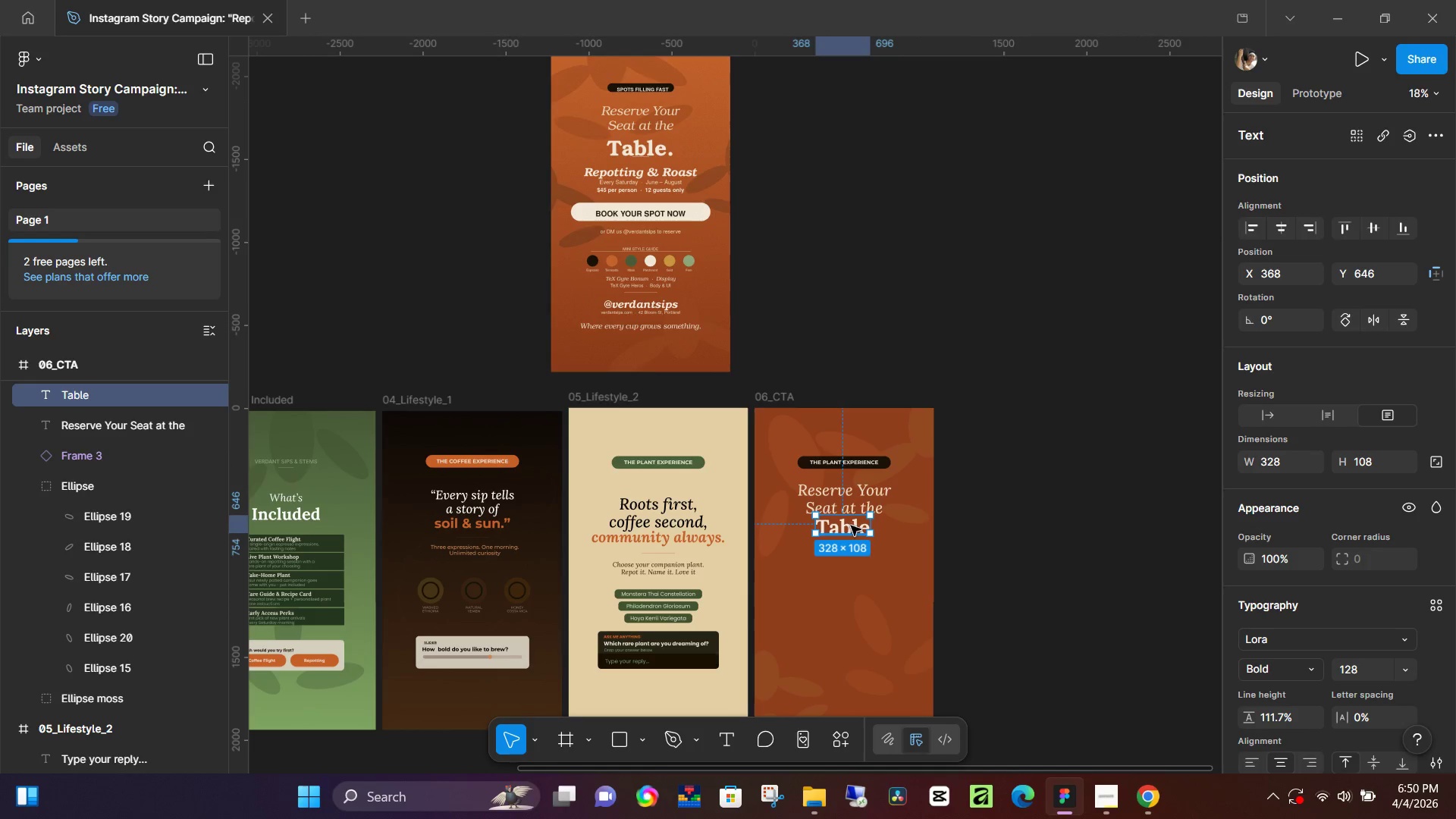 
left_click_drag(start_coordinate=[851, 526], to_coordinate=[851, 545])
 